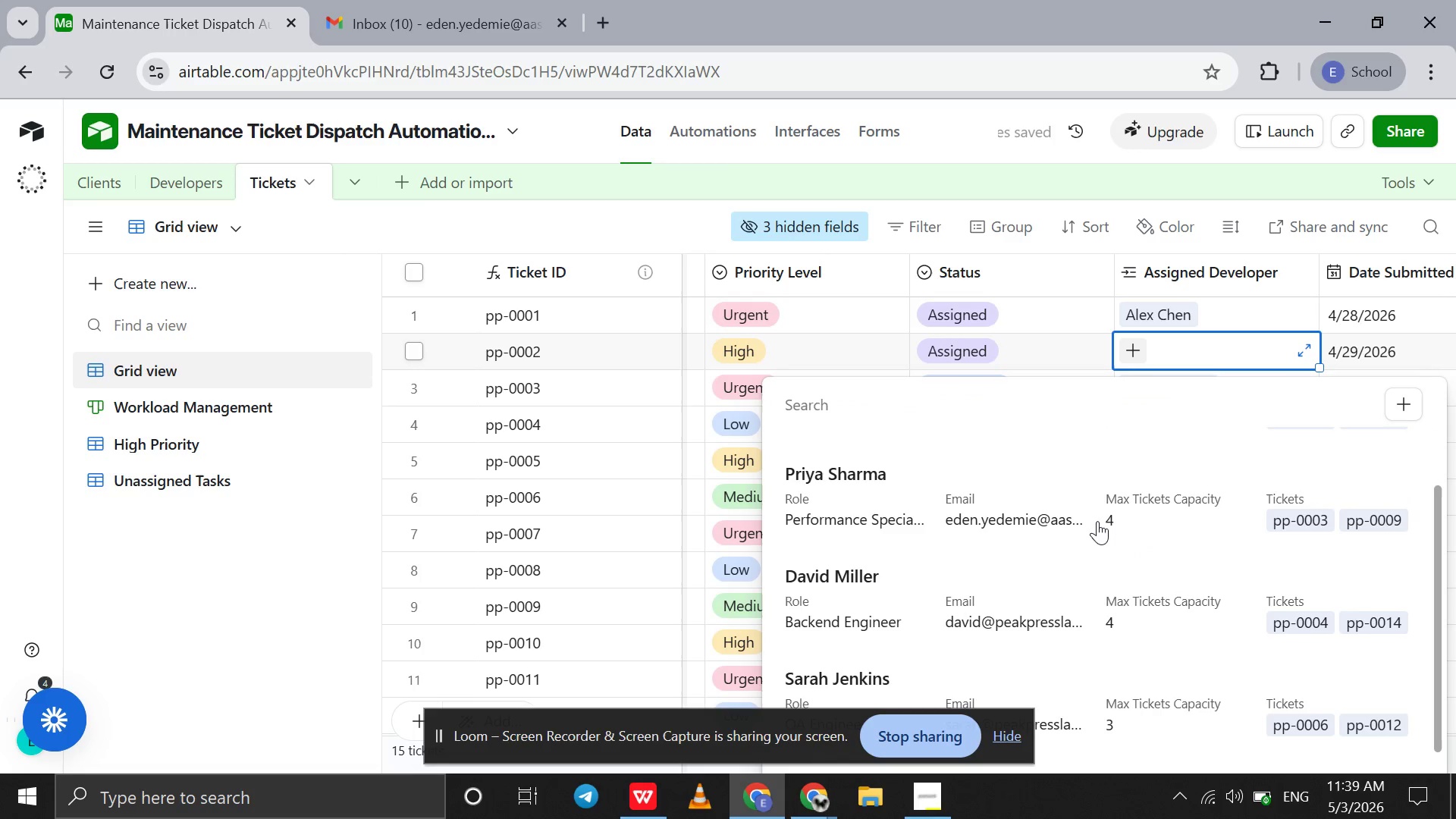 
left_click([970, 503])
 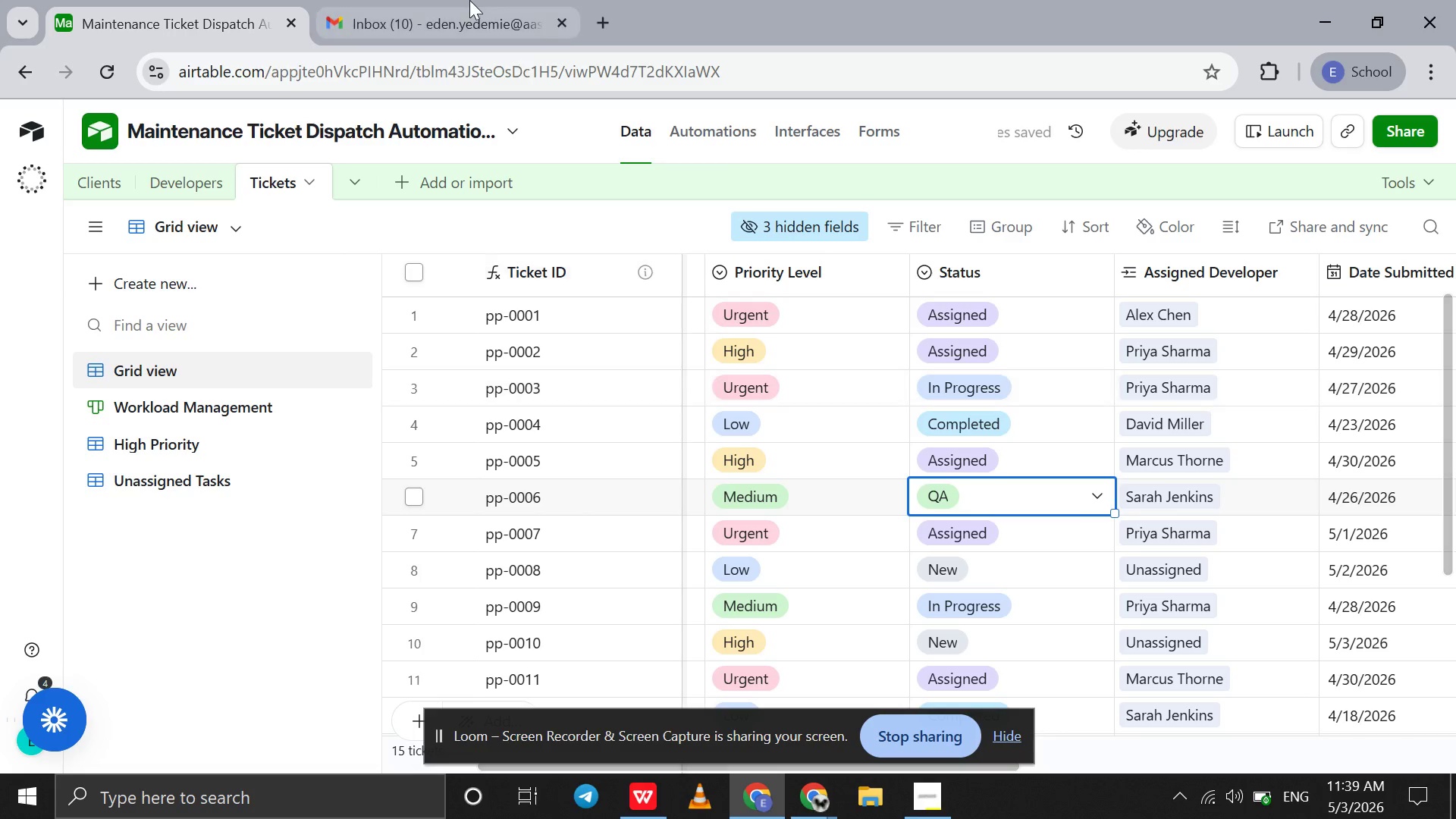 
left_click([469, 0])
 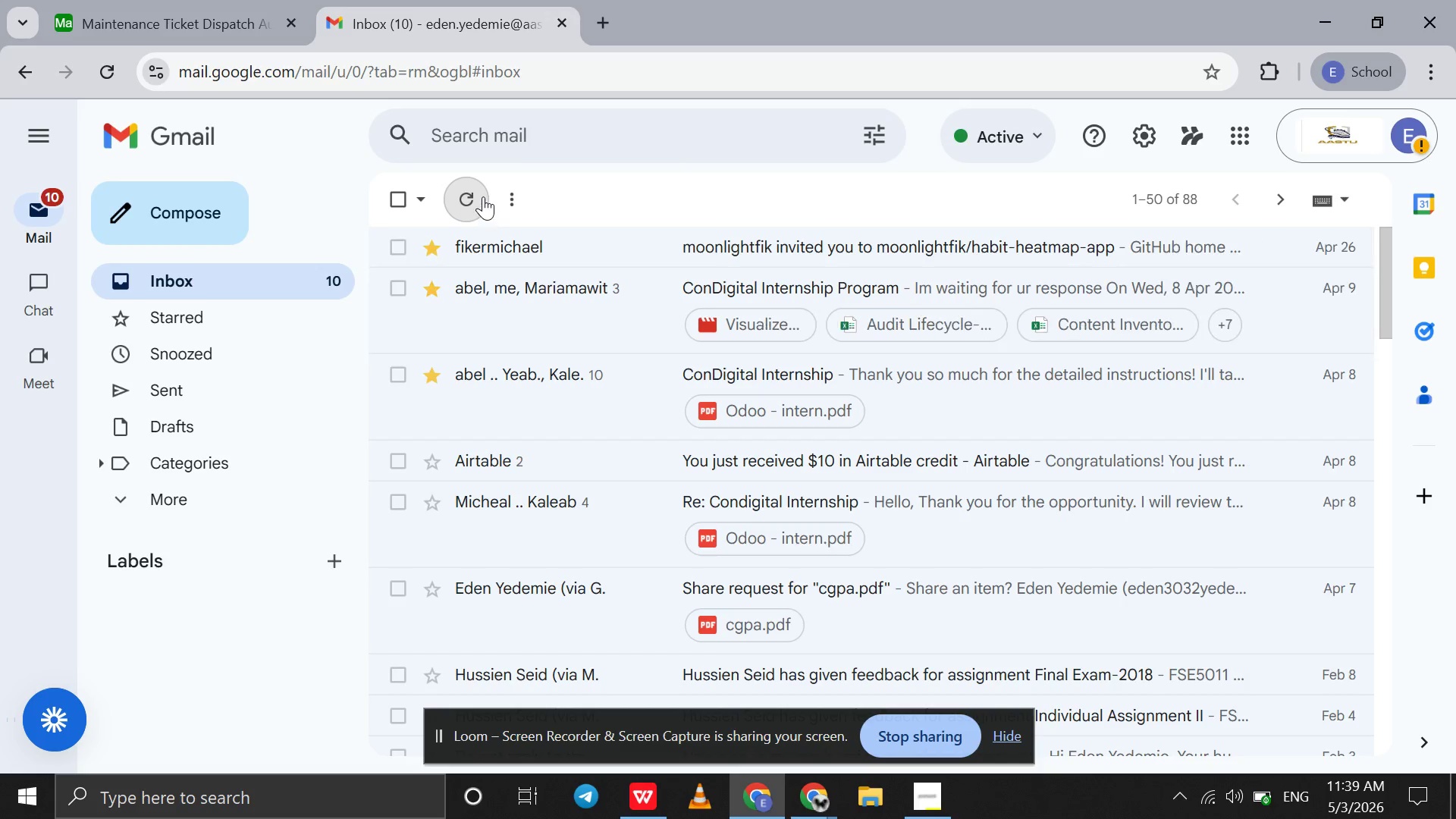 
left_click([482, 196])
 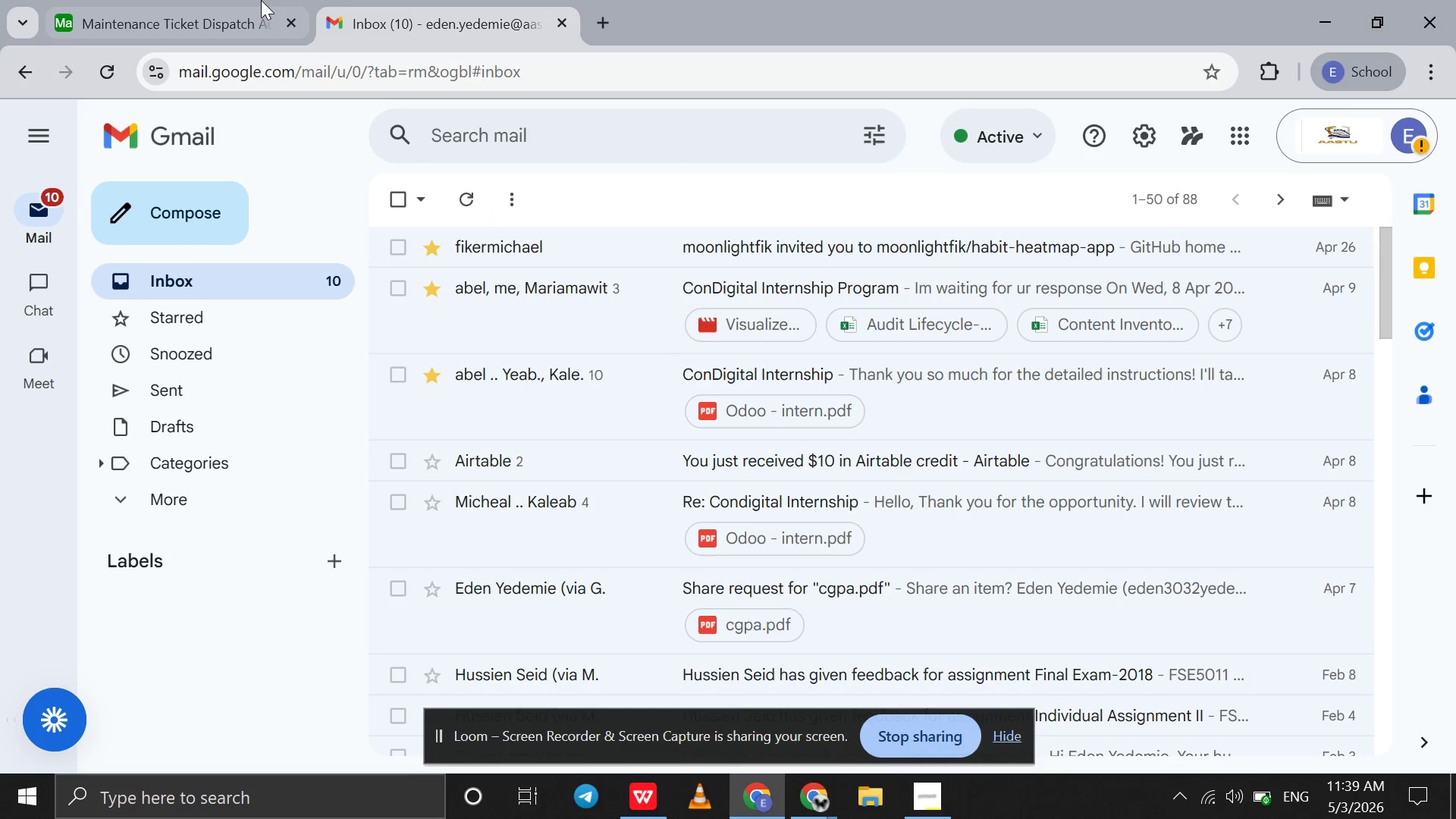 
left_click([261, 0])
 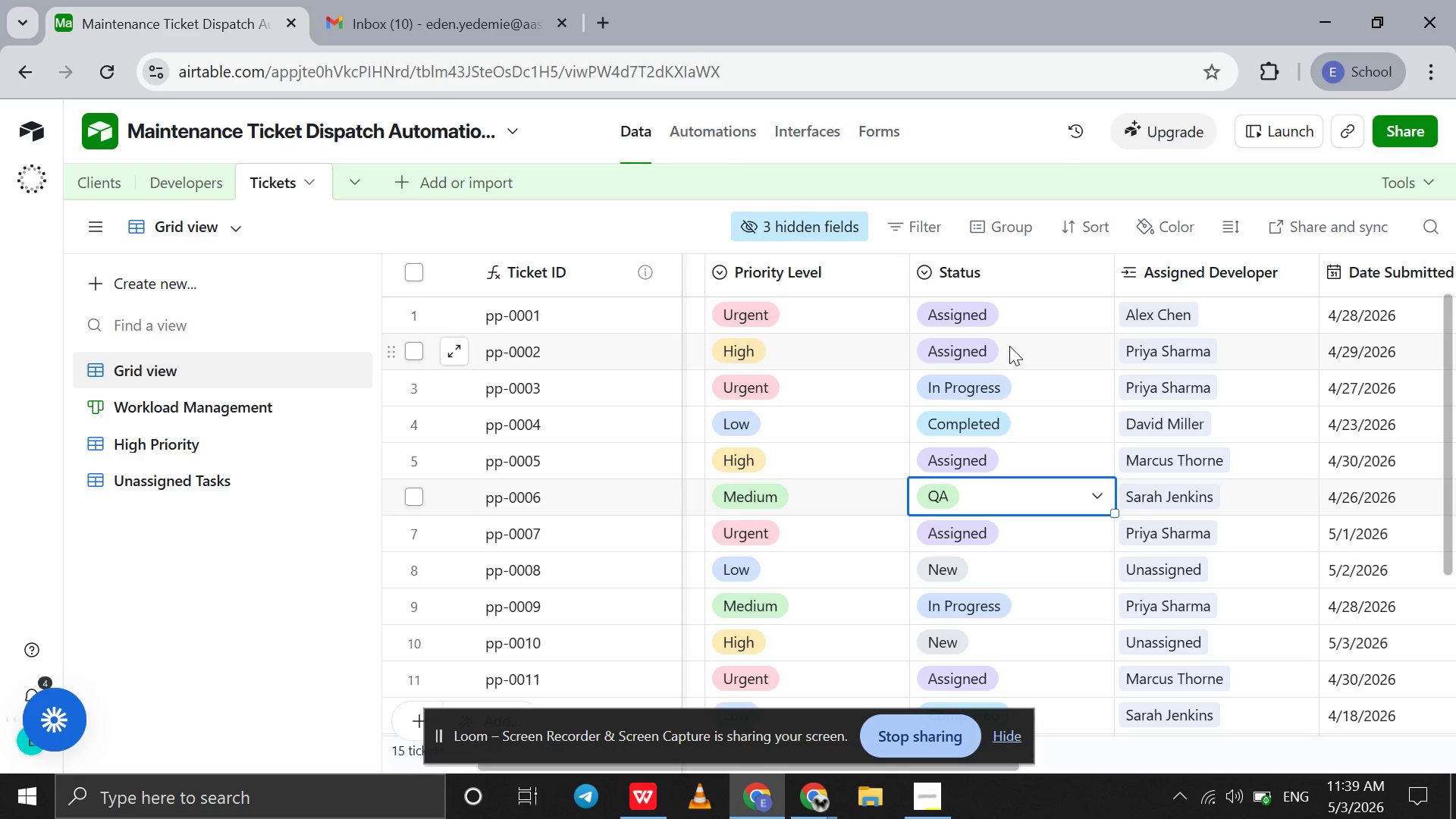 
left_click([984, 347])
 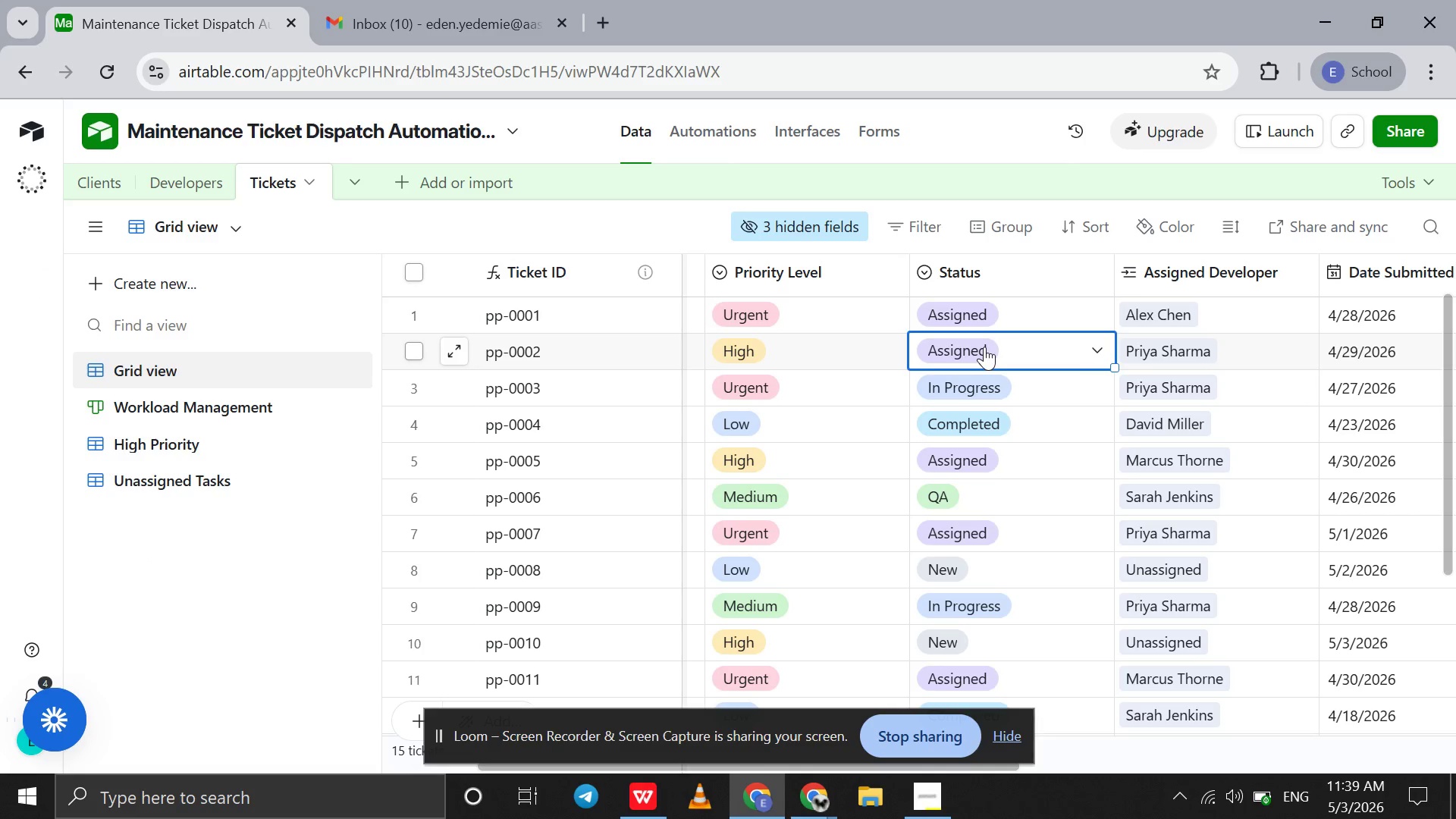 
left_click([984, 347])
 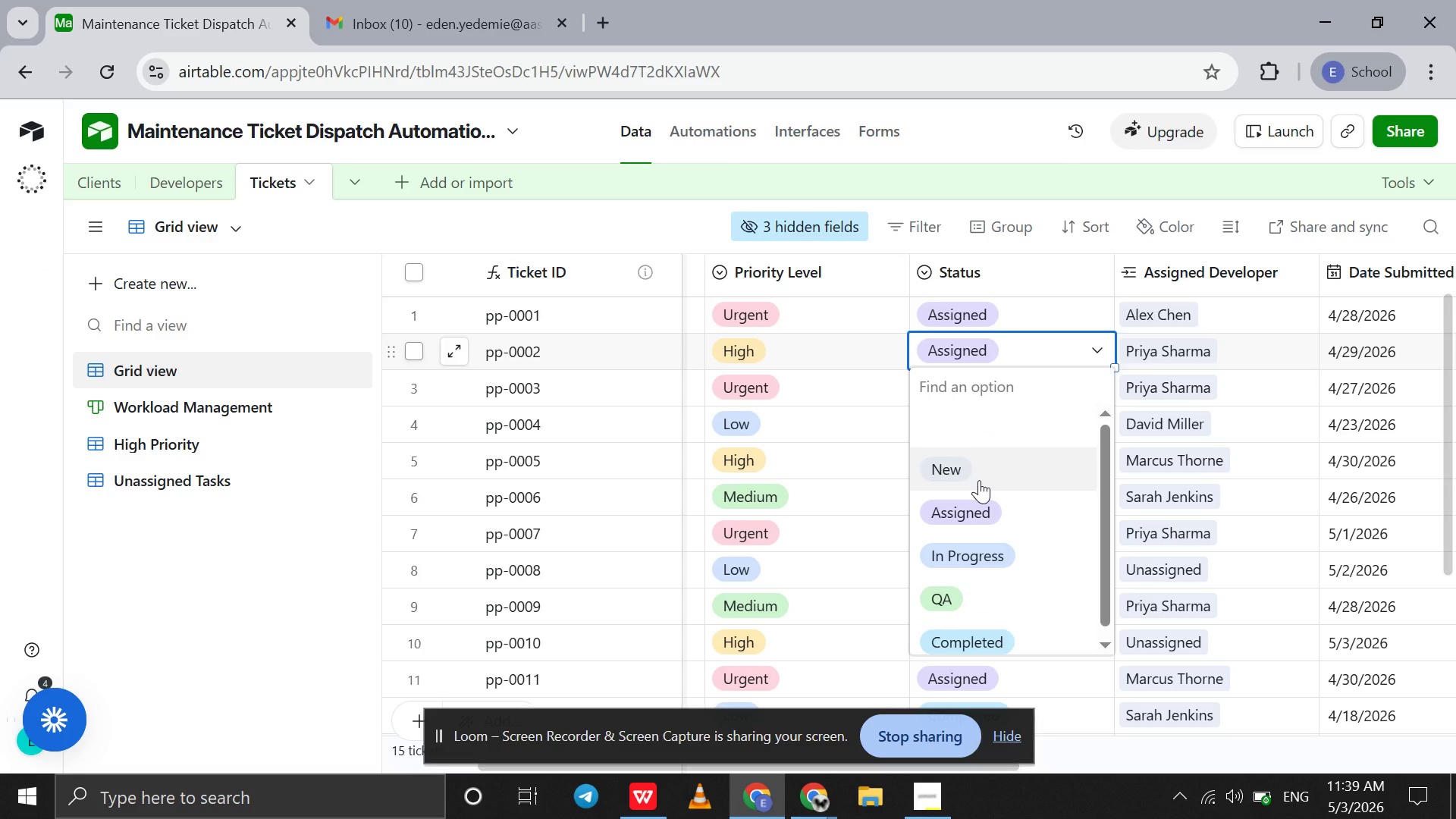 
left_click([979, 480])
 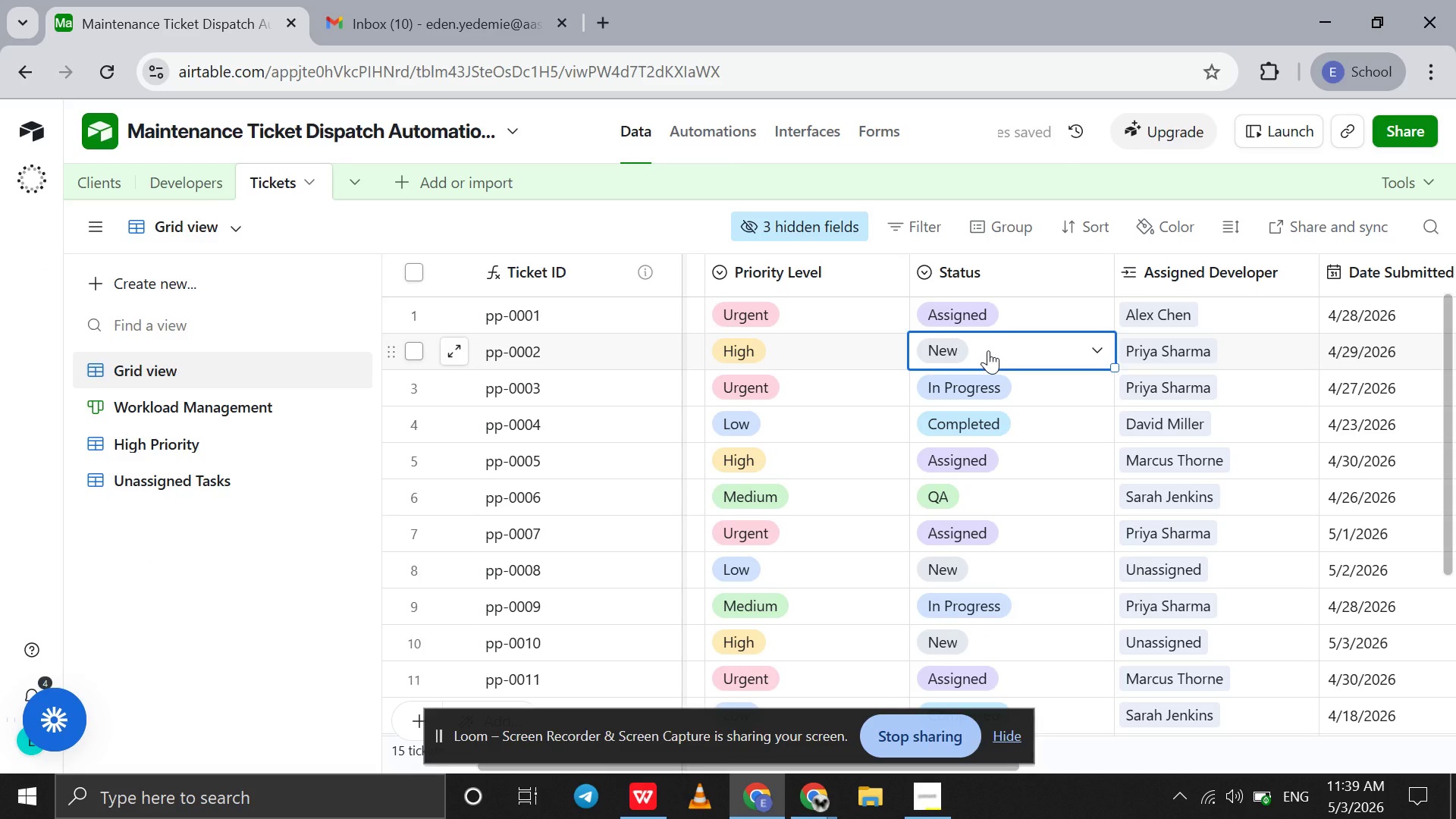 
left_click([988, 350])
 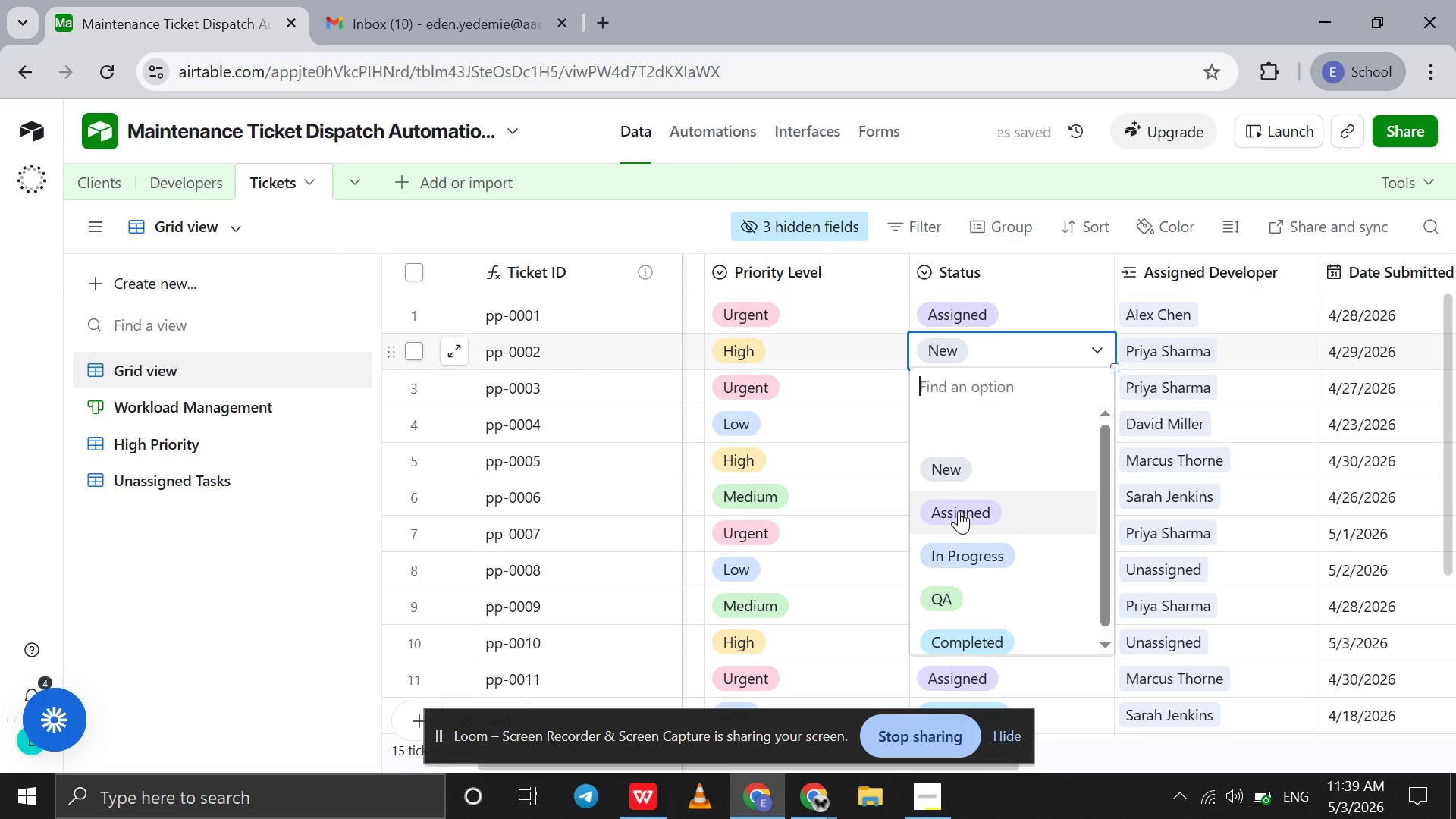 
left_click([959, 510])
 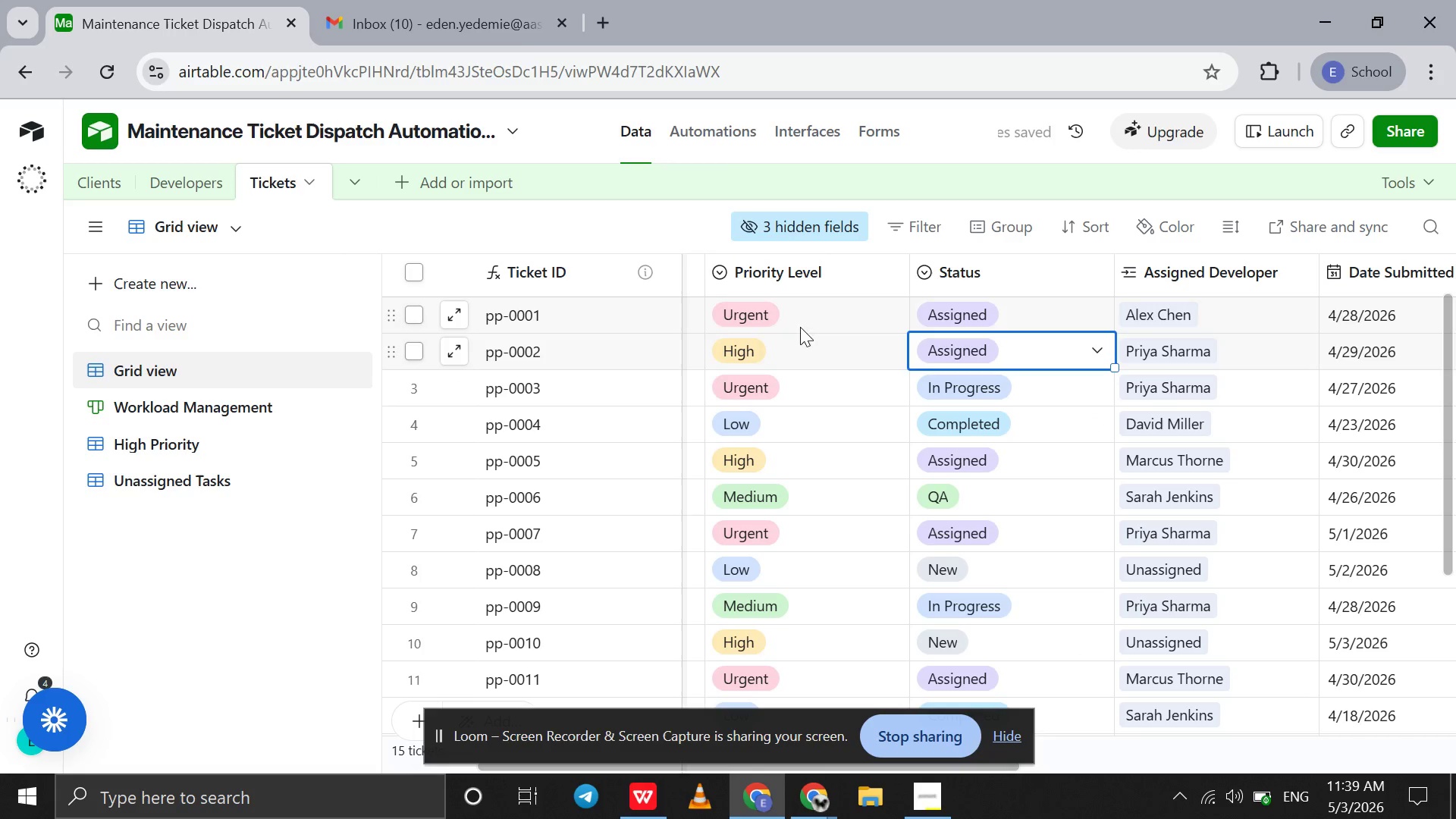 
left_click([447, 0])
 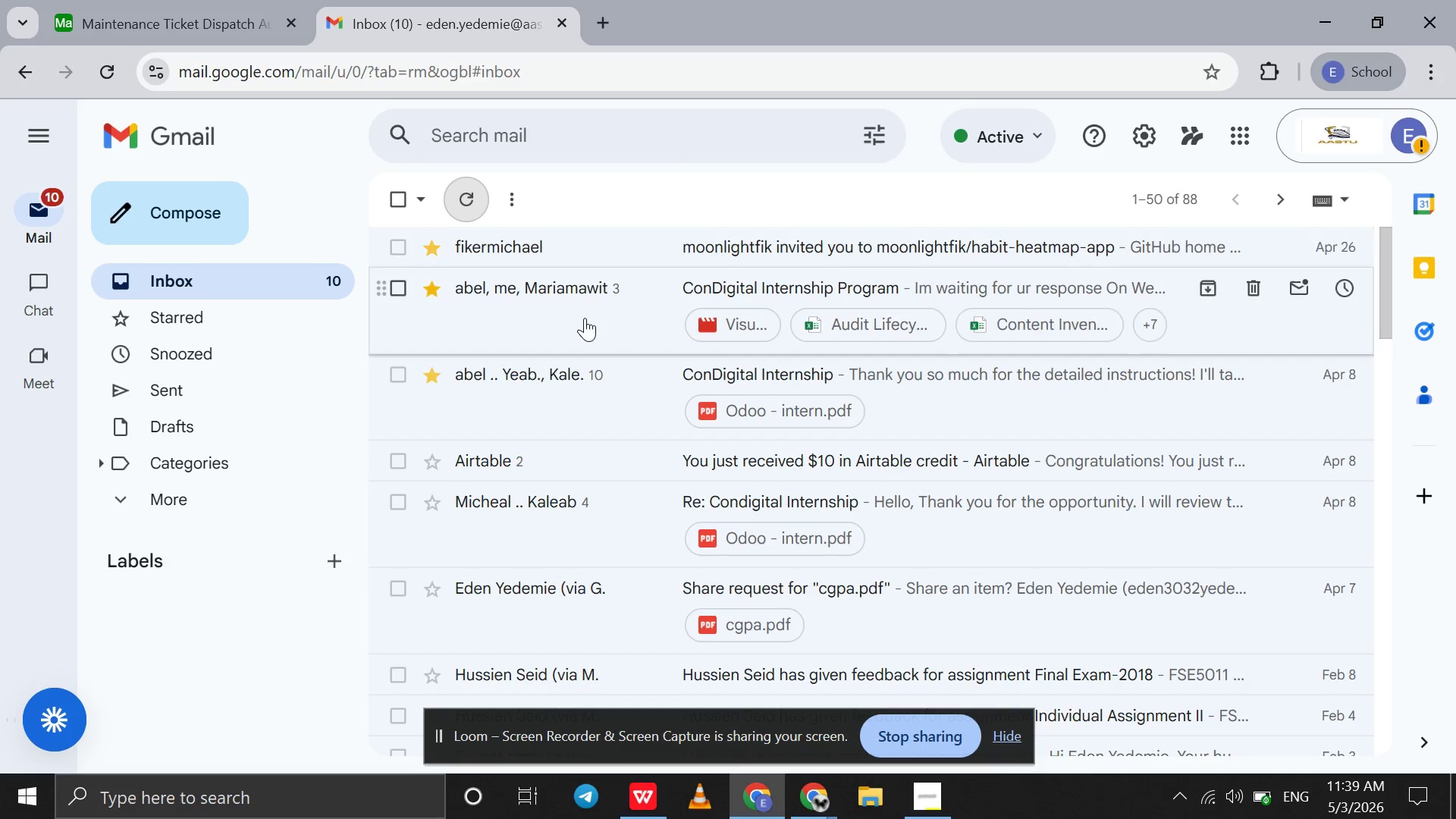 
scroll: coordinate [585, 318], scroll_direction: up, amount: 10.0
 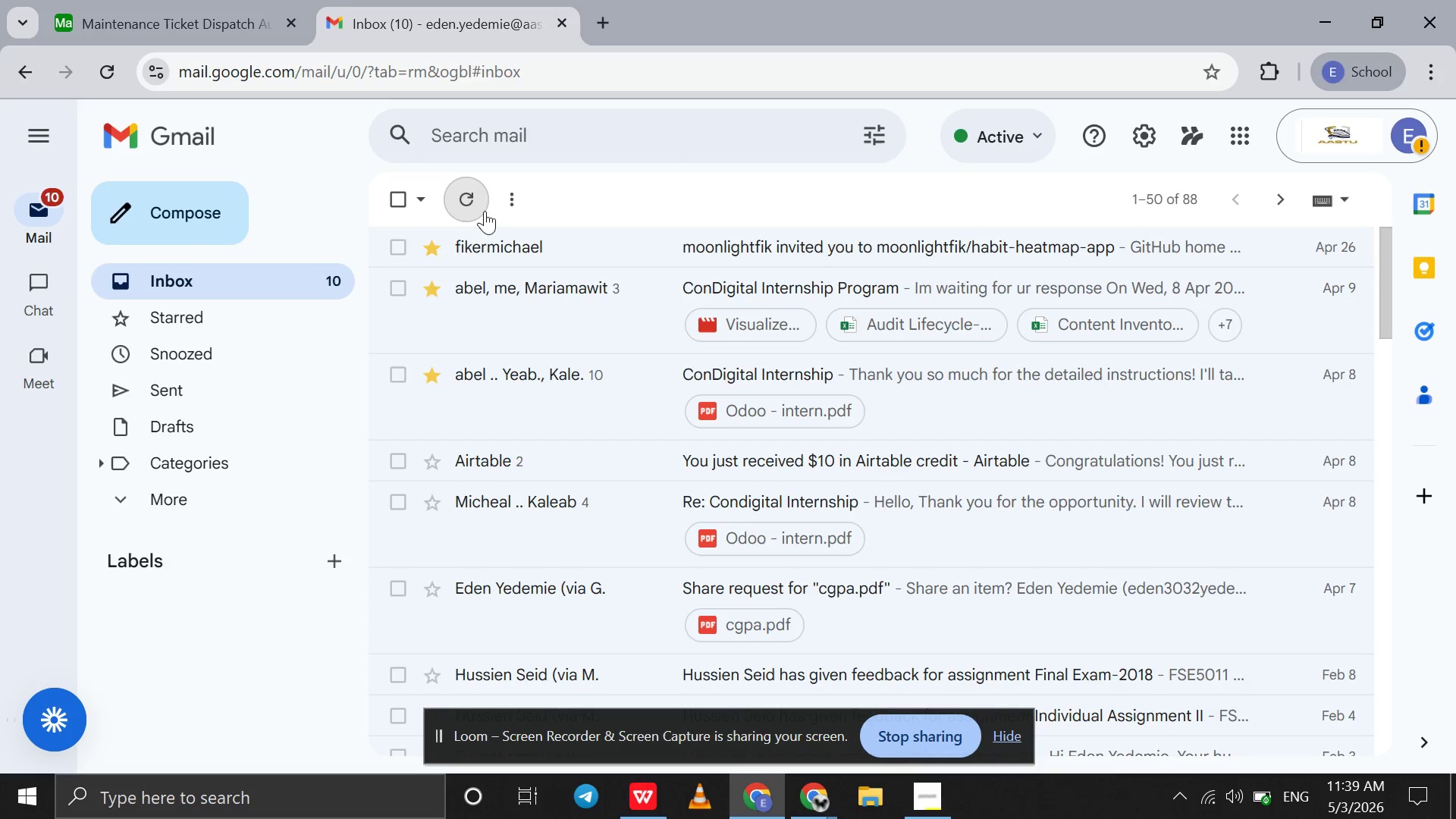 
left_click([485, 211])
 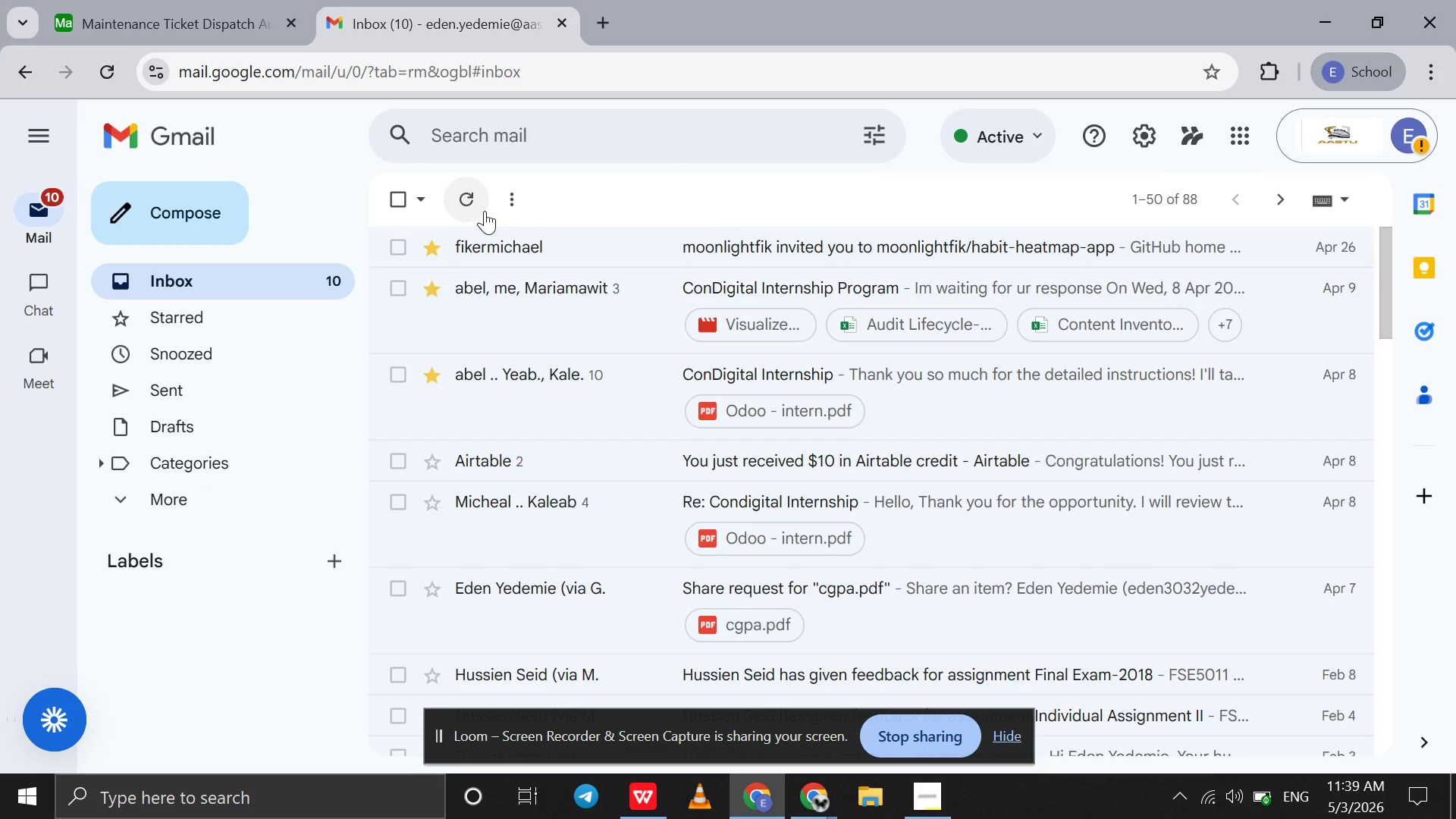 
left_click([485, 211])
 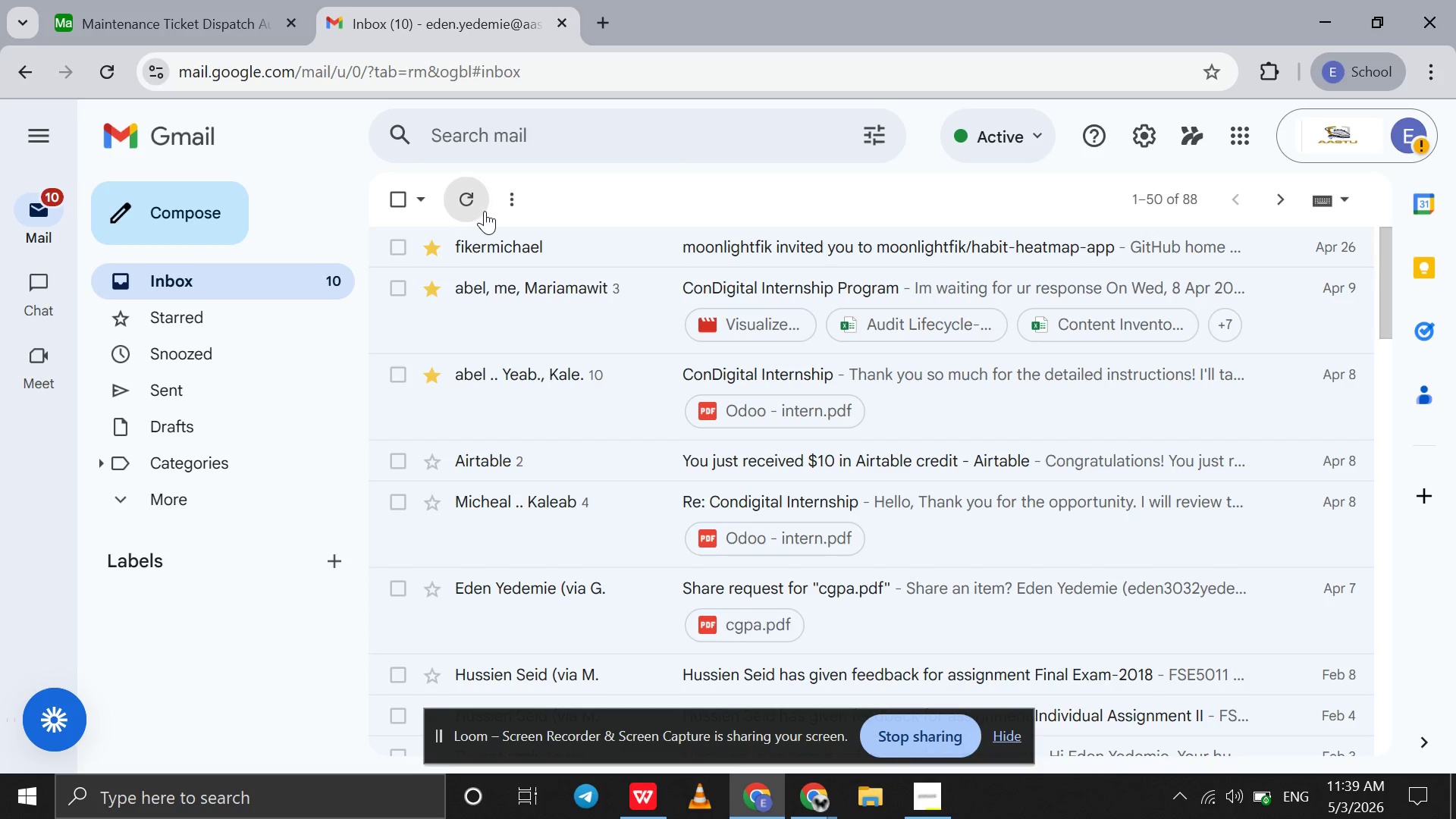 
double_click([485, 211])
 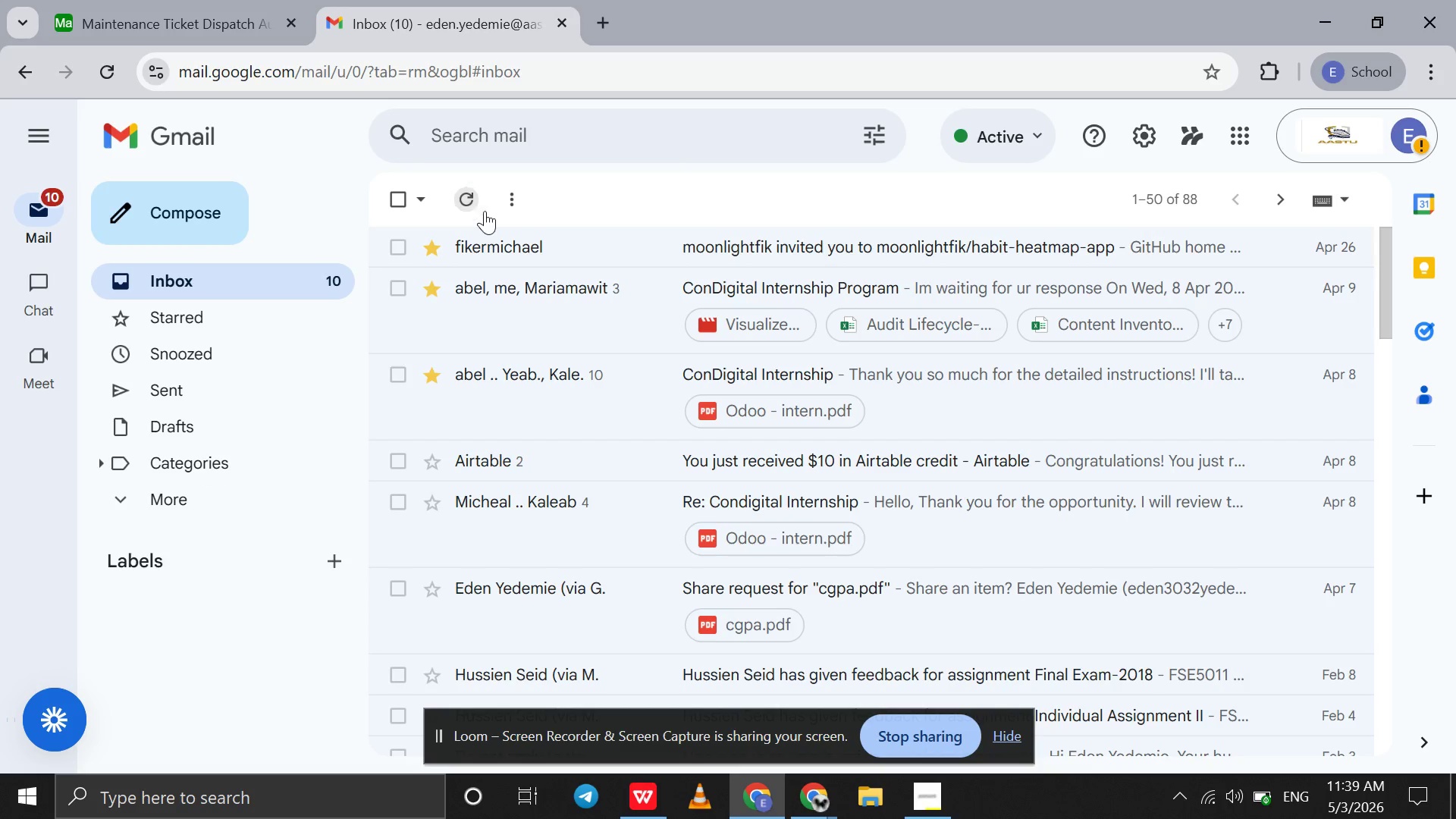 
triple_click([485, 211])
 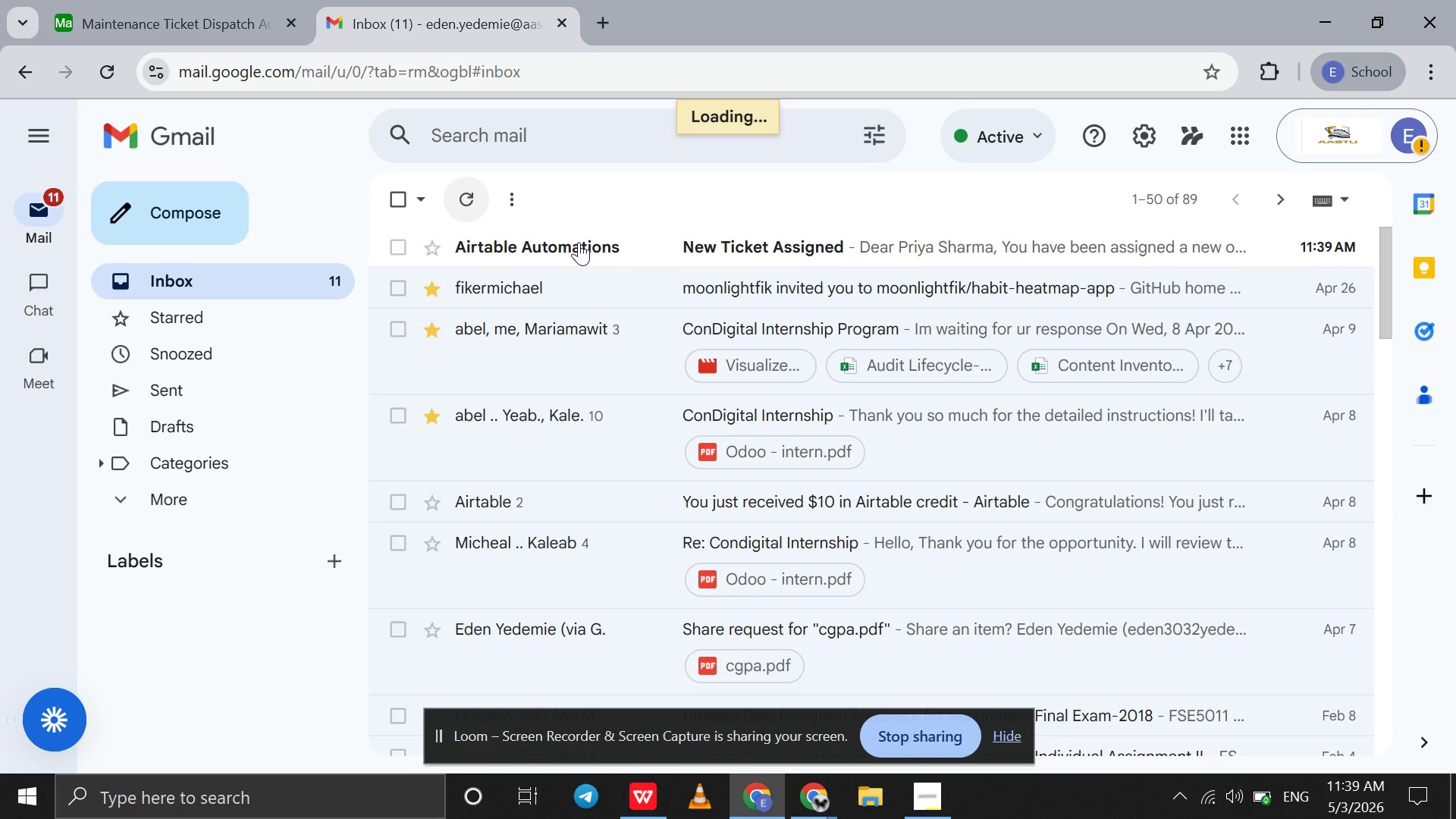 
left_click([626, 246])
 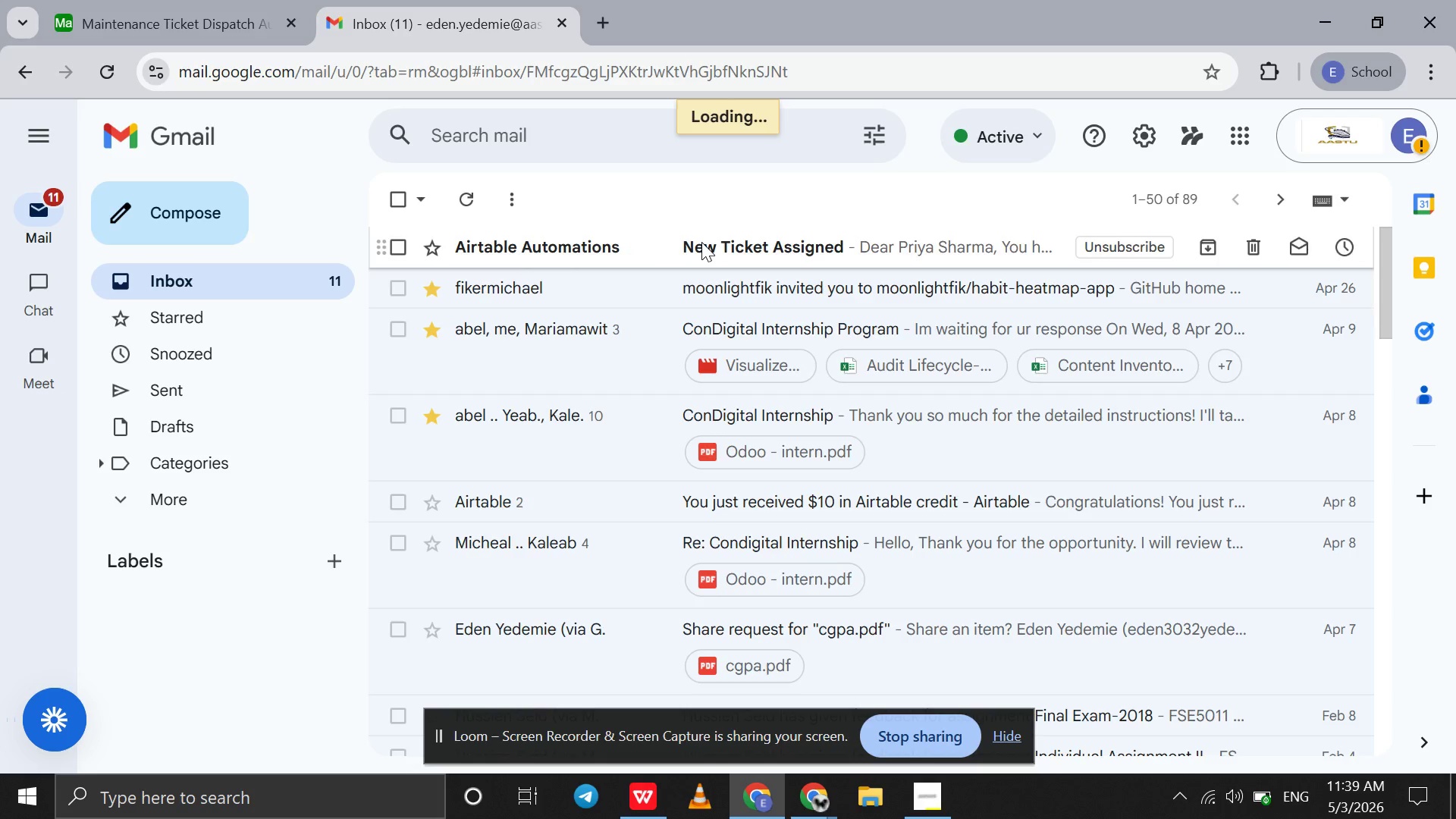 
left_click([701, 242])
 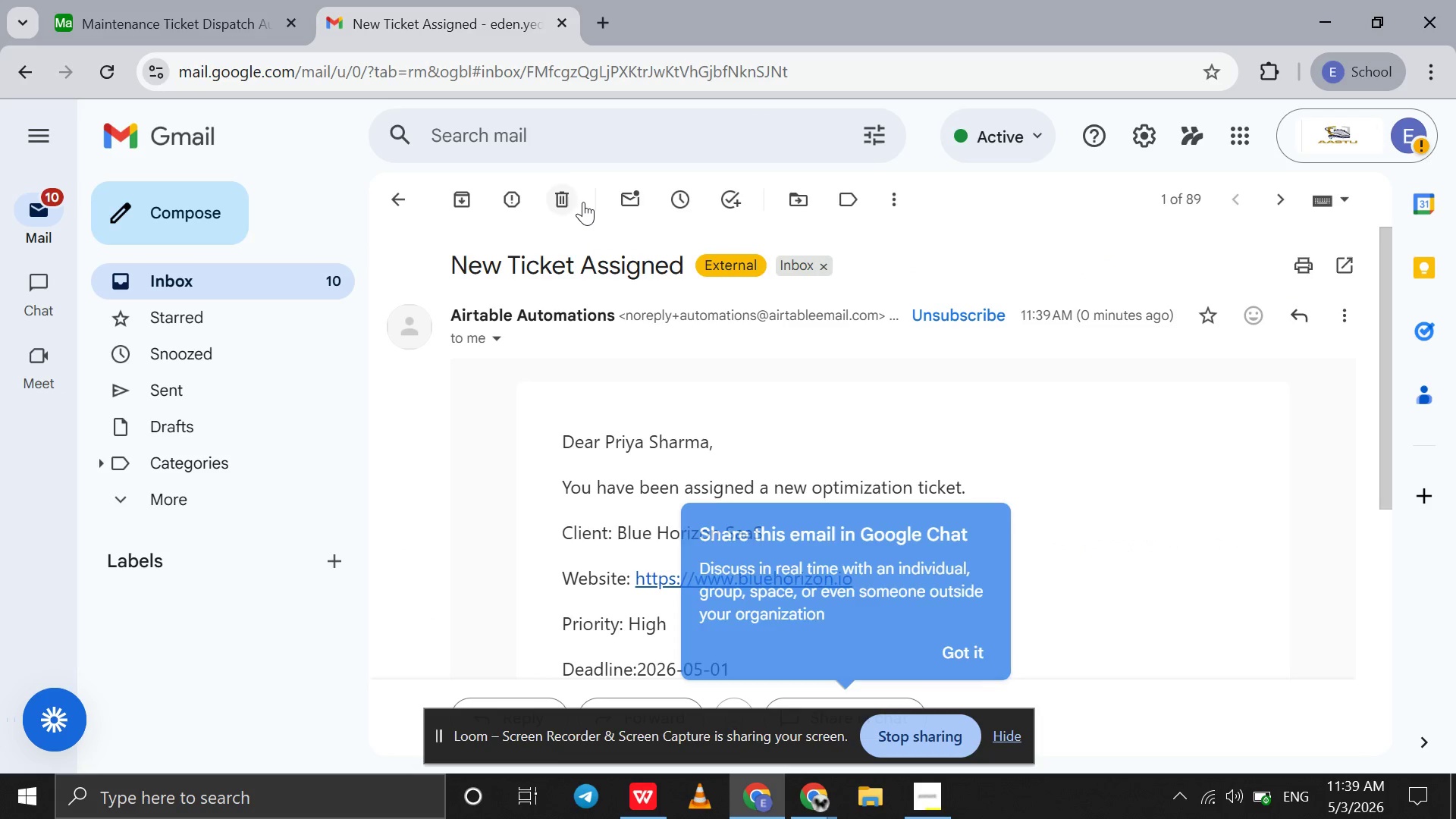 
left_click([583, 202])
 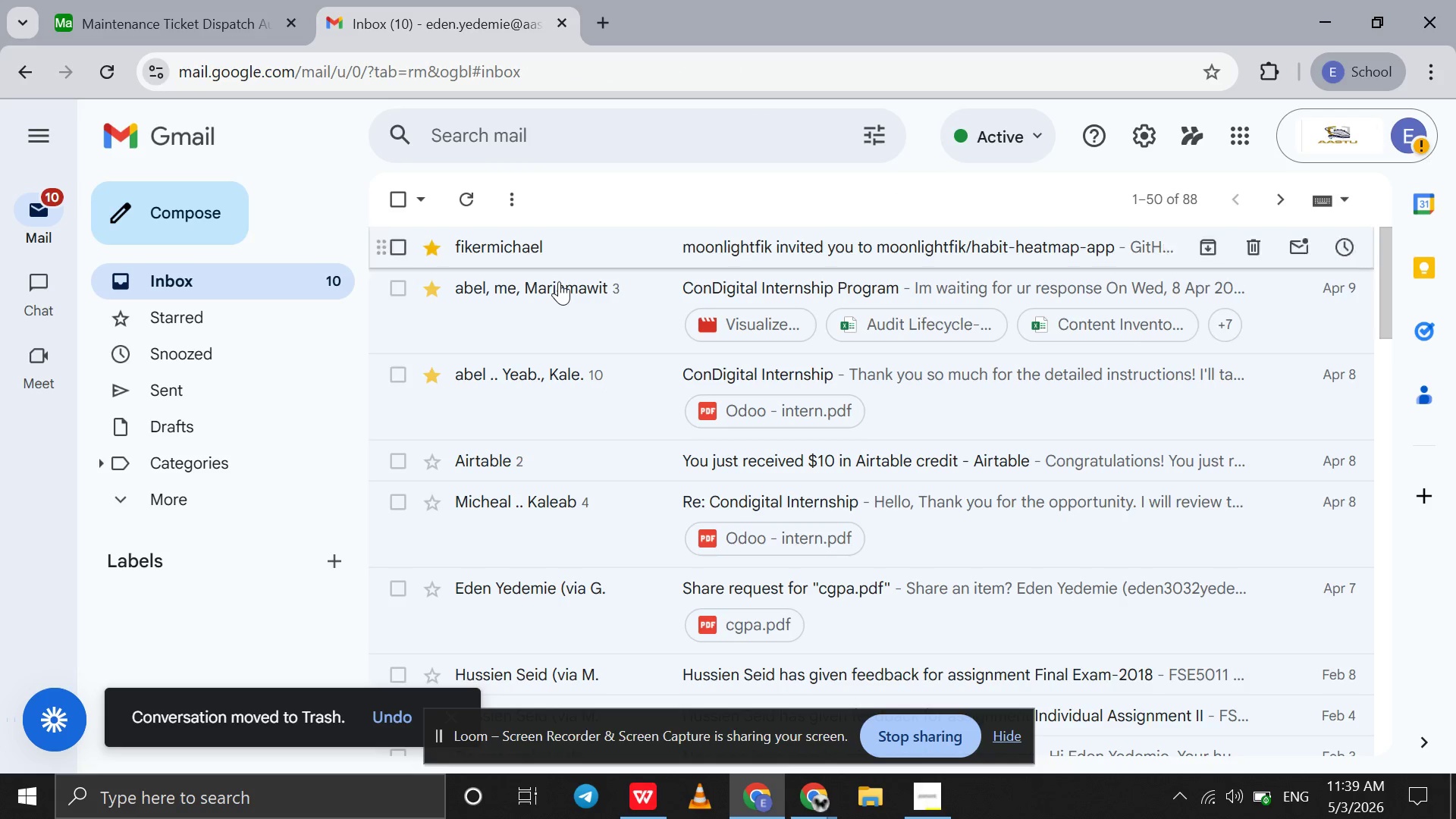 
scroll: coordinate [559, 281], scroll_direction: up, amount: 10.0
 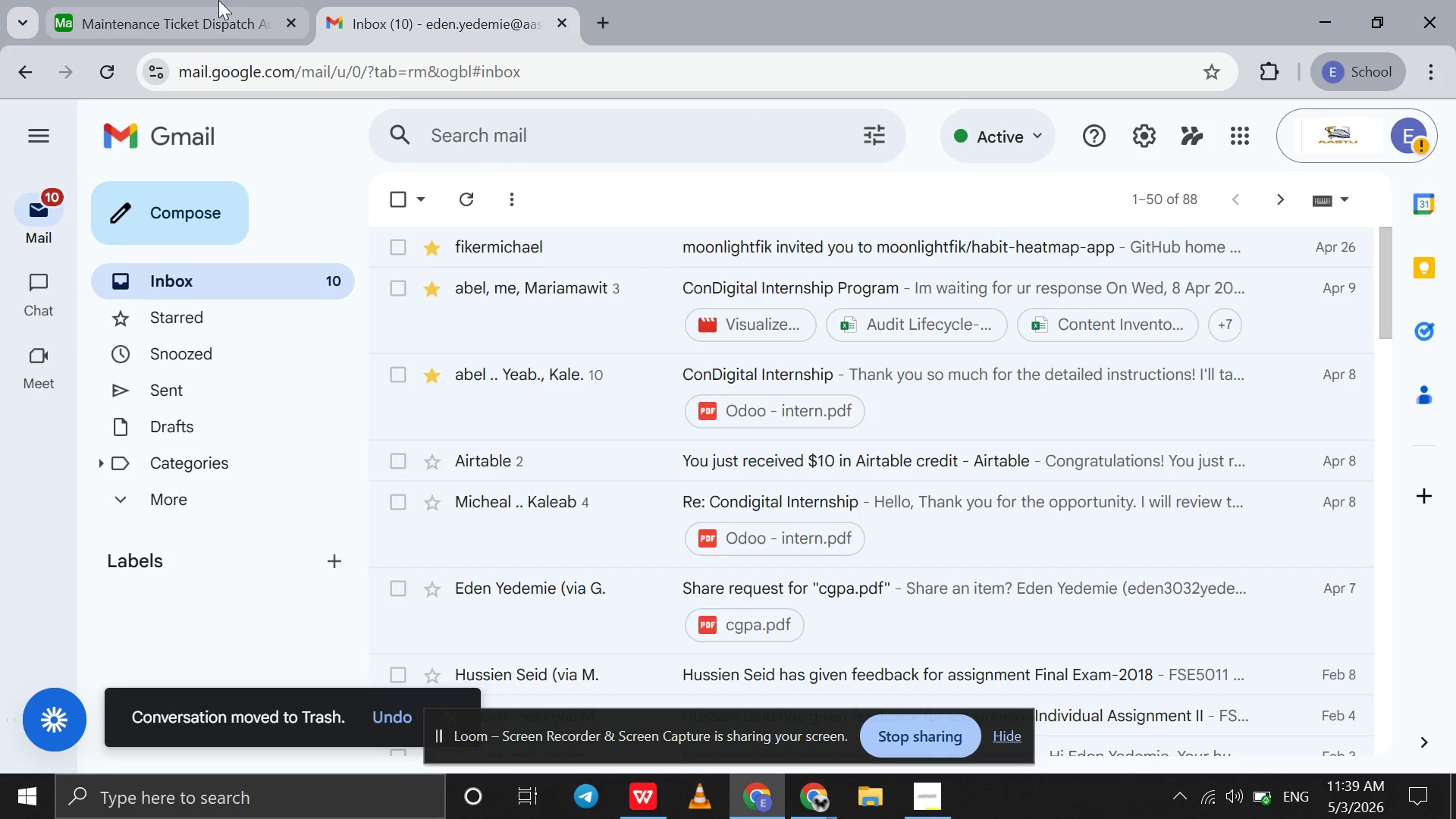 
left_click([218, 0])
 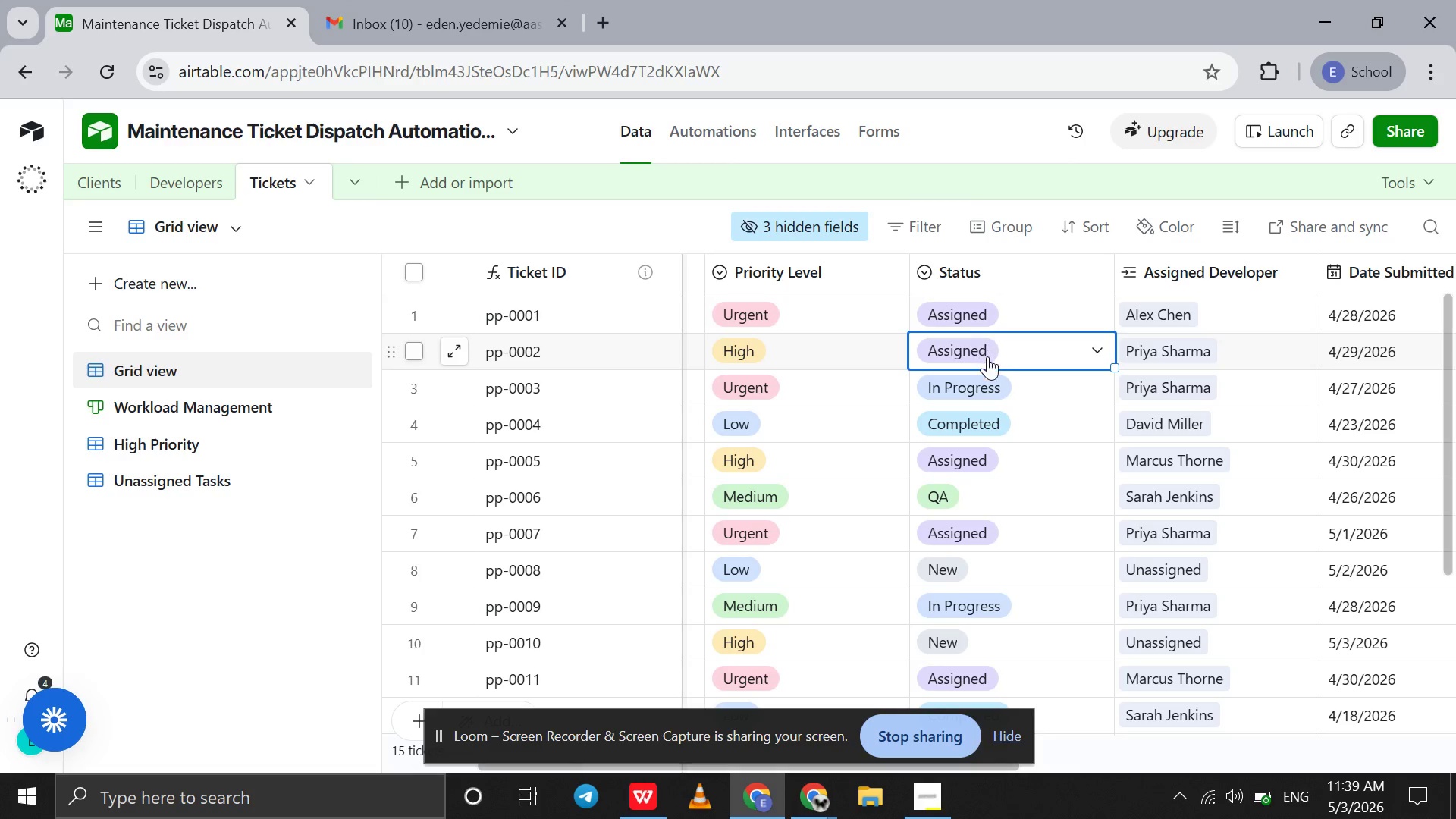 
left_click([987, 357])
 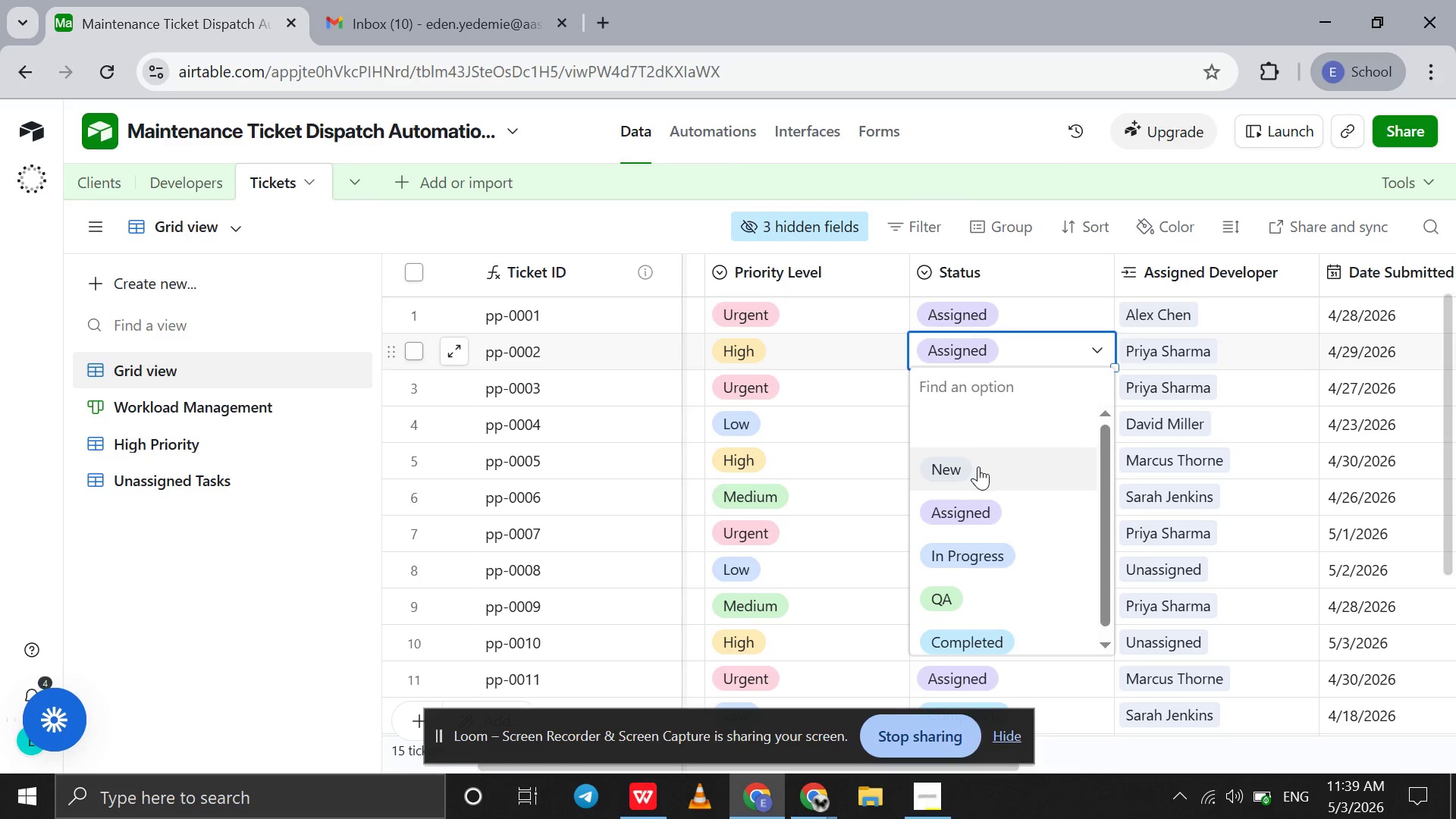 
left_click([978, 466])
 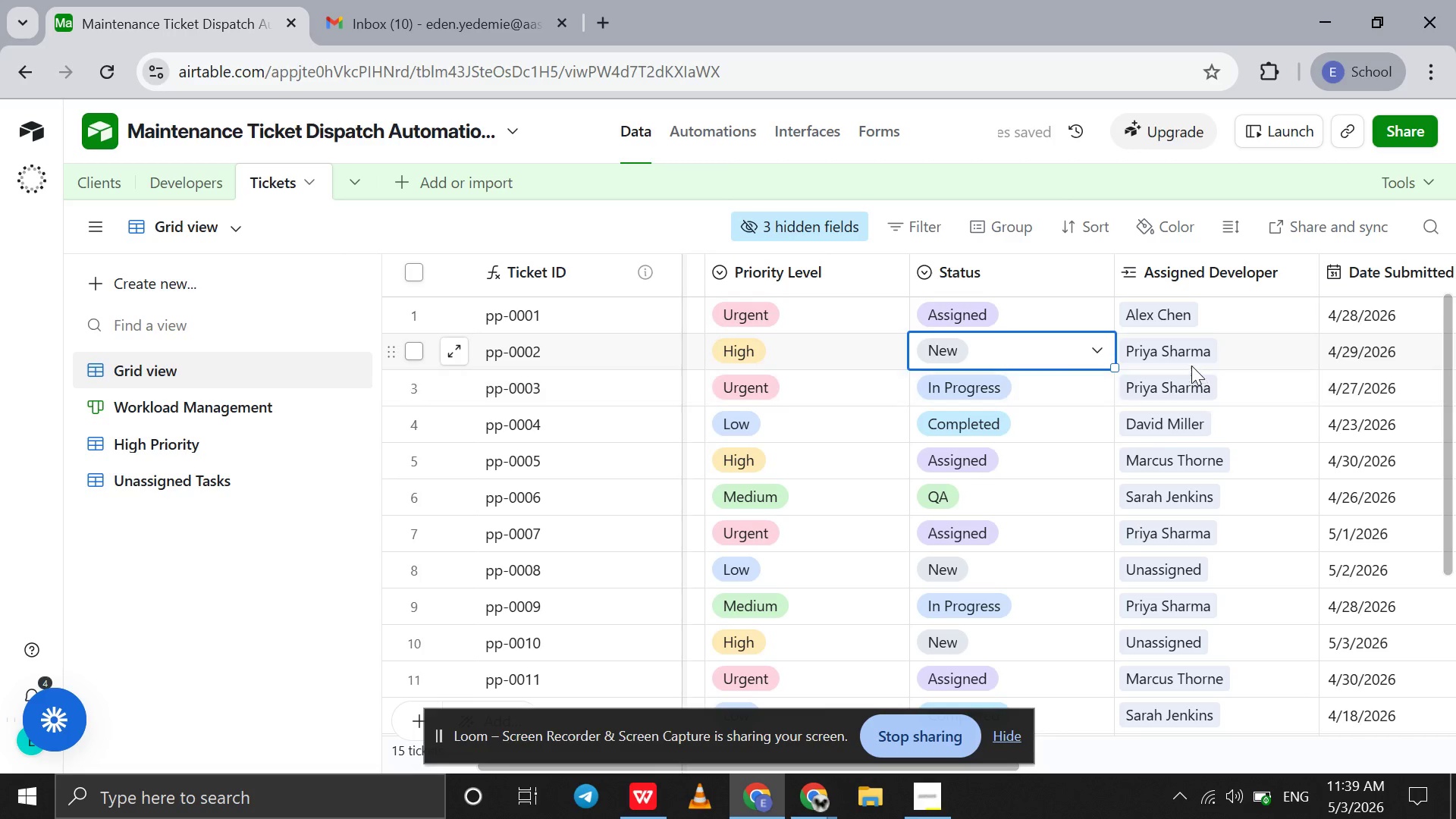 
left_click([1189, 361])
 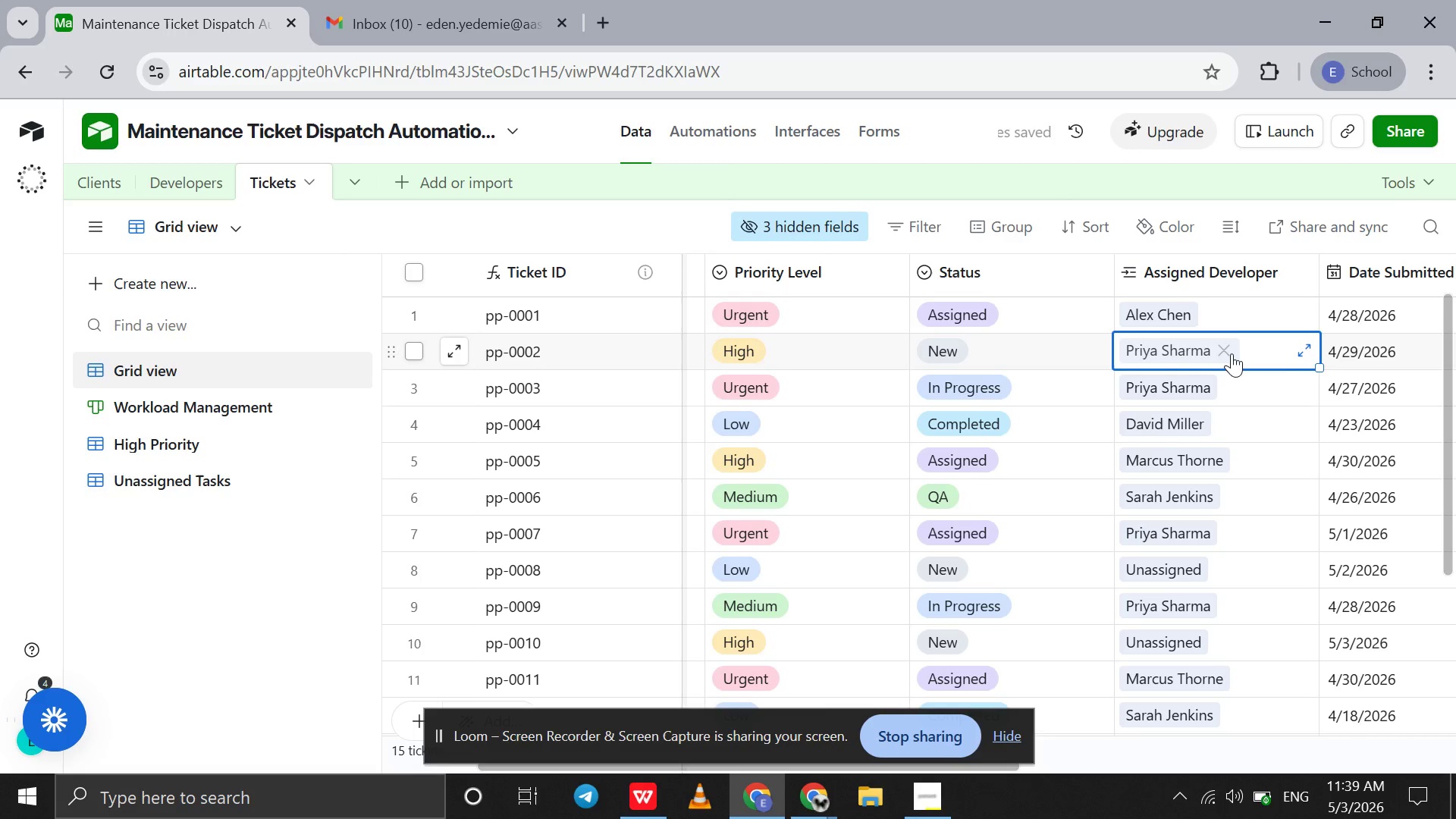 
left_click([1232, 353])
 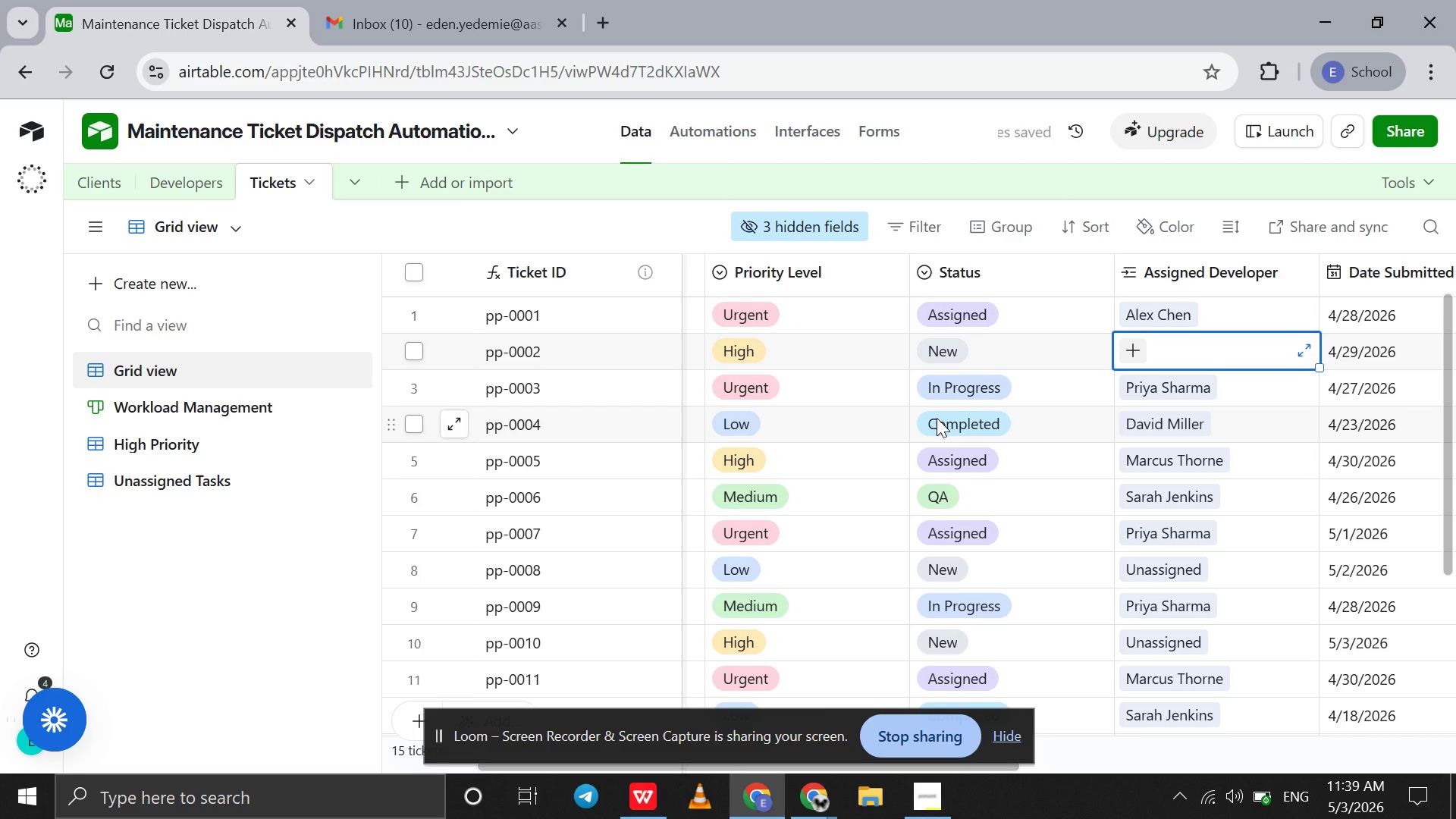 
left_click([936, 419])
 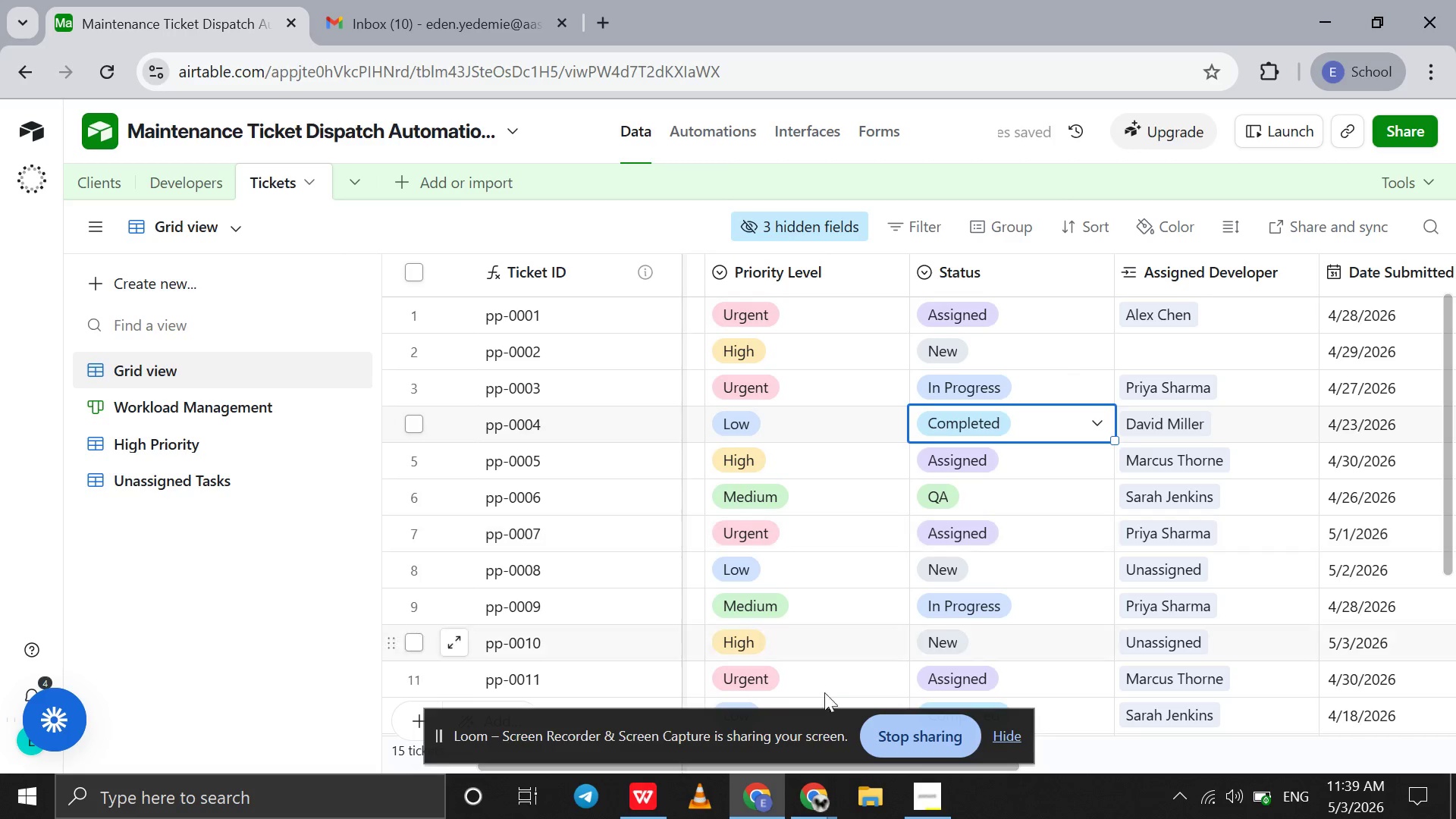 
left_click([823, 802])
 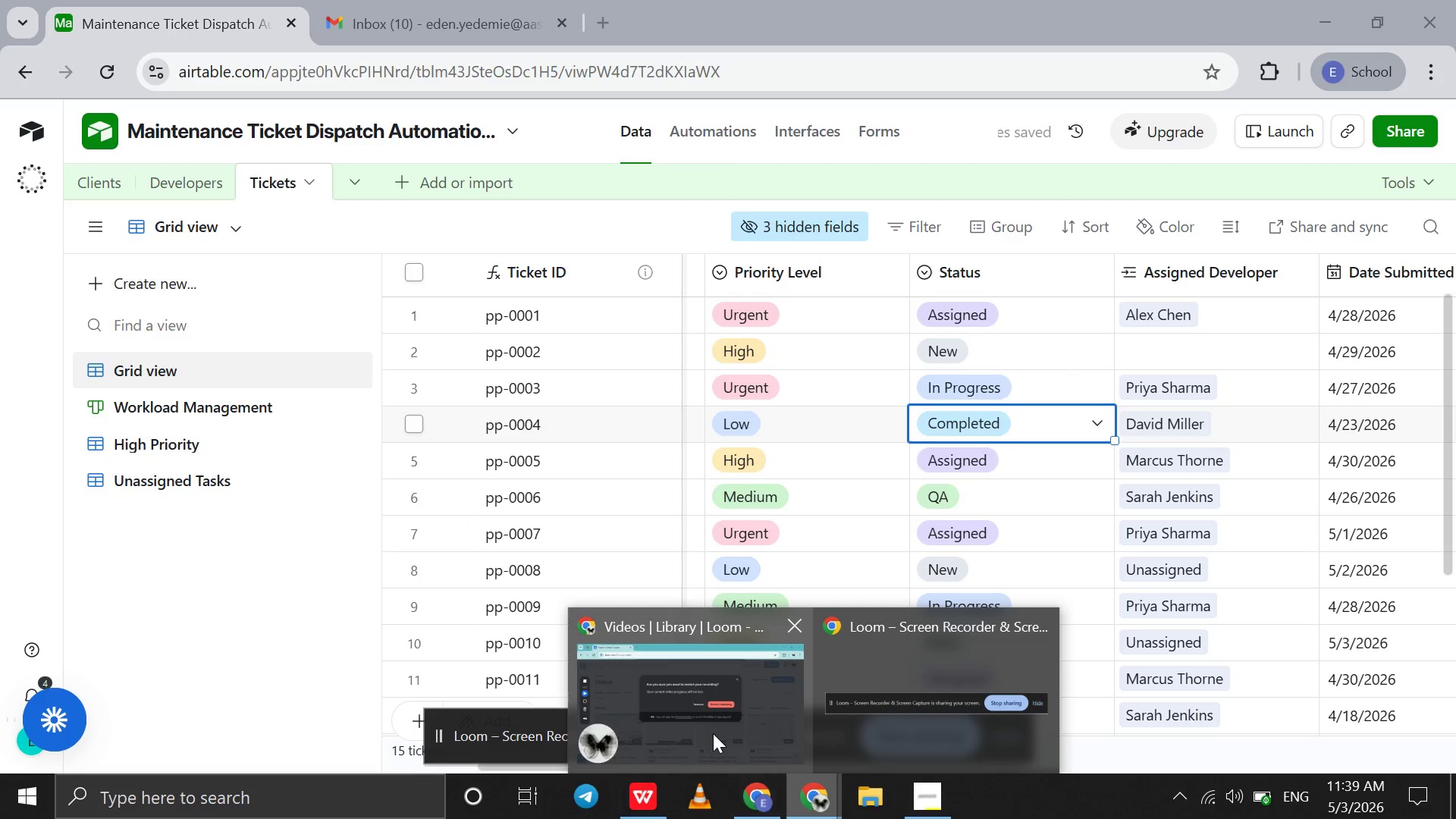 
left_click([713, 733])
 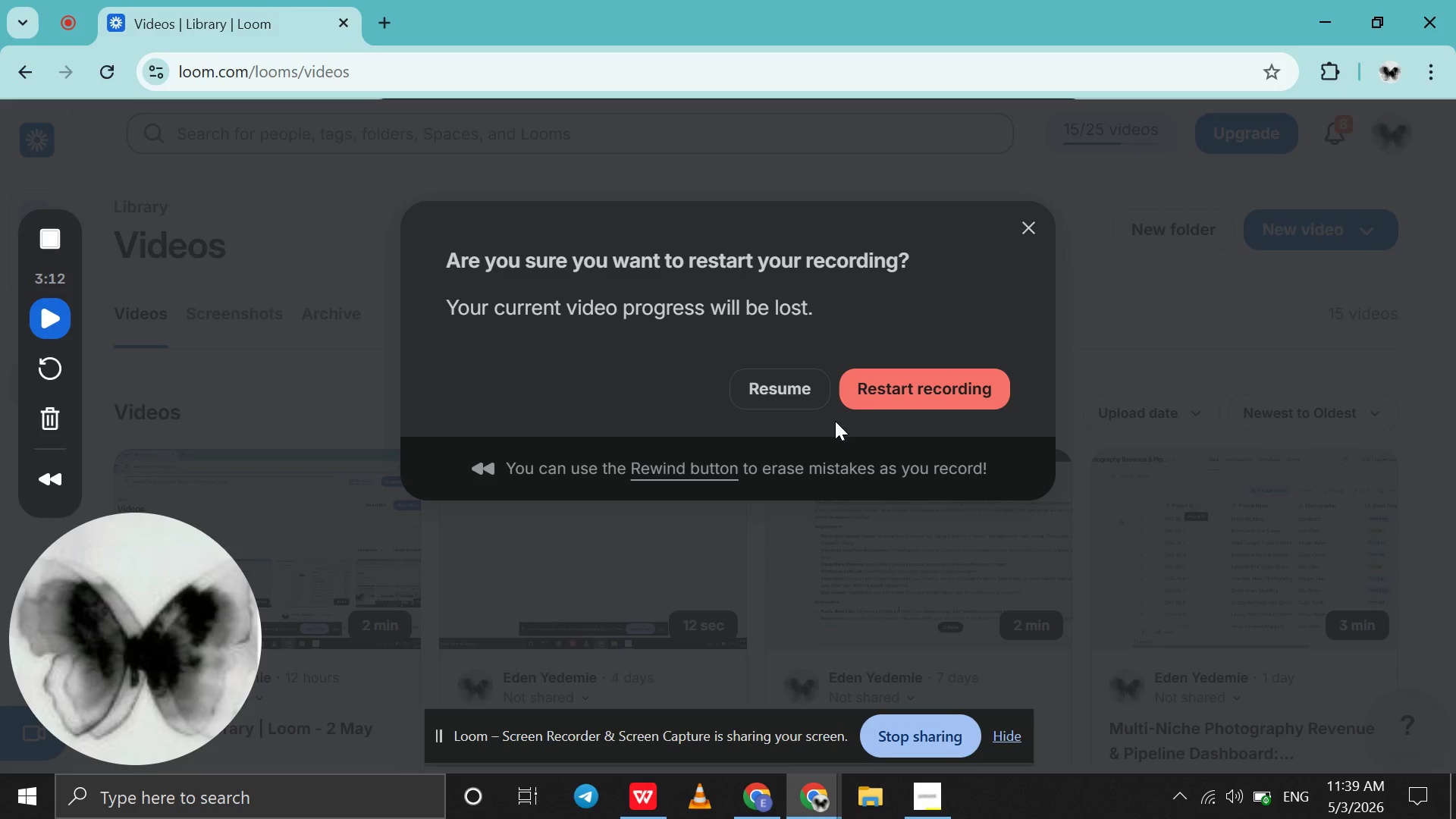 
left_click([869, 403])
 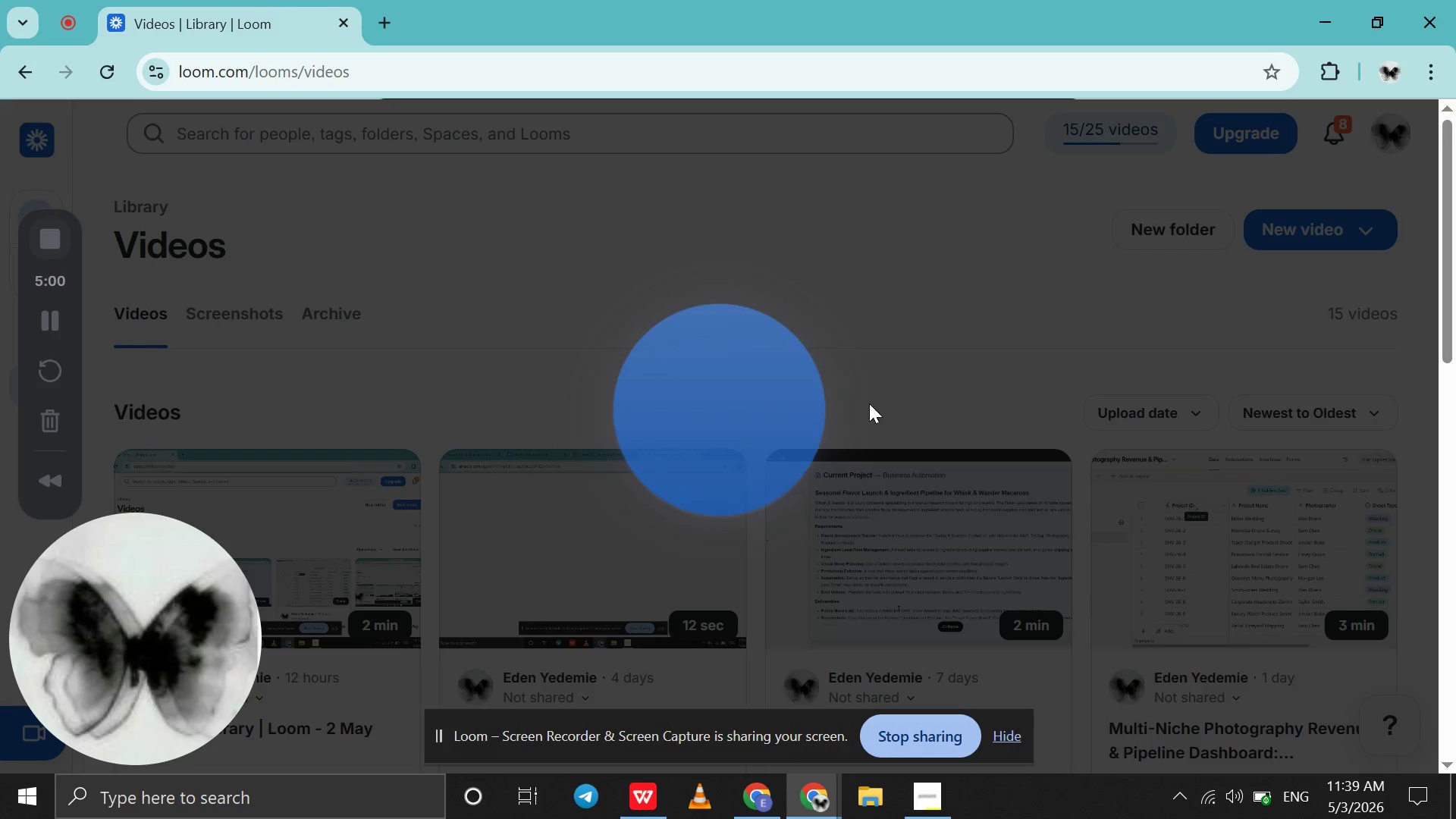 
wait(10.77)
 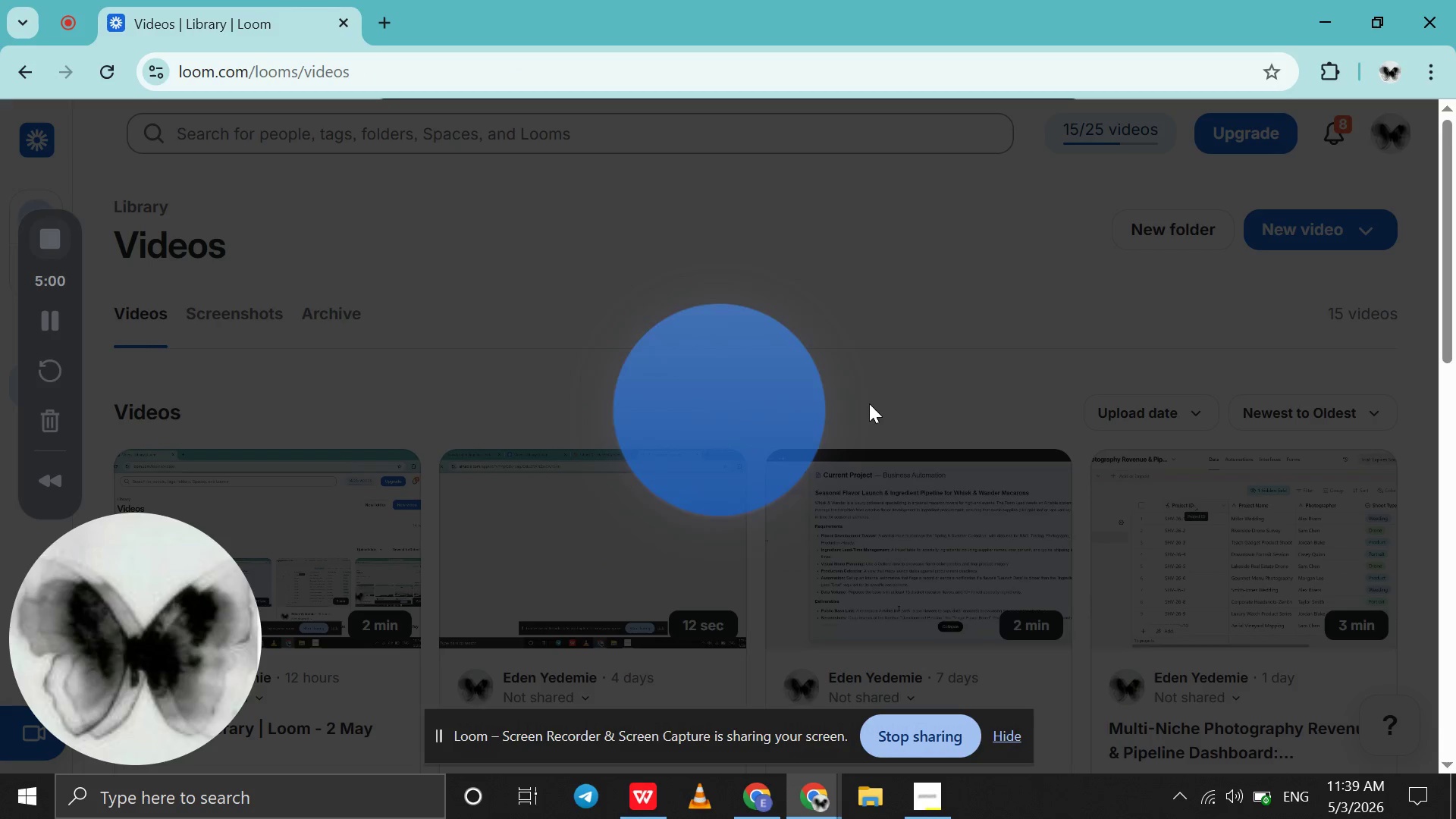 
left_click([747, 811])
 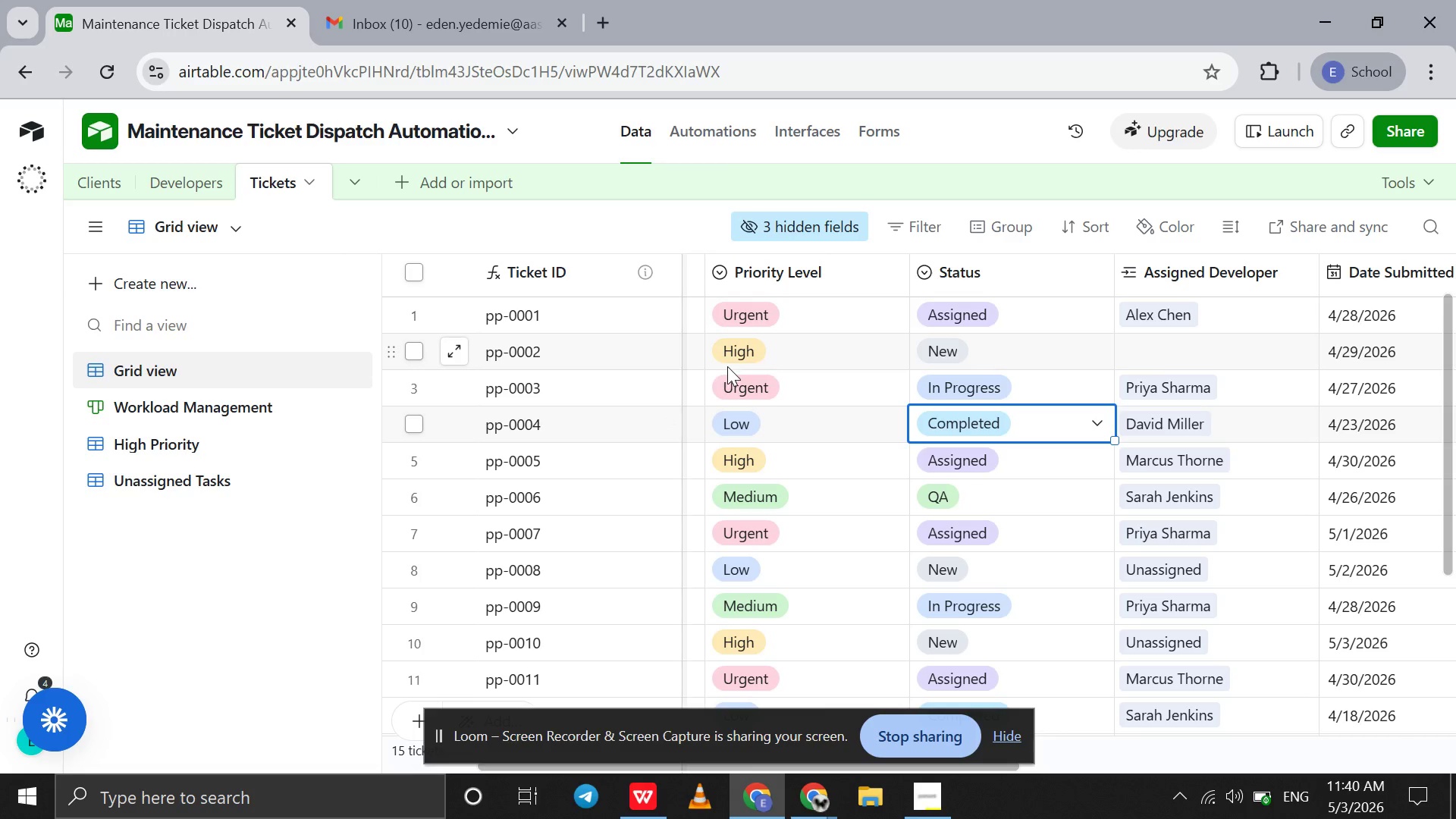 
left_click([757, 356])
 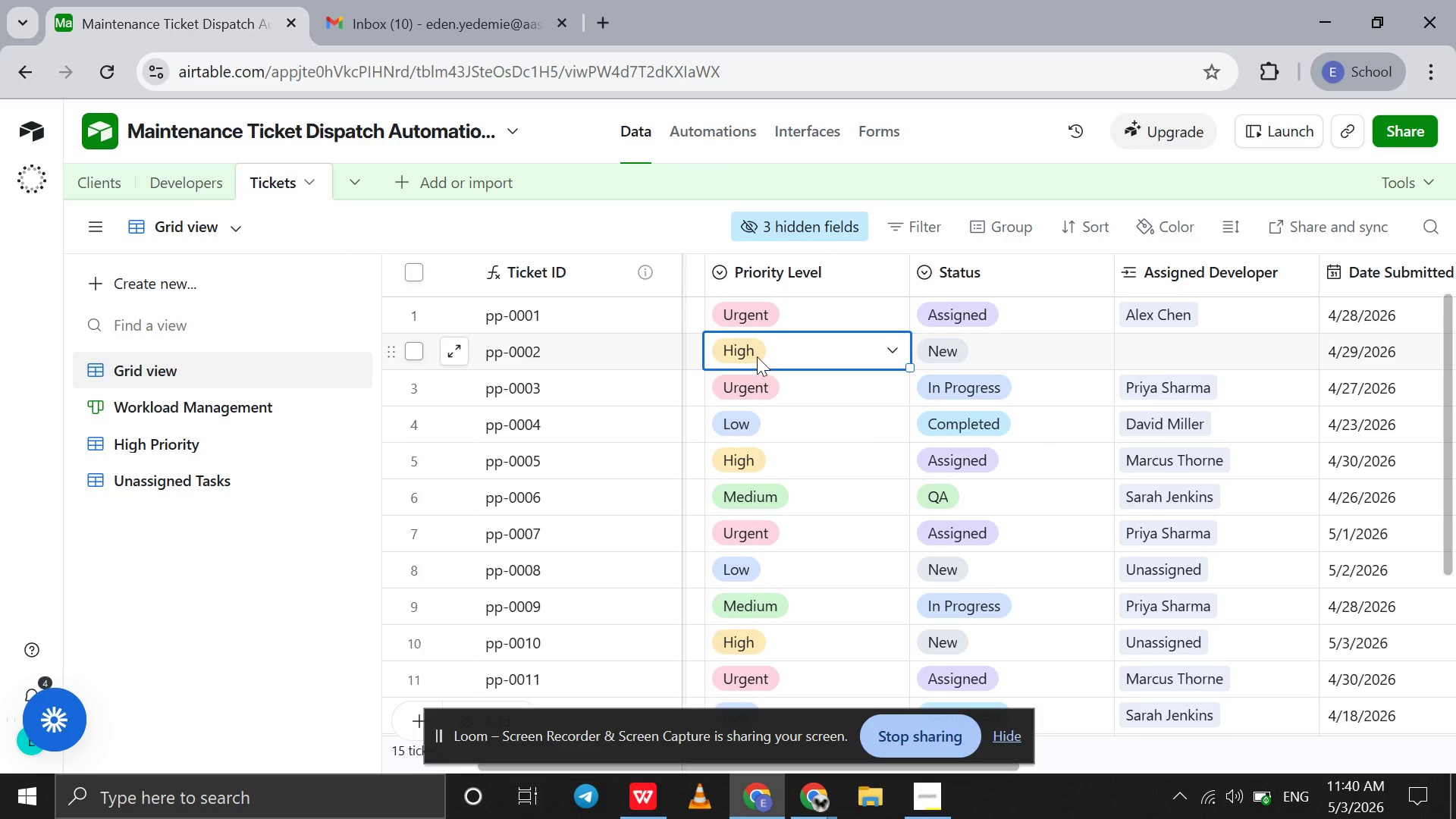 
scroll: coordinate [757, 356], scroll_direction: up, amount: 12.0
 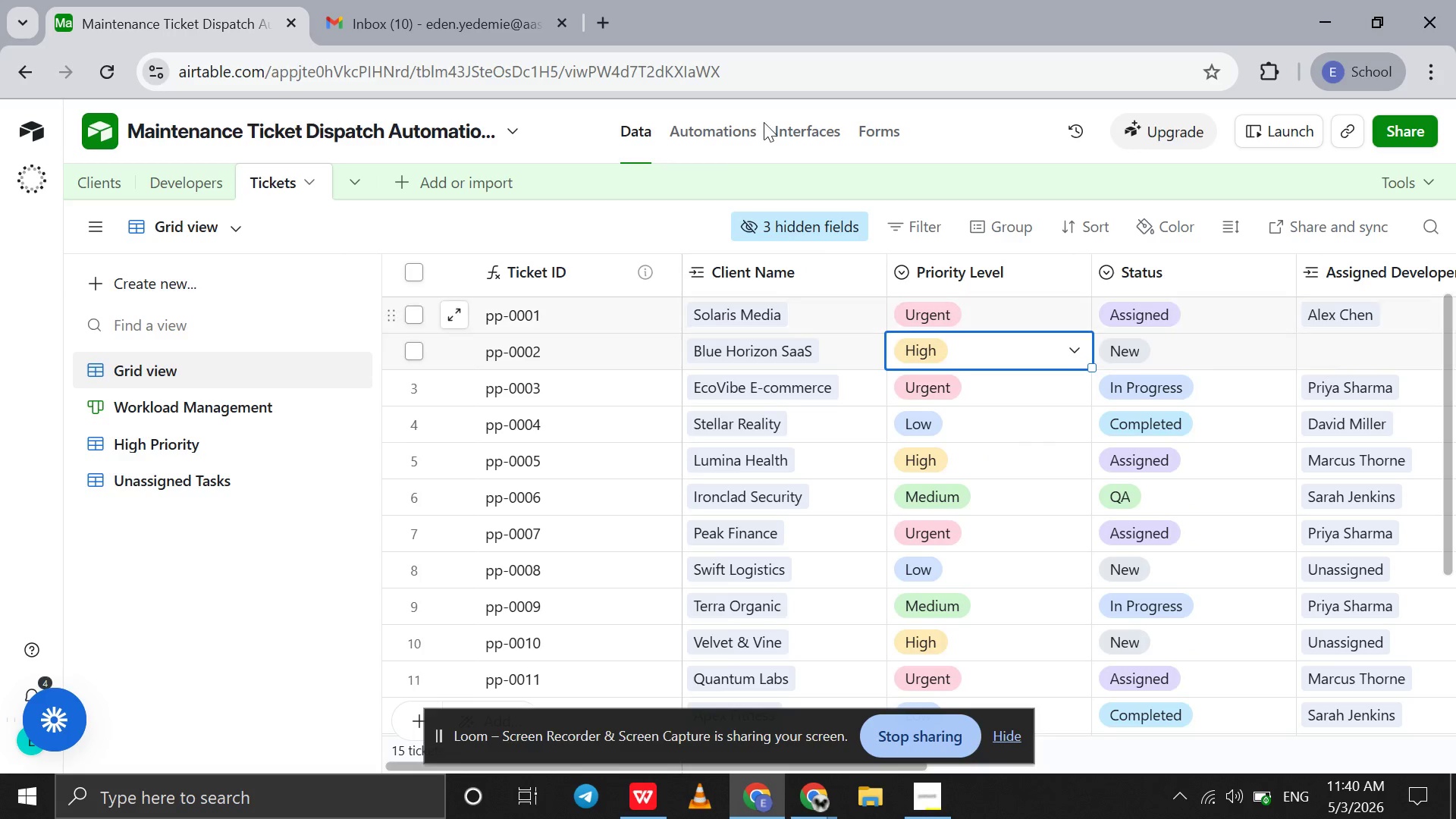 
left_click([581, 0])
 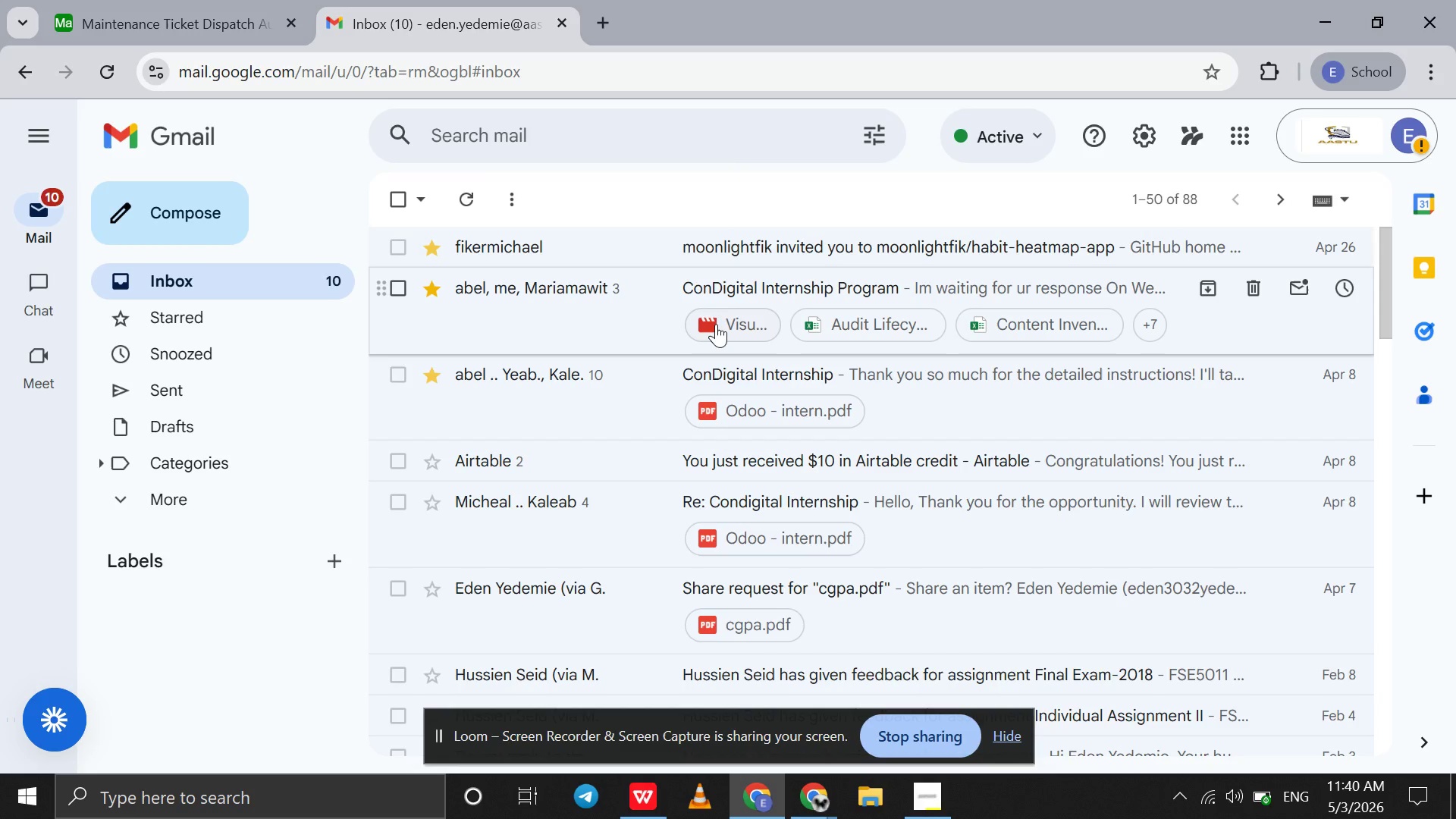 
scroll: coordinate [703, 324], scroll_direction: up, amount: 30.0
 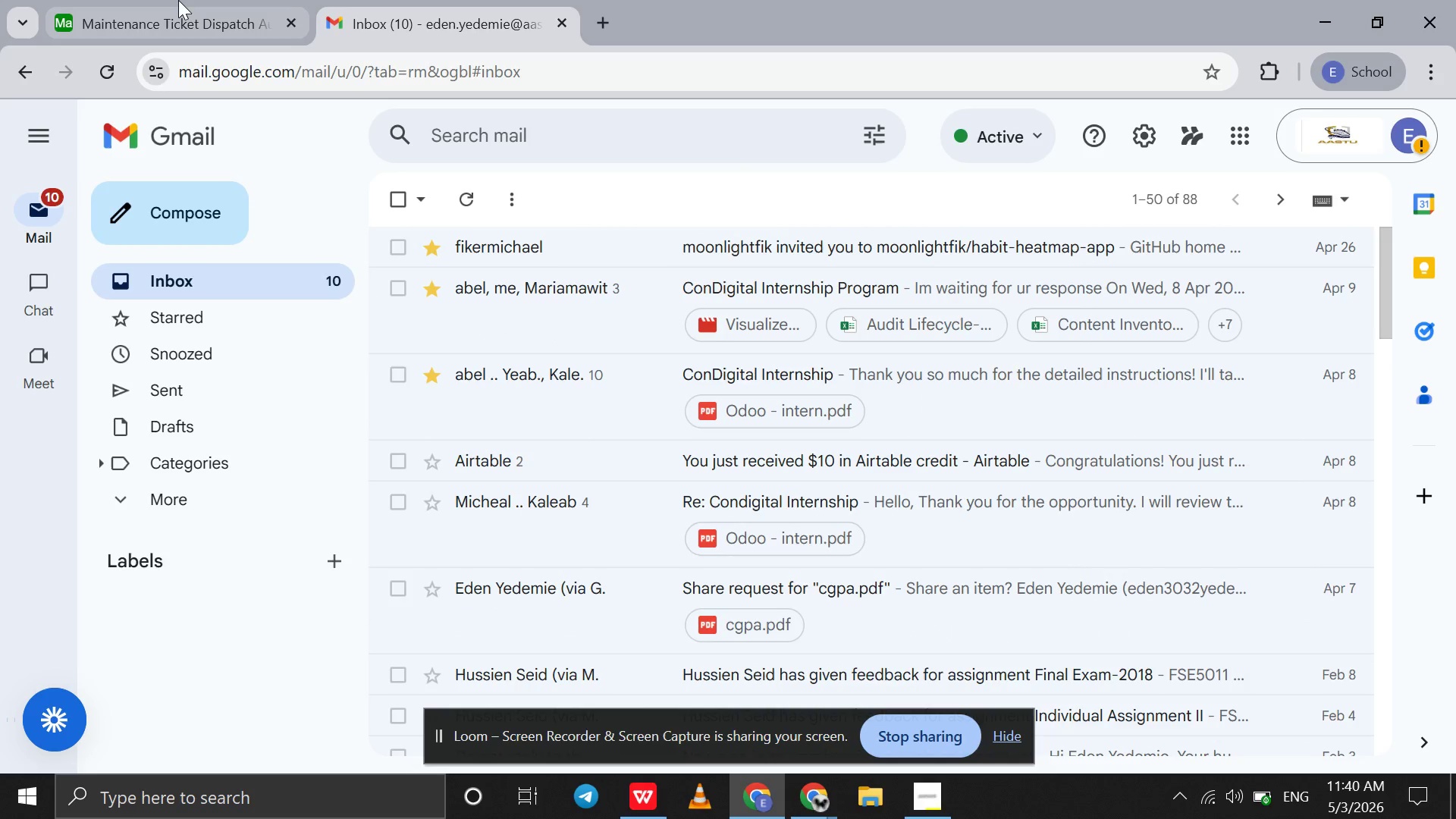 
left_click([178, 0])
 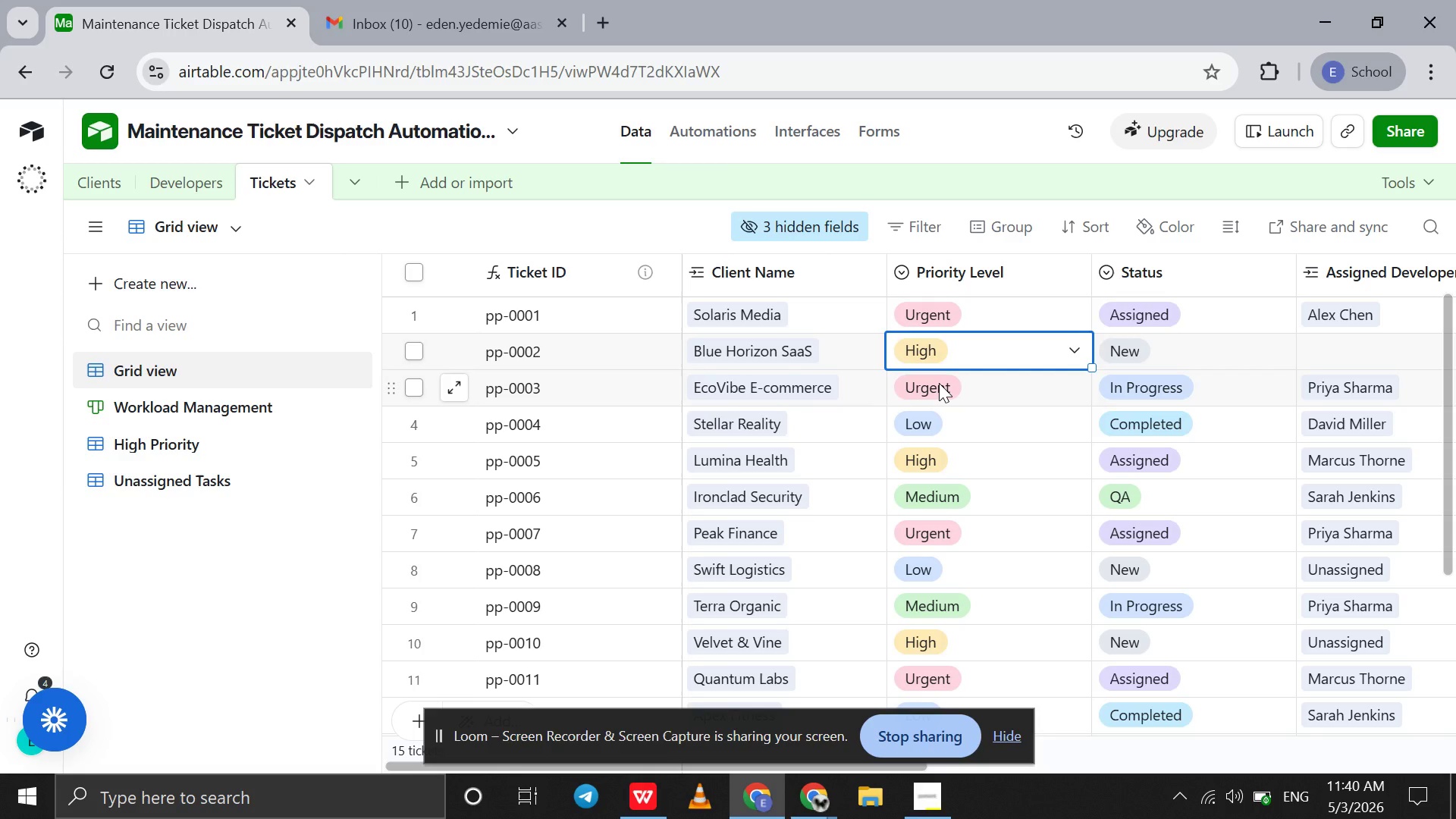 
scroll: coordinate [939, 383], scroll_direction: down, amount: 2.0
 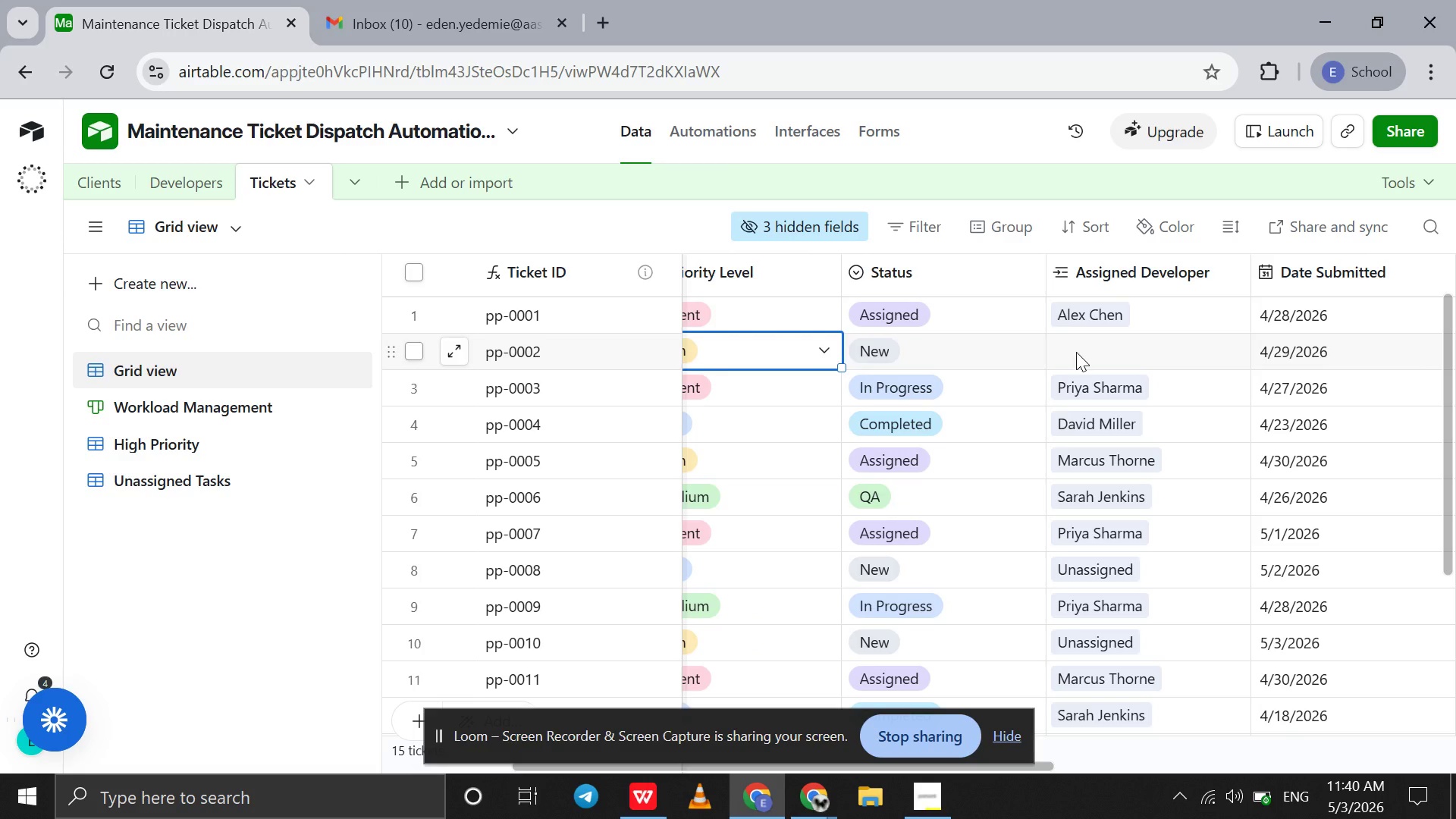 
left_click([1076, 352])
 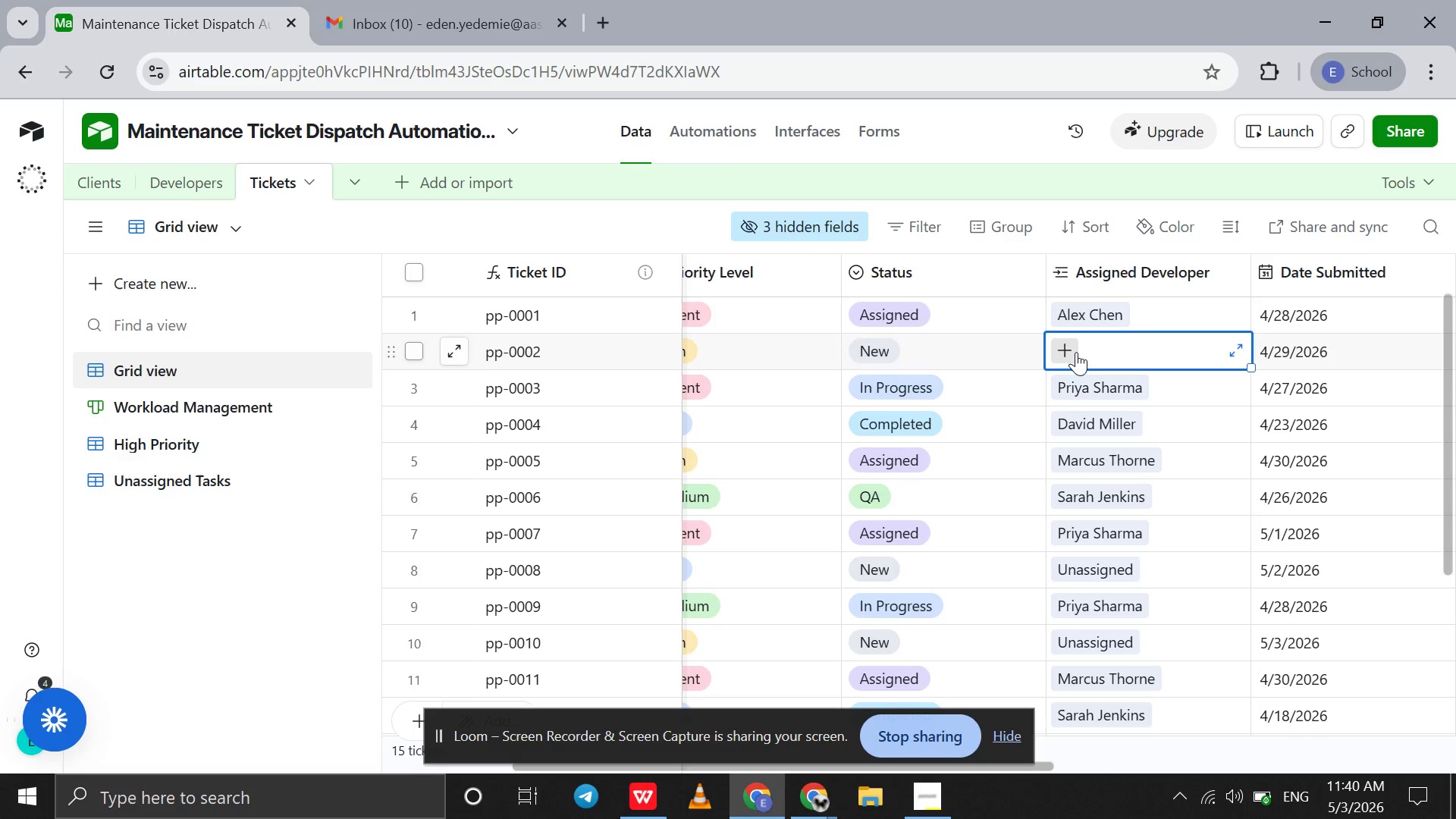 
left_click([1076, 352])
 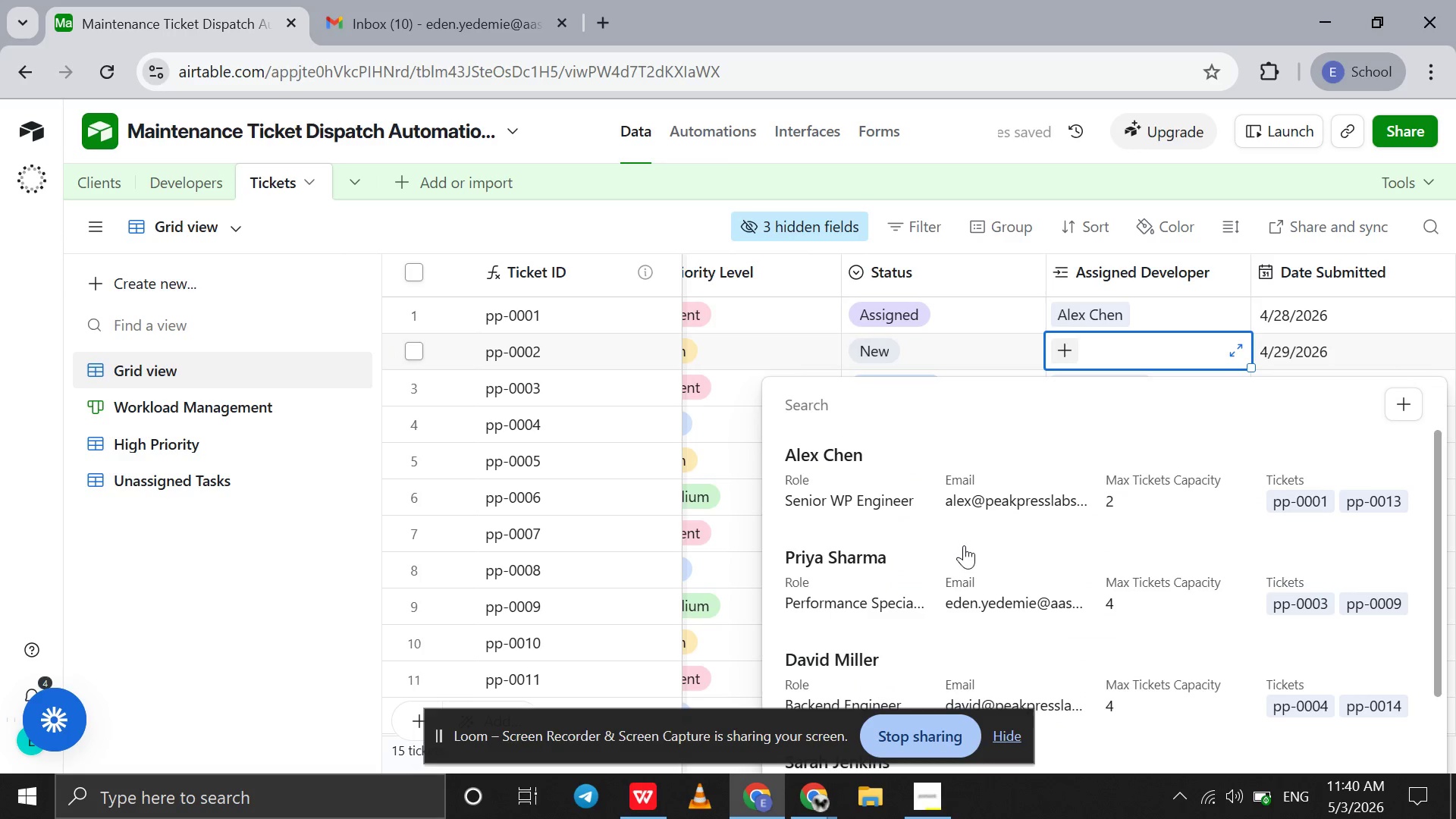 
left_click([944, 565])
 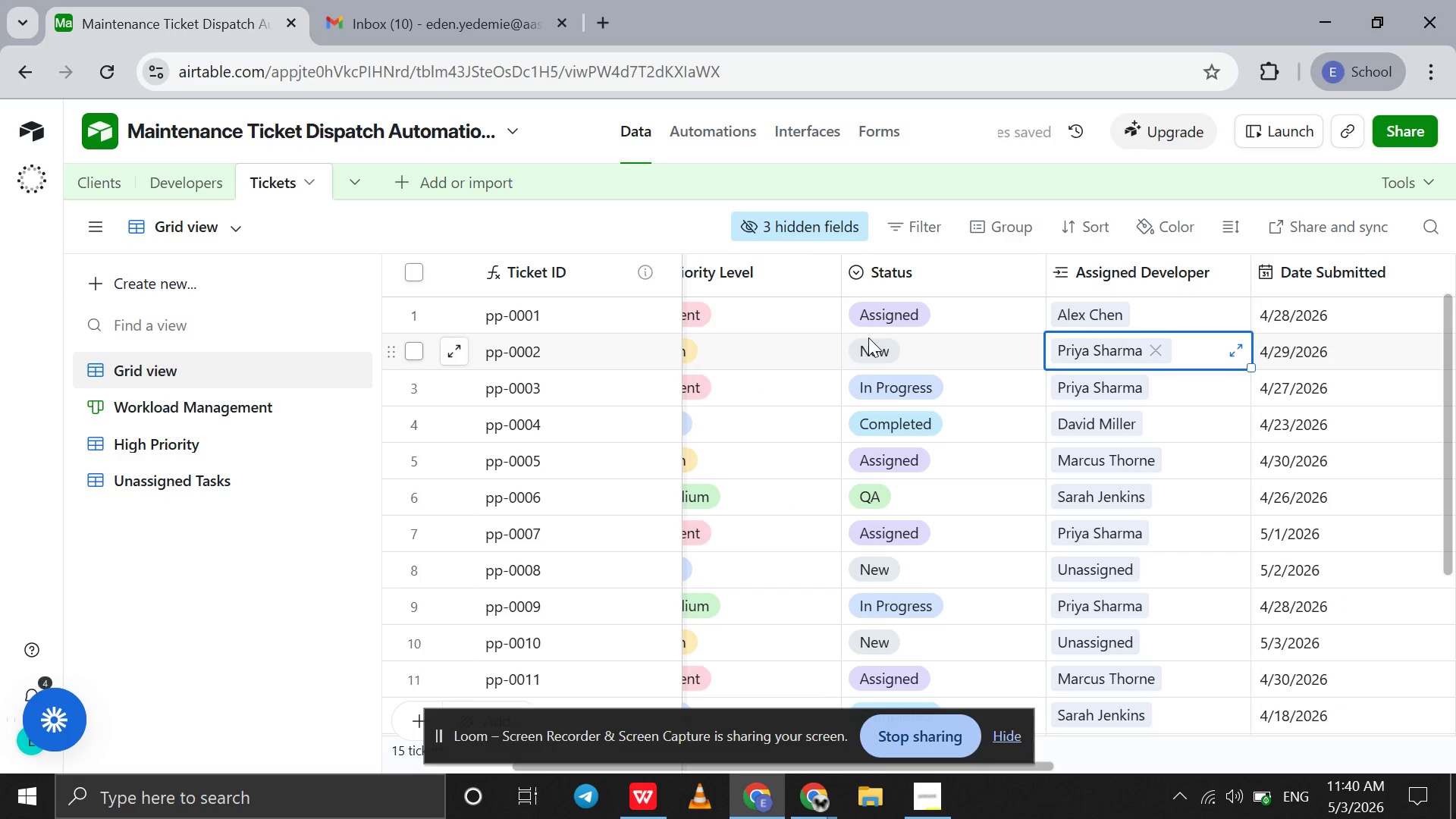 
double_click([868, 337])
 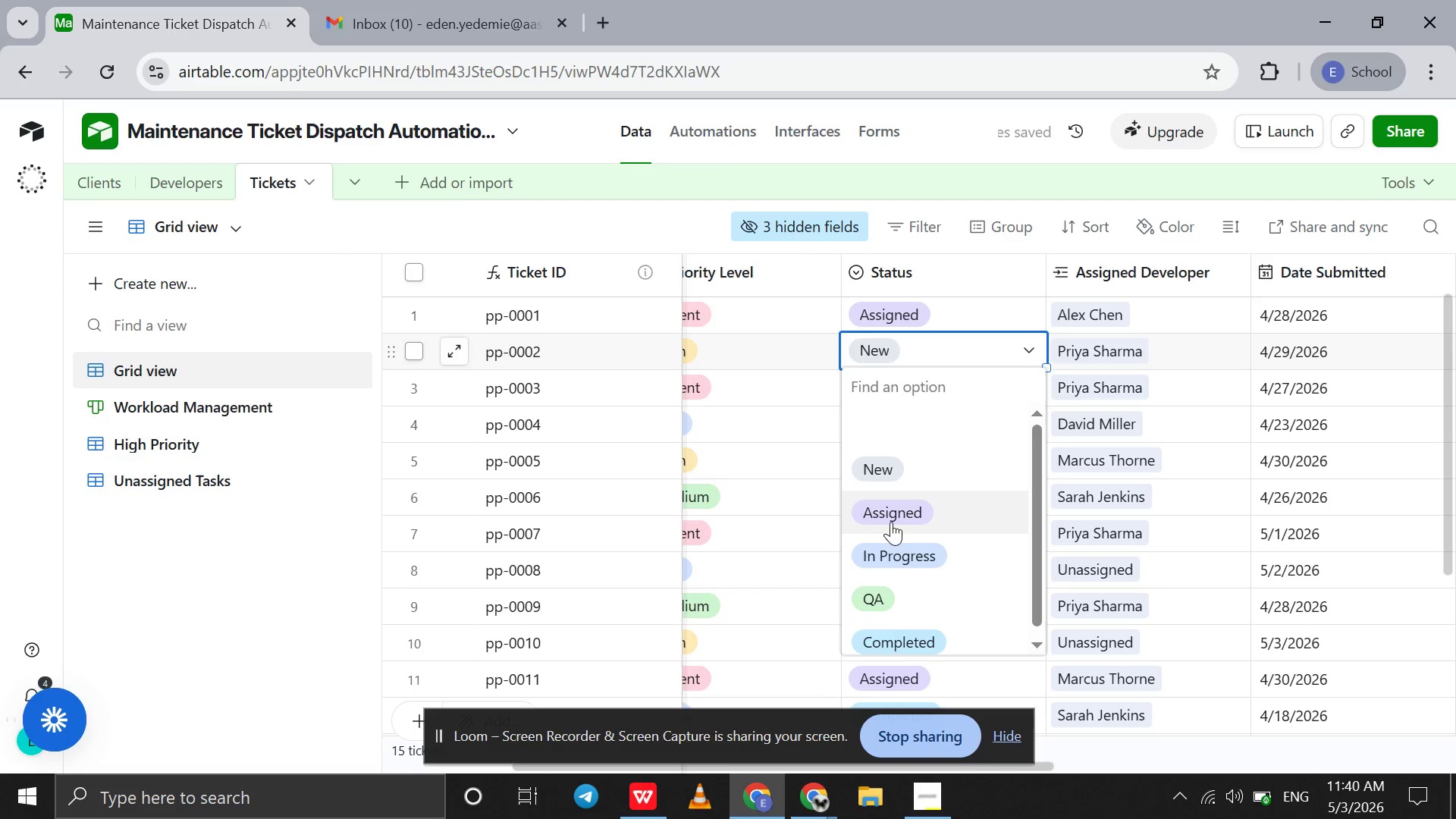 
left_click([891, 522])
 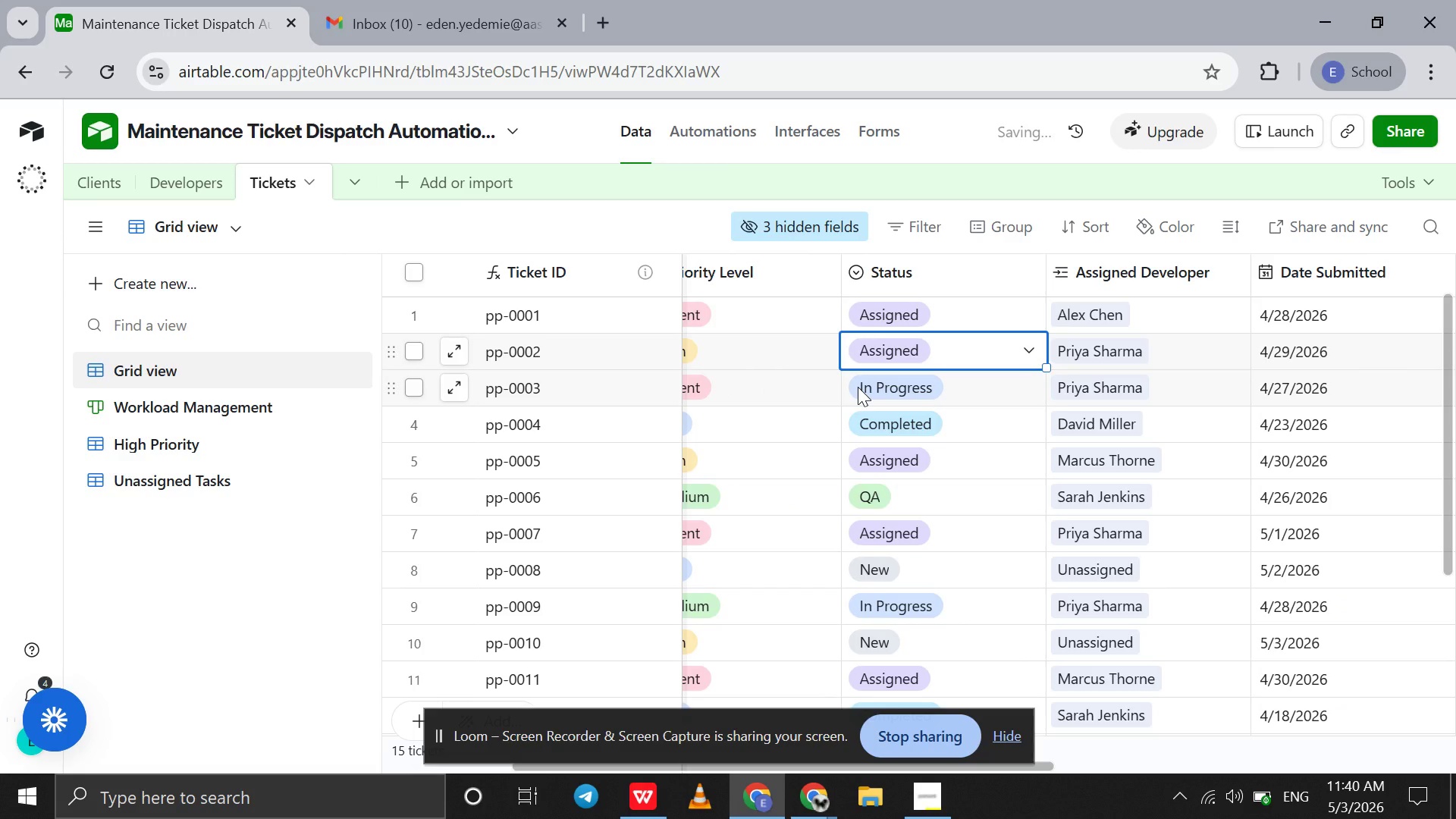 
scroll: coordinate [858, 387], scroll_direction: up, amount: 4.0
 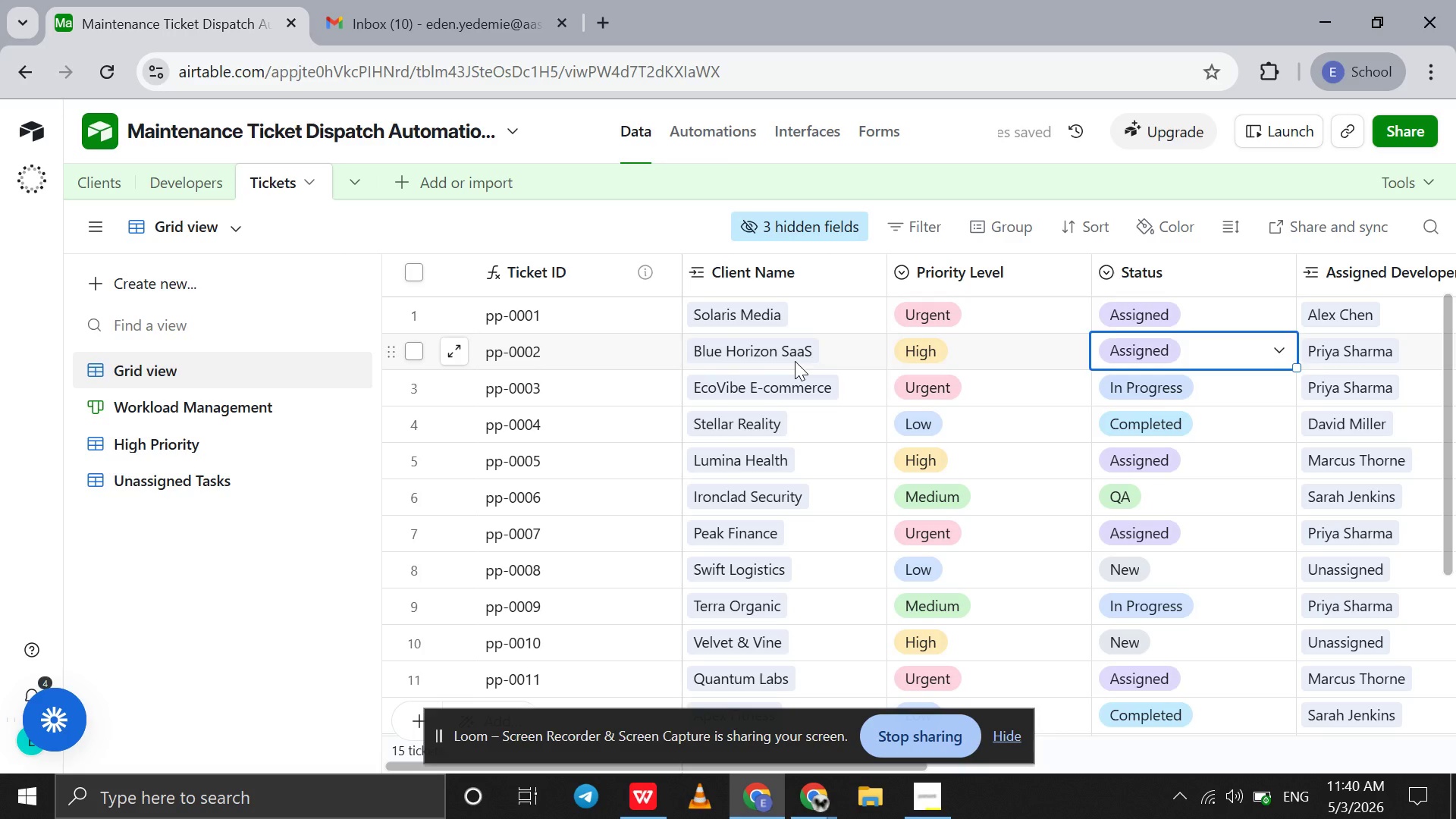 
left_click([795, 361])
 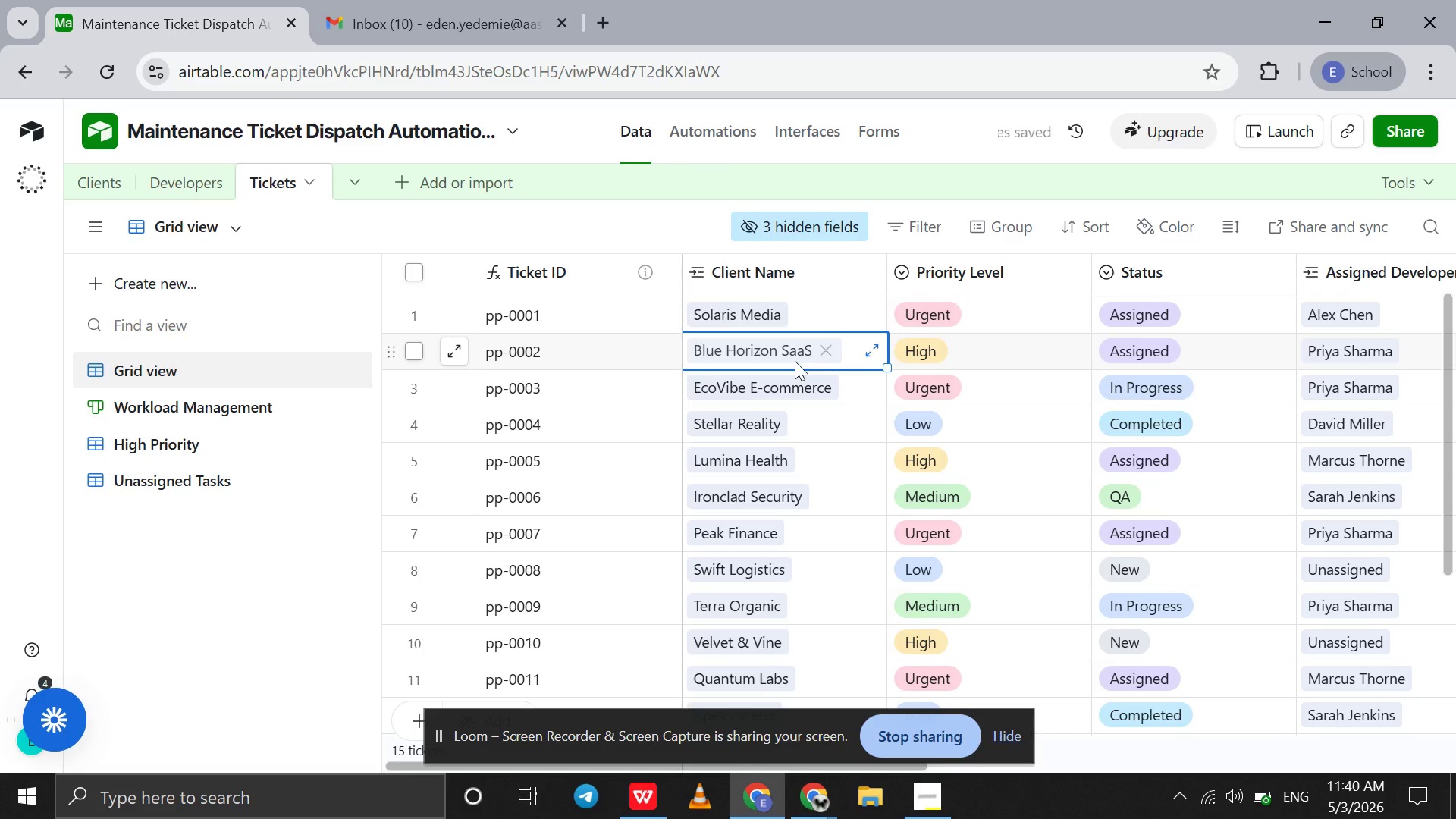 
scroll: coordinate [795, 361], scroll_direction: down, amount: 4.0
 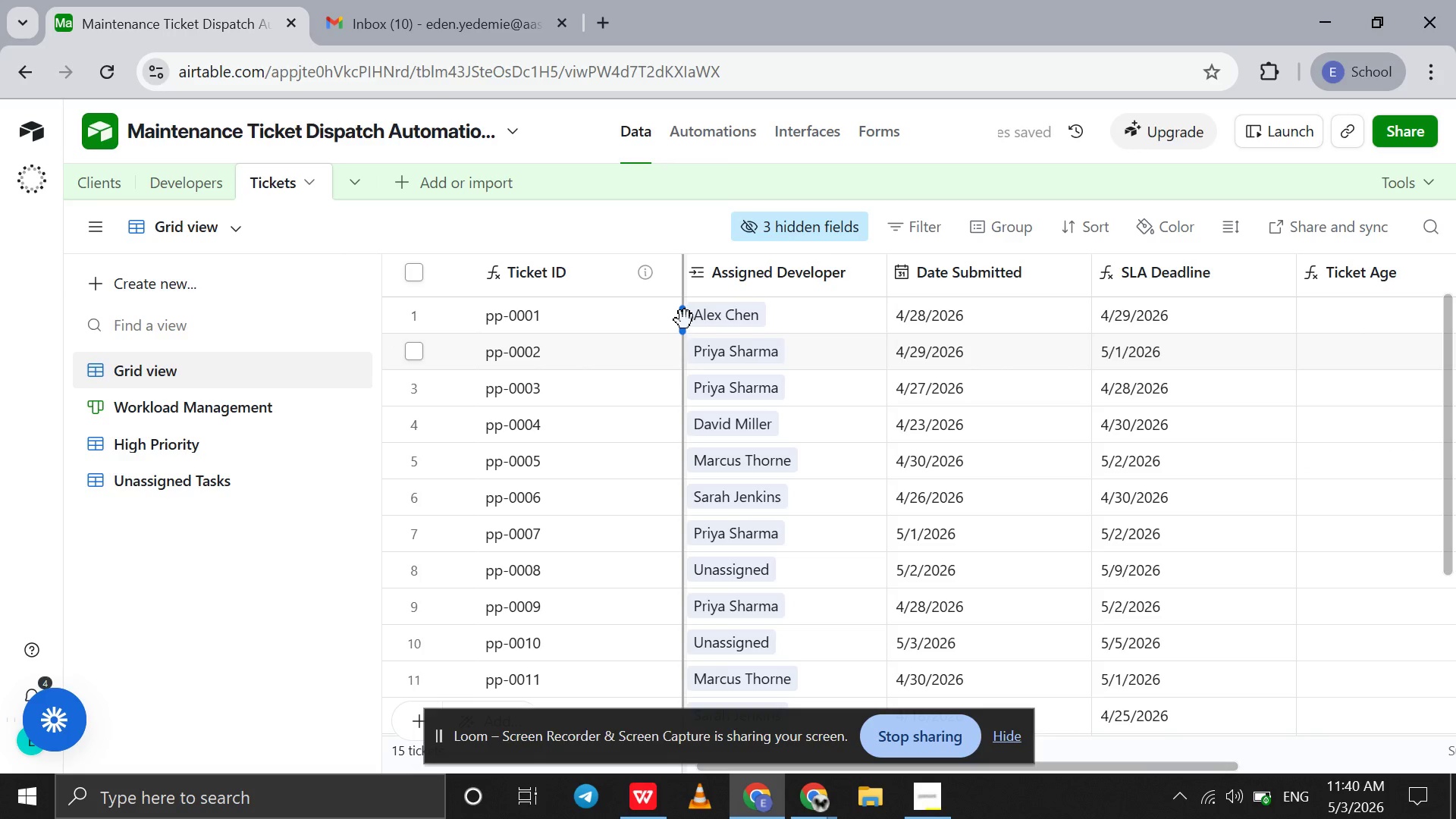 
left_click([478, 0])
 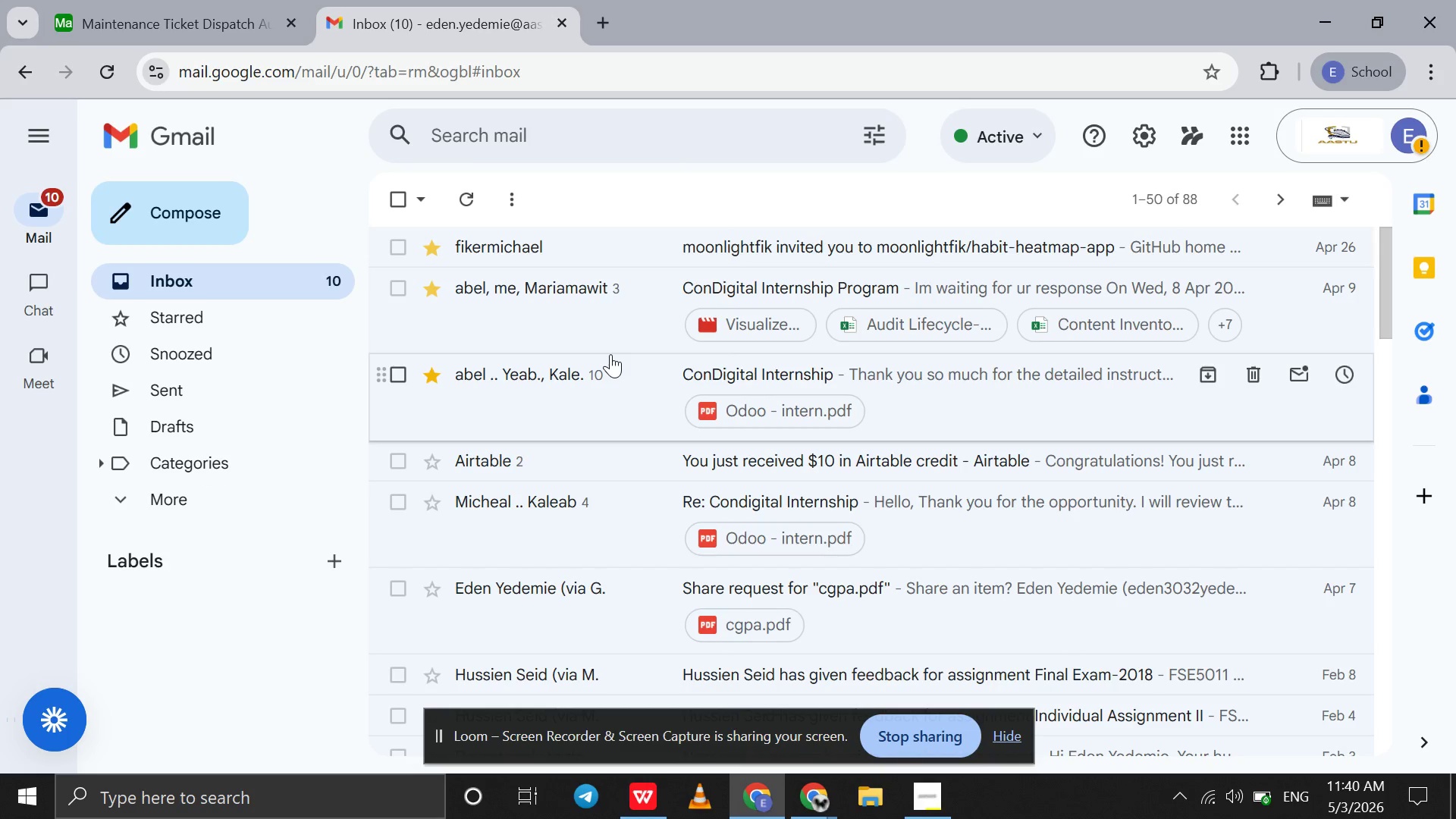 
scroll: coordinate [610, 354], scroll_direction: up, amount: 13.0
 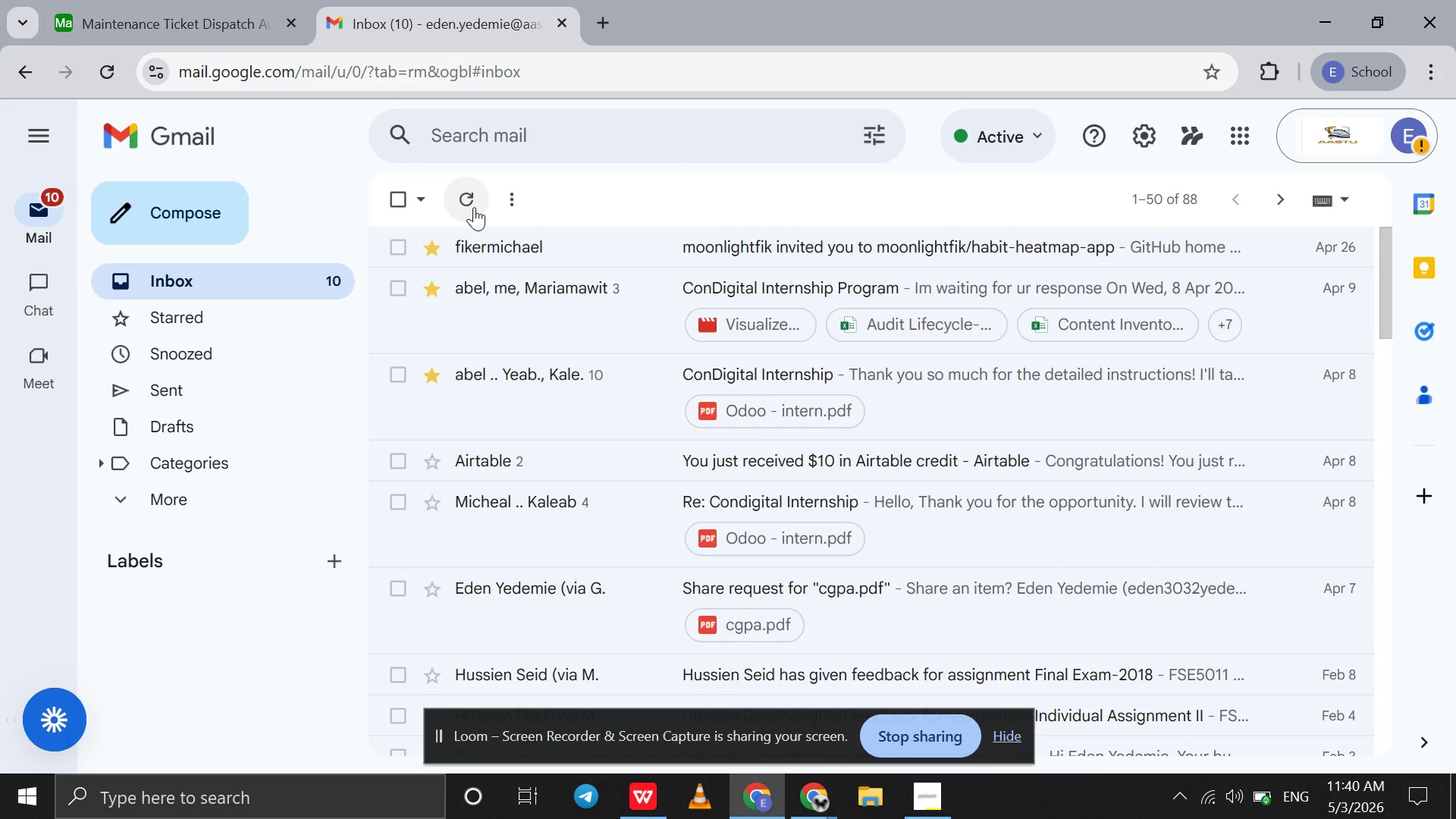 
left_click([474, 207])
 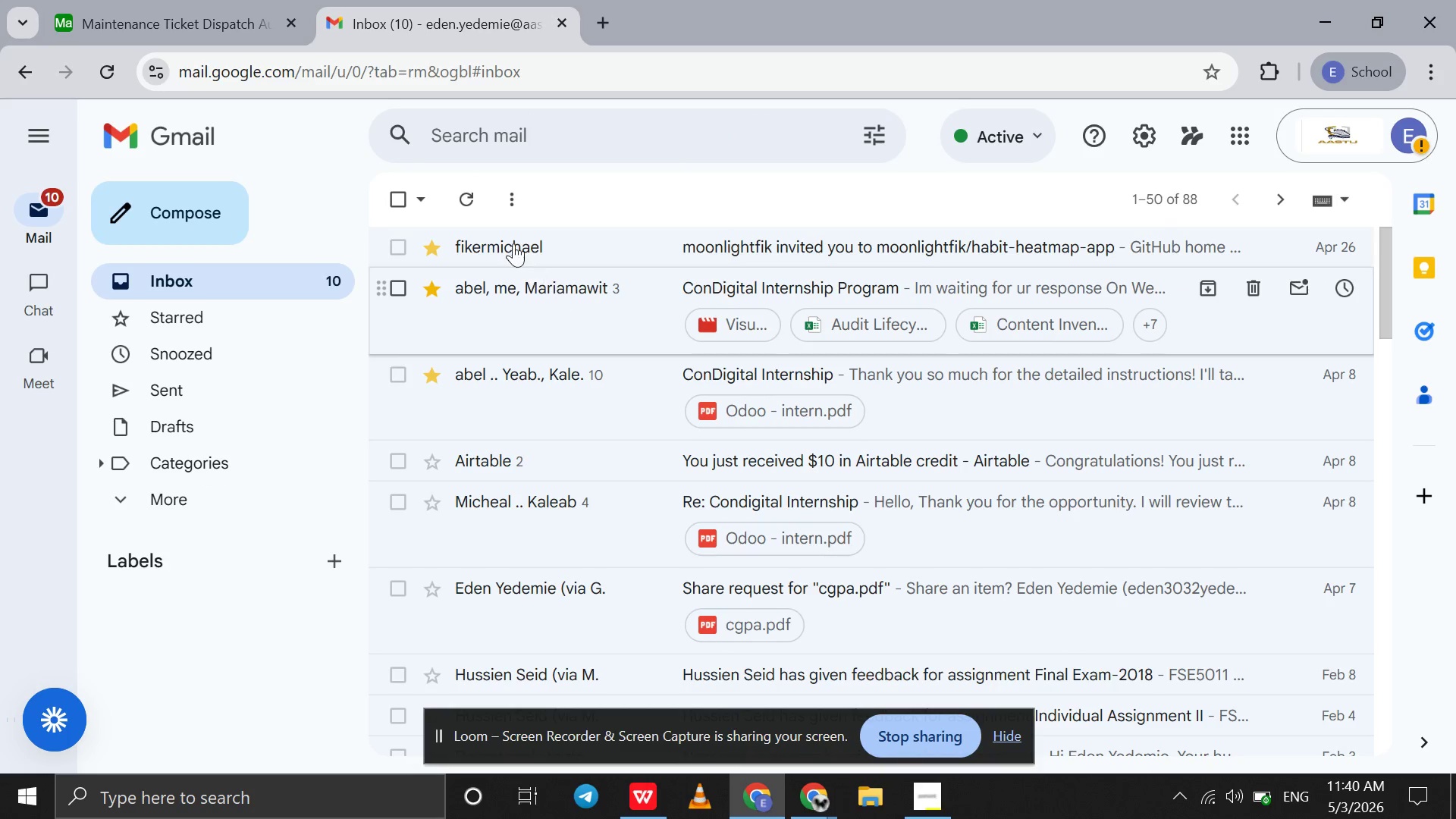 
left_click([475, 199])
 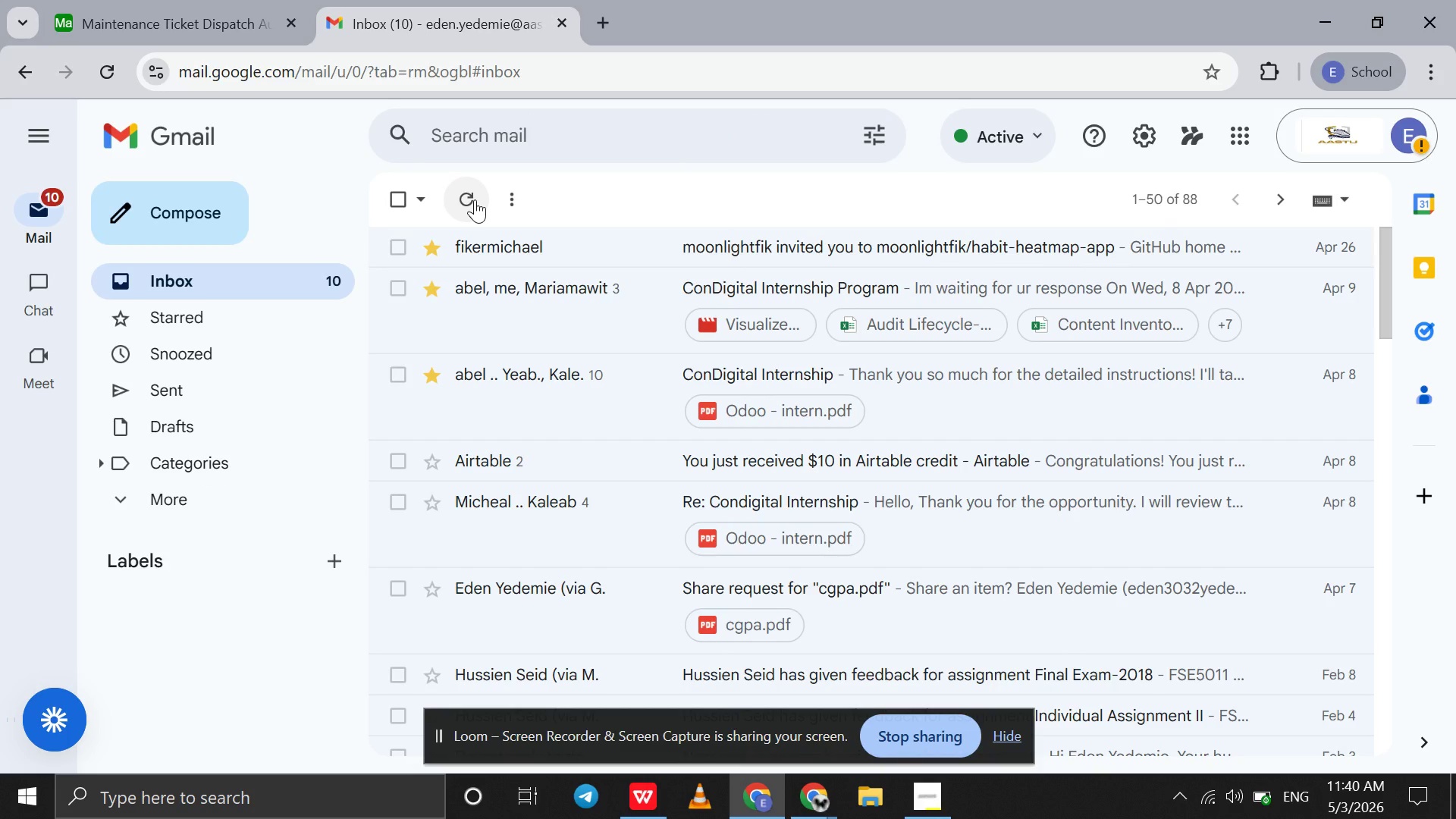 
left_click([475, 199])
 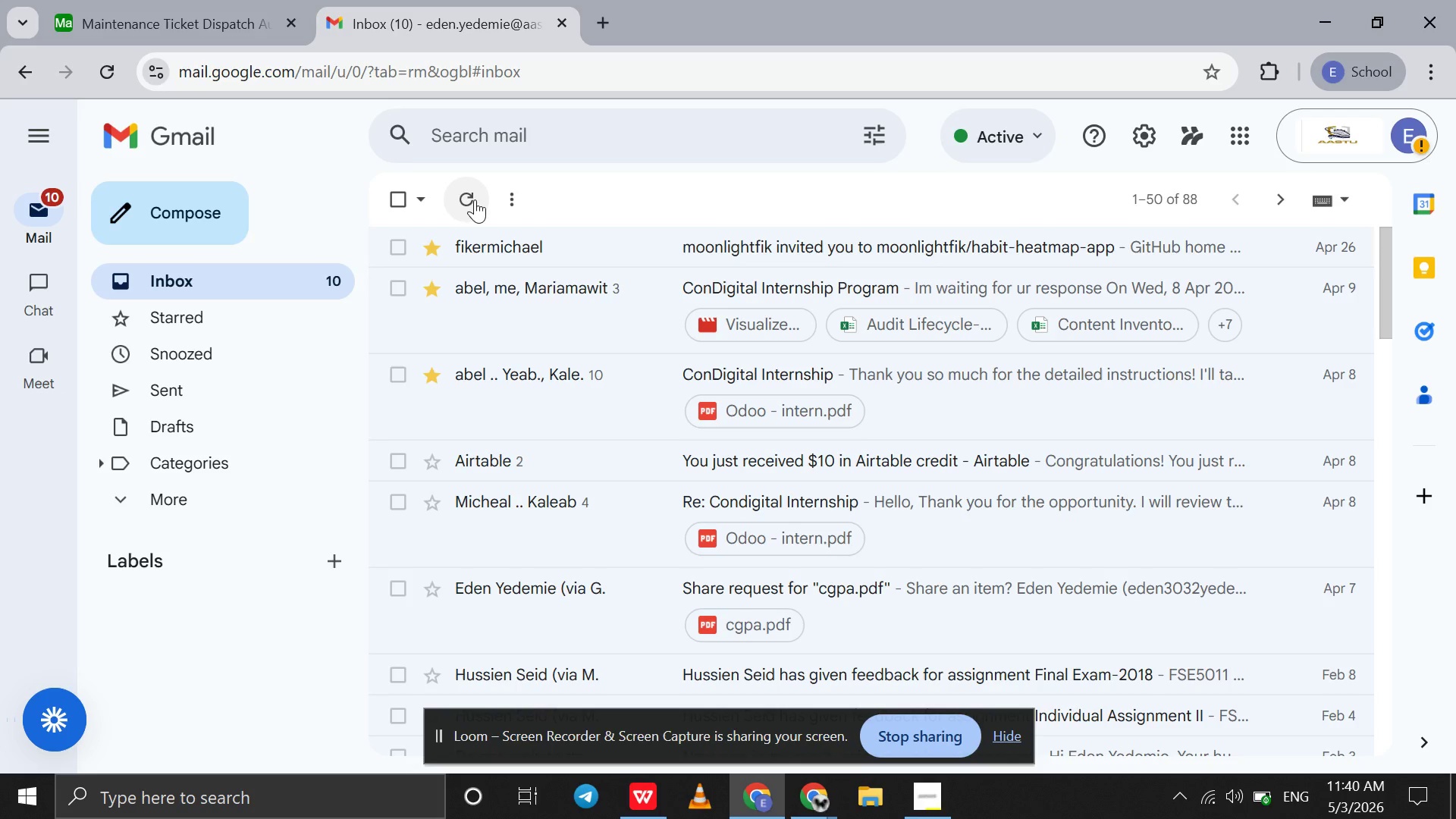 
left_click([231, 0])
 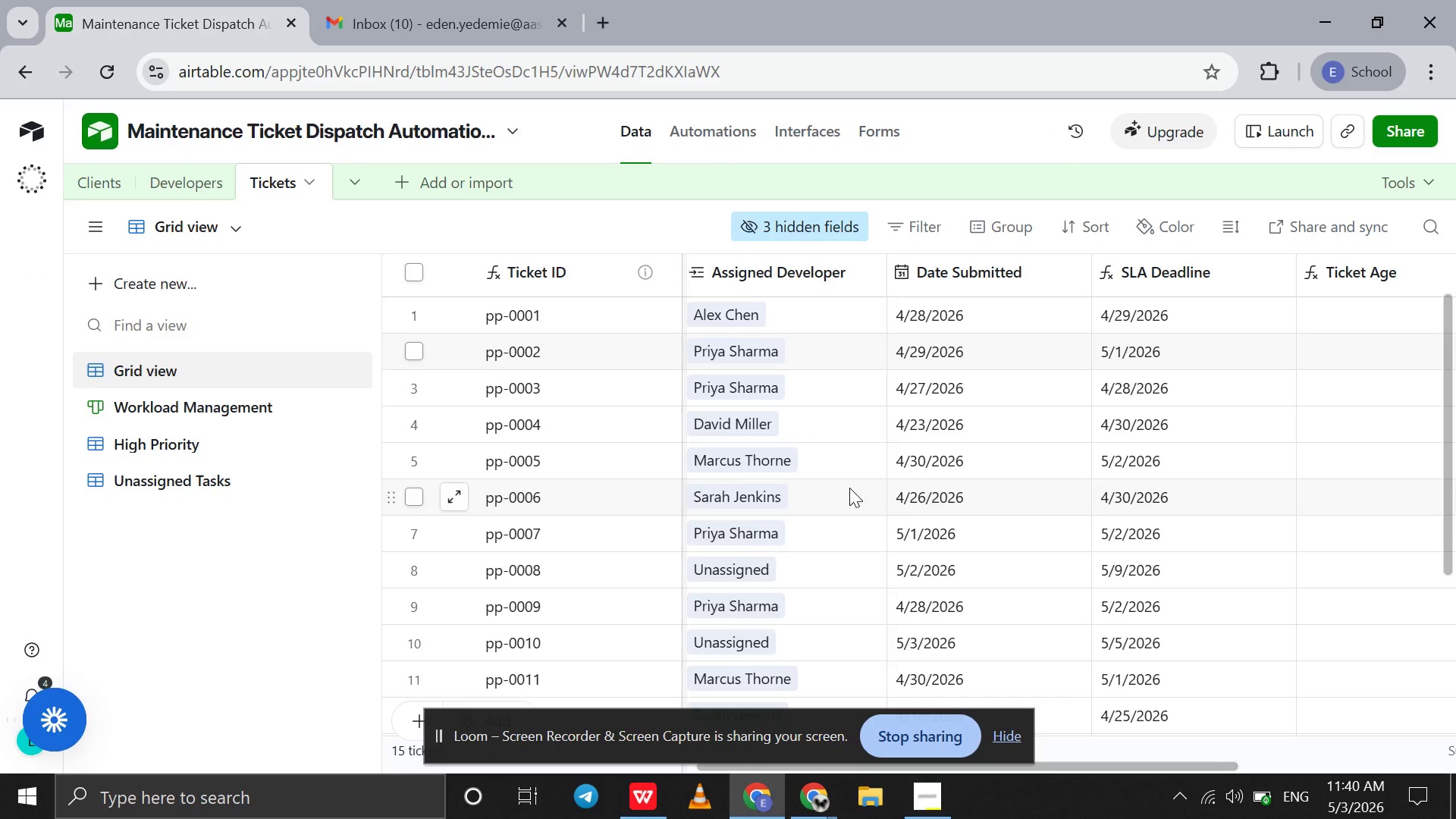 
scroll: coordinate [849, 488], scroll_direction: up, amount: 13.0
 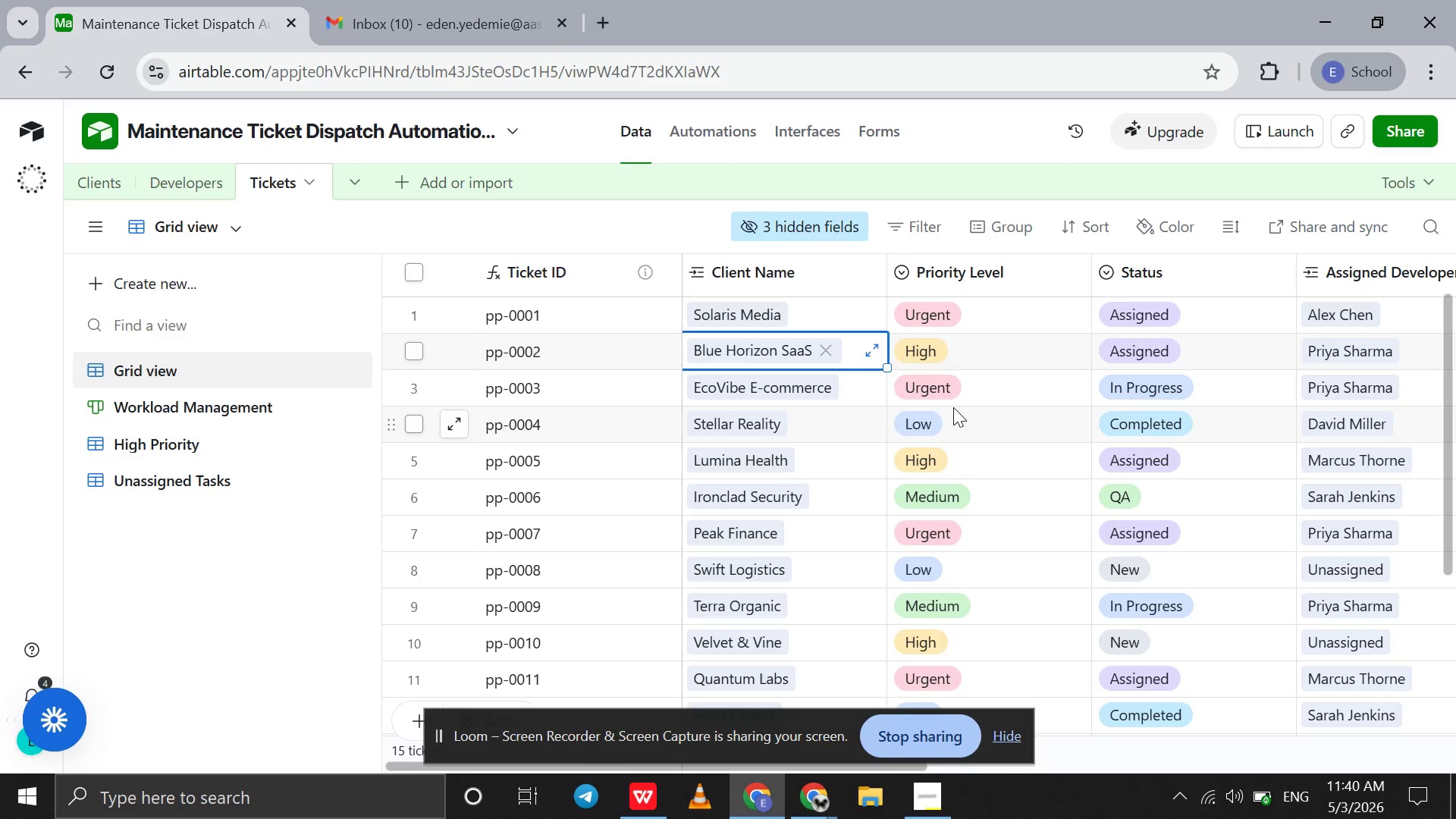 
left_click([953, 407])
 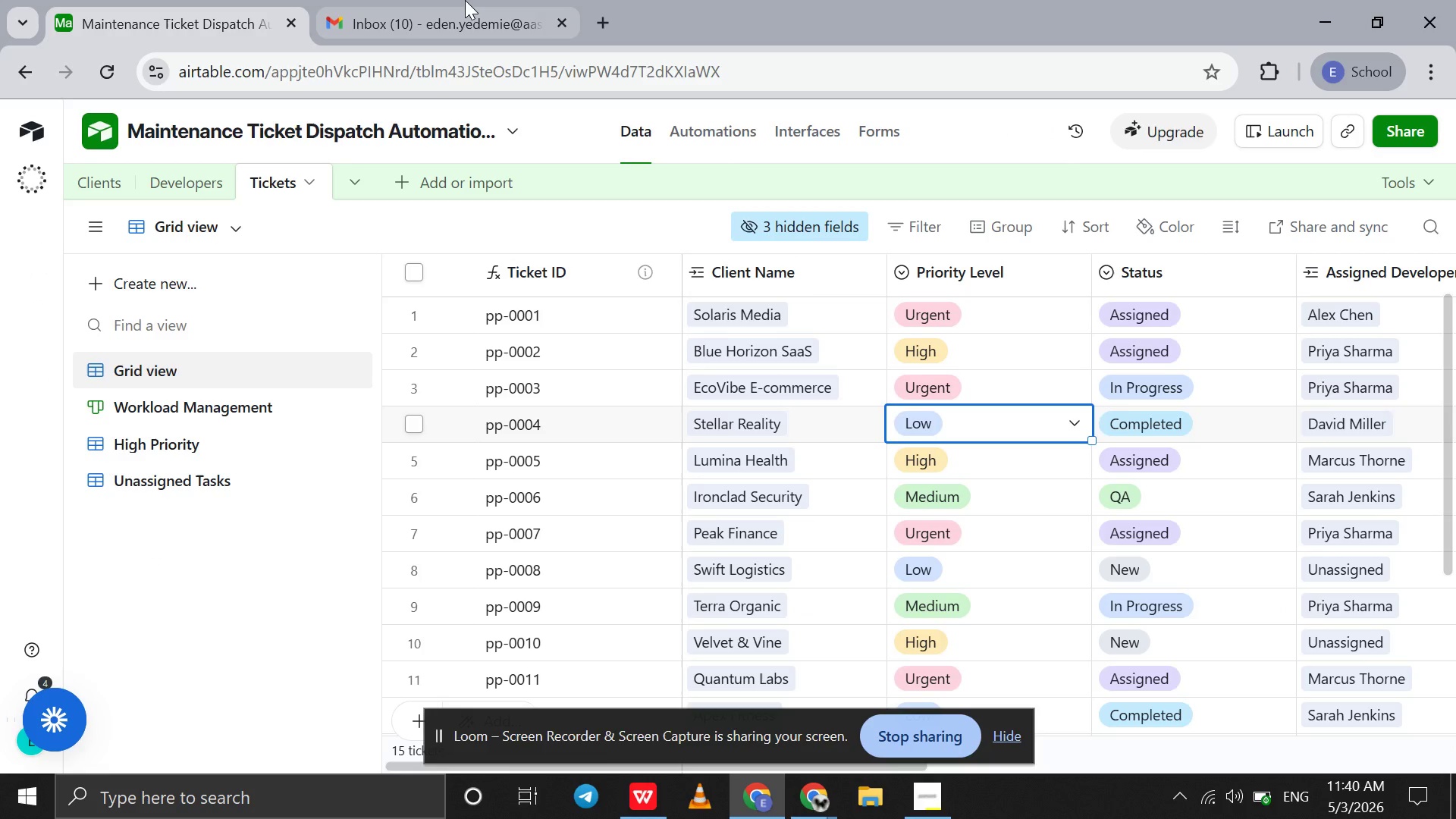 
left_click([465, 0])
 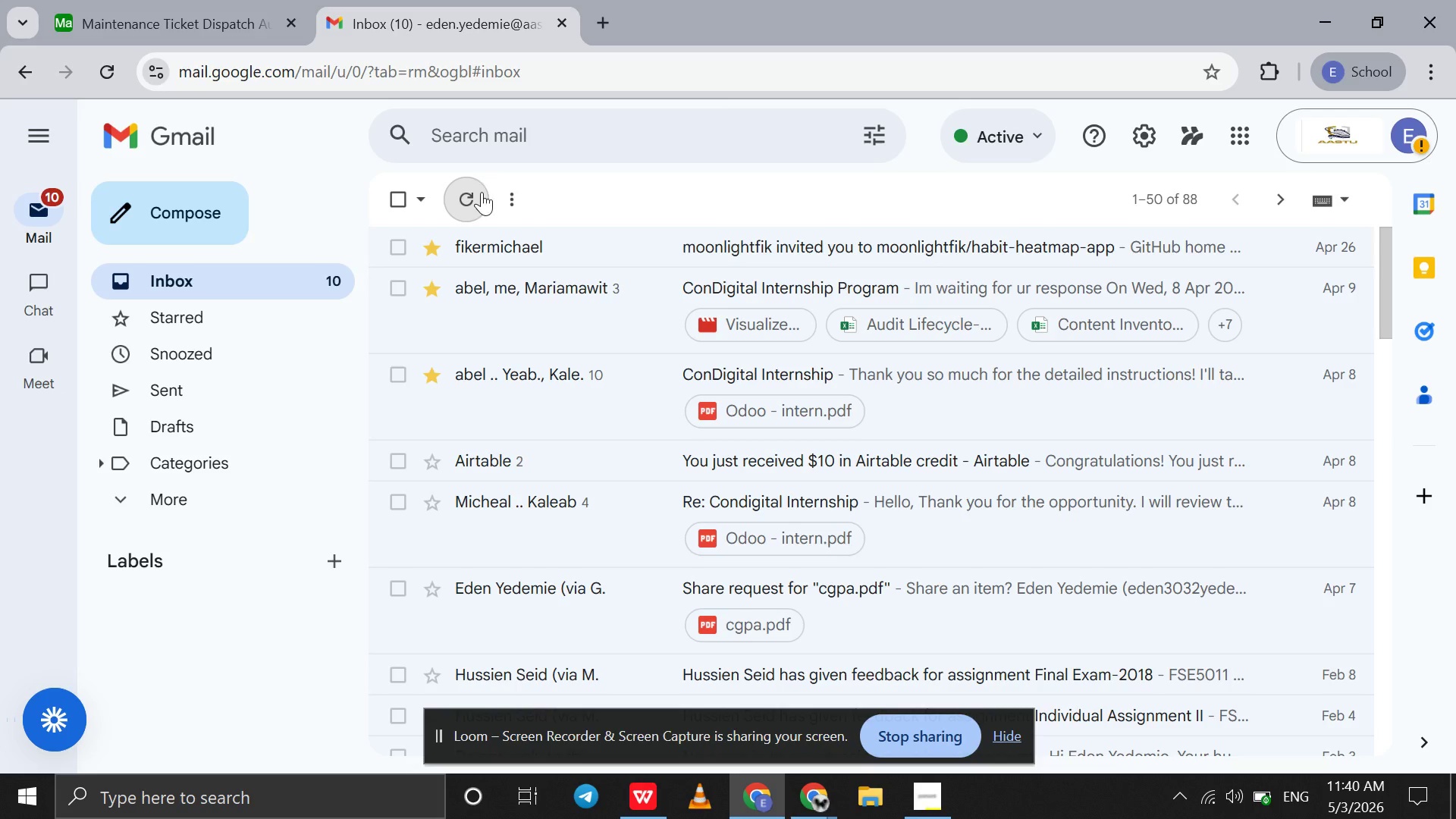 
left_click([482, 192])
 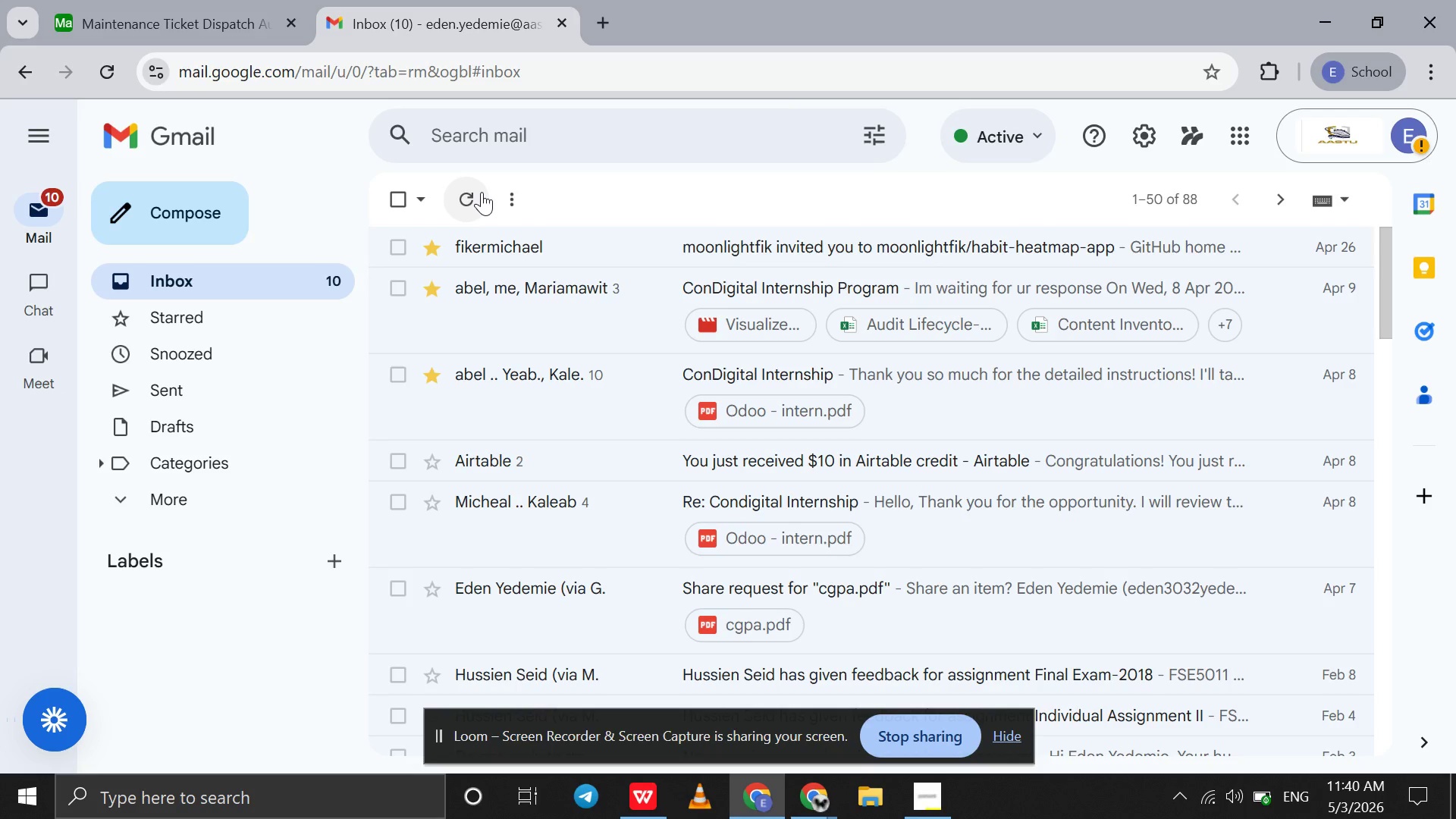 
left_click([482, 192])
 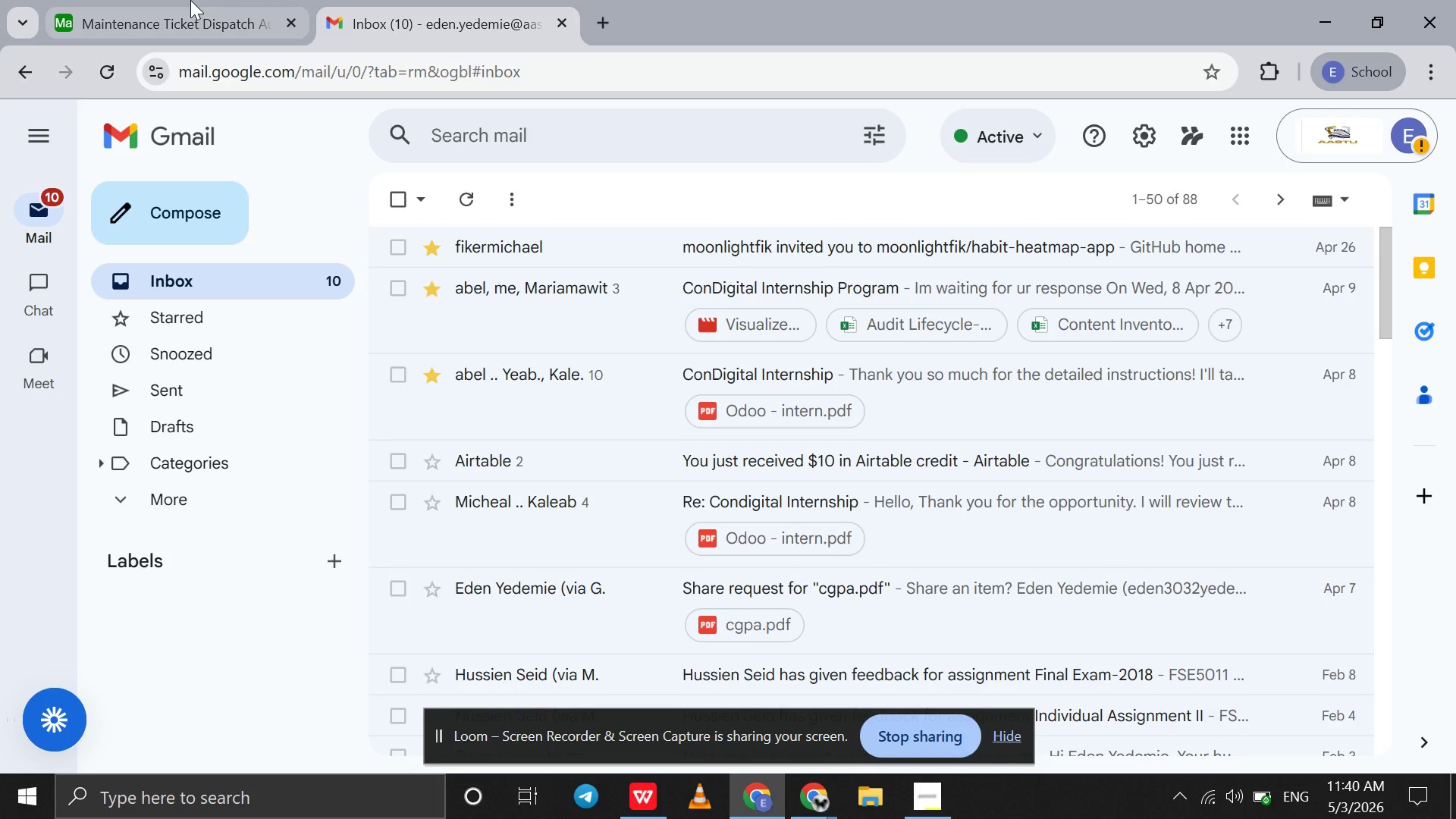 
wait(5.3)
 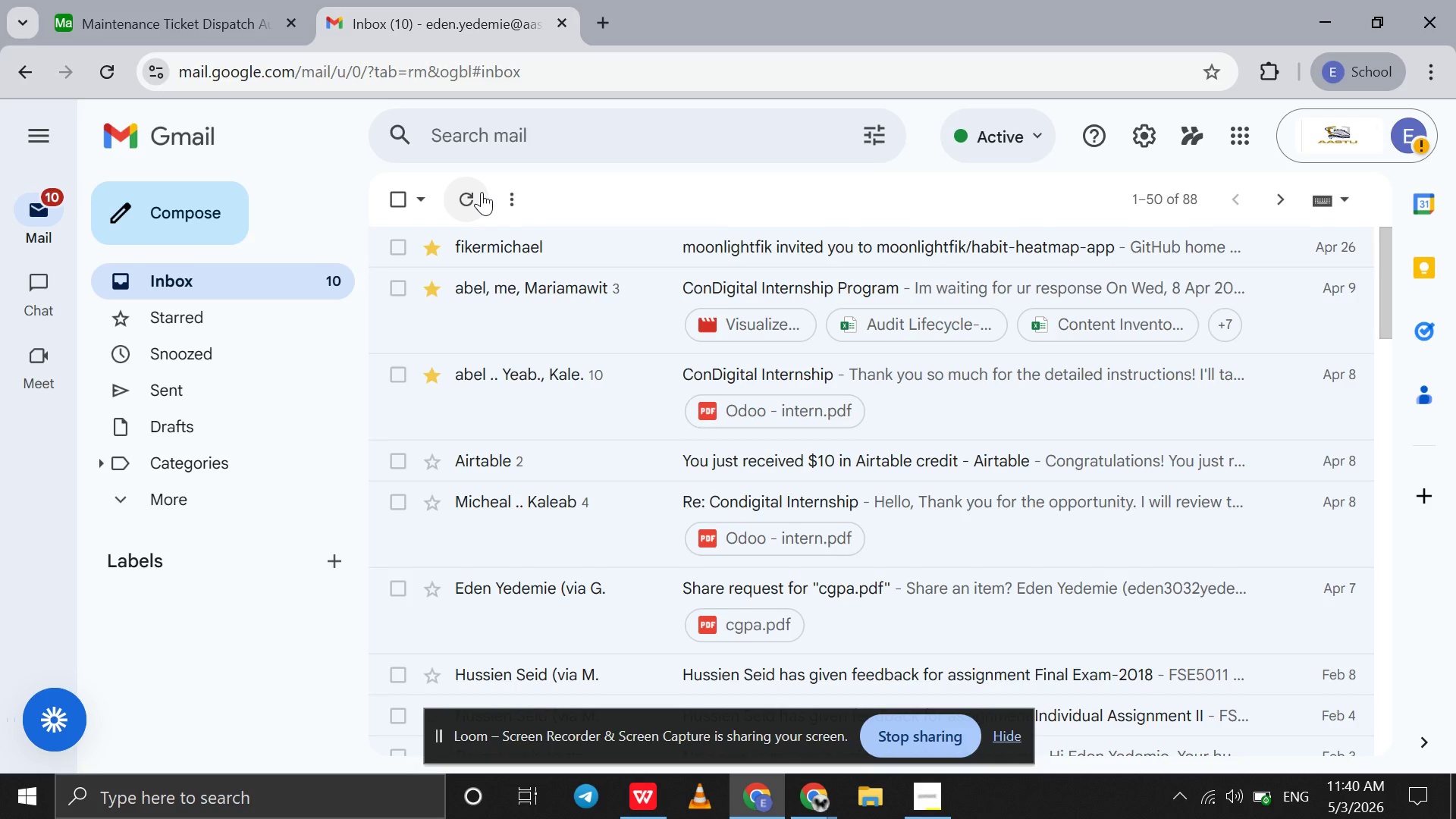 
left_click([190, 0])
 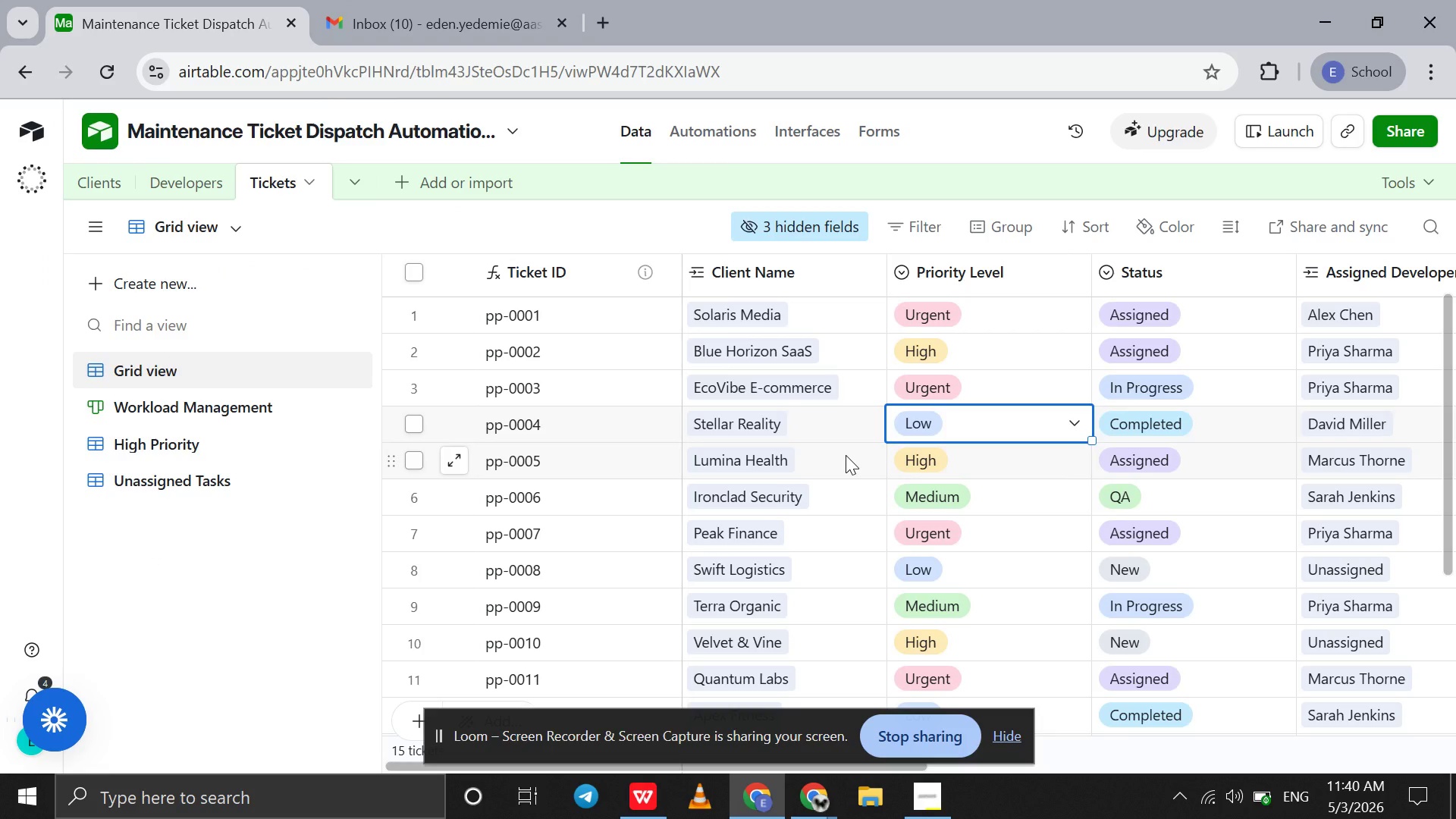 
scroll: coordinate [846, 455], scroll_direction: down, amount: 2.0
 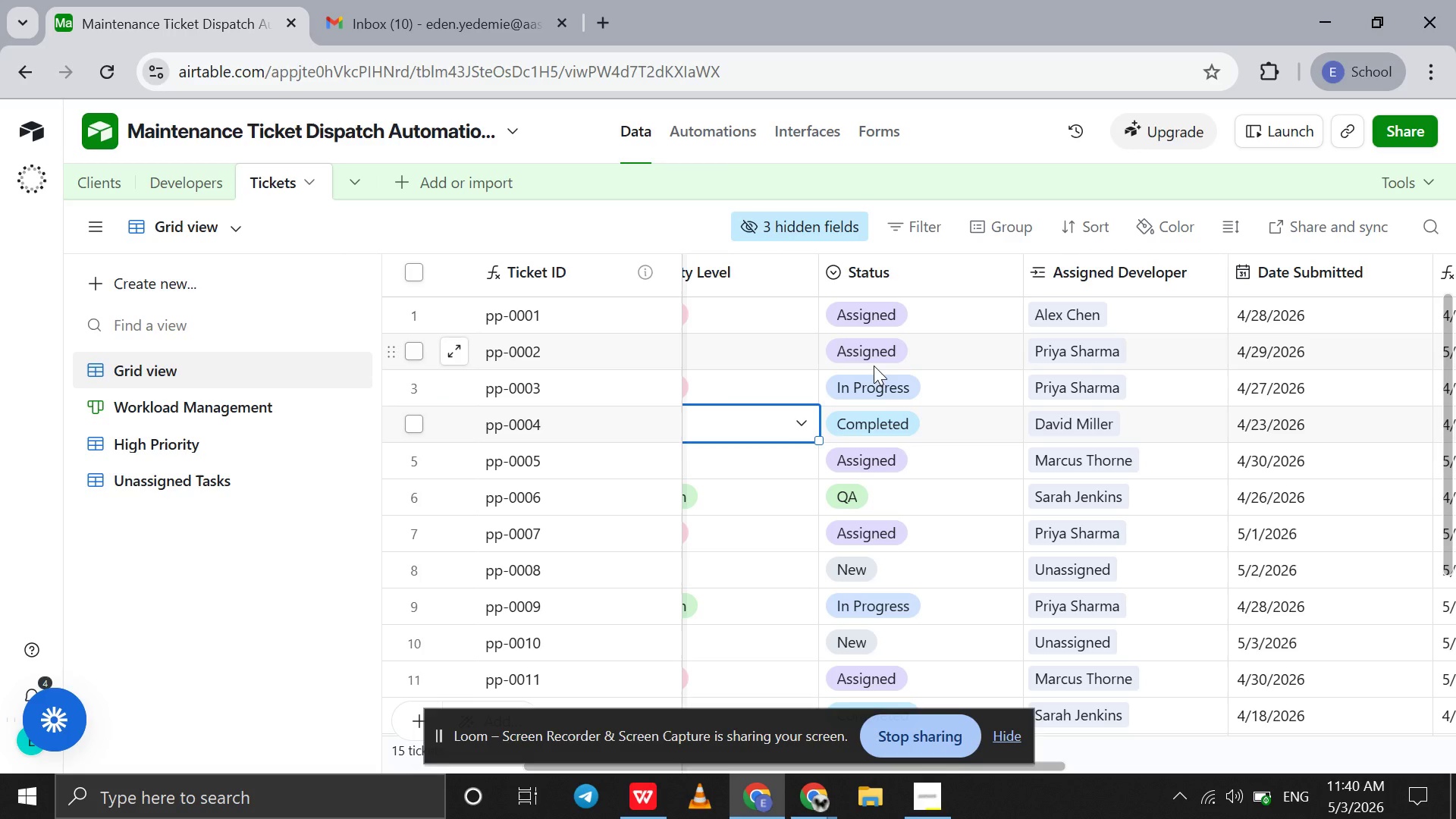 
left_click([874, 366])
 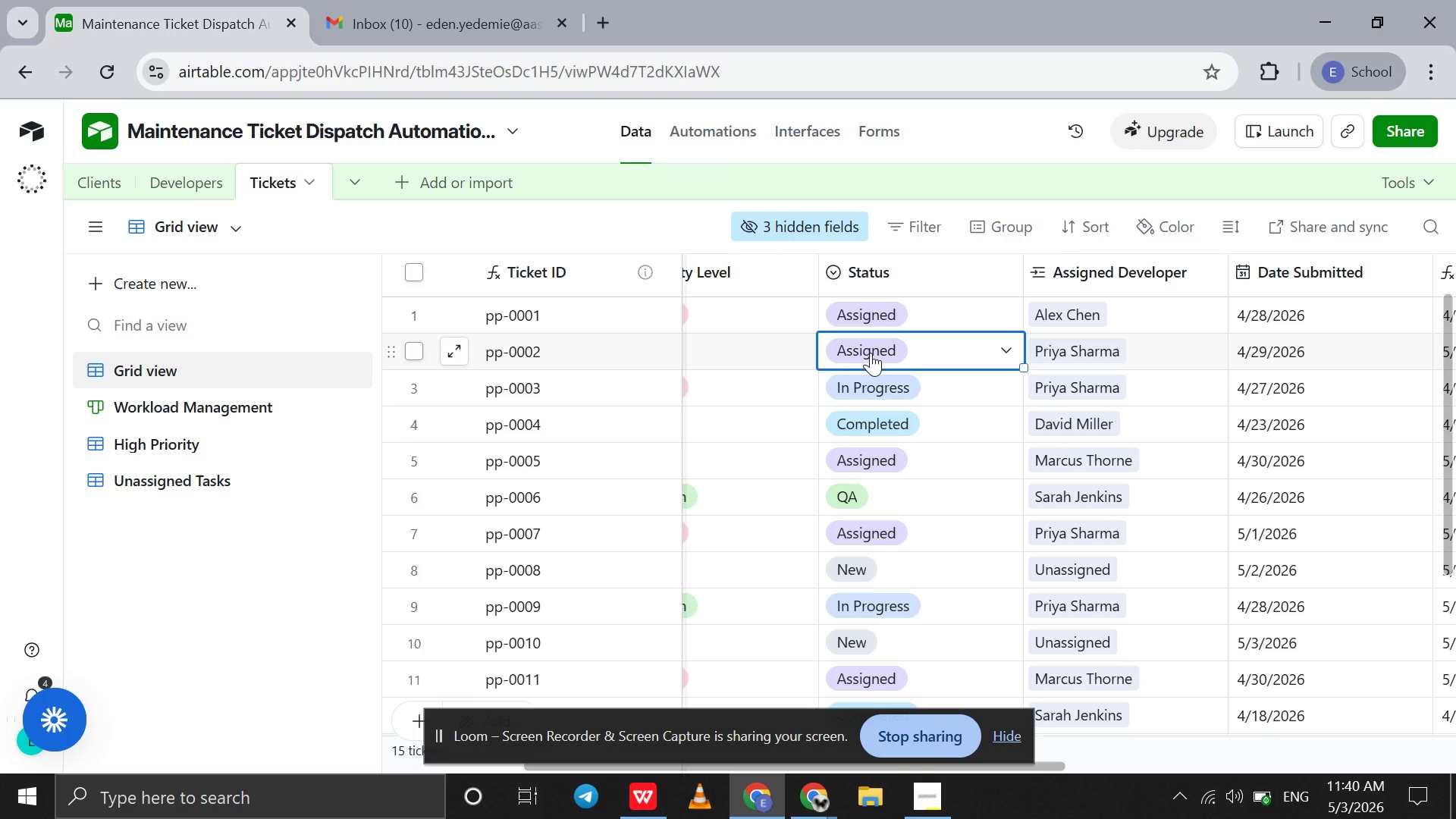 
left_click([871, 353])
 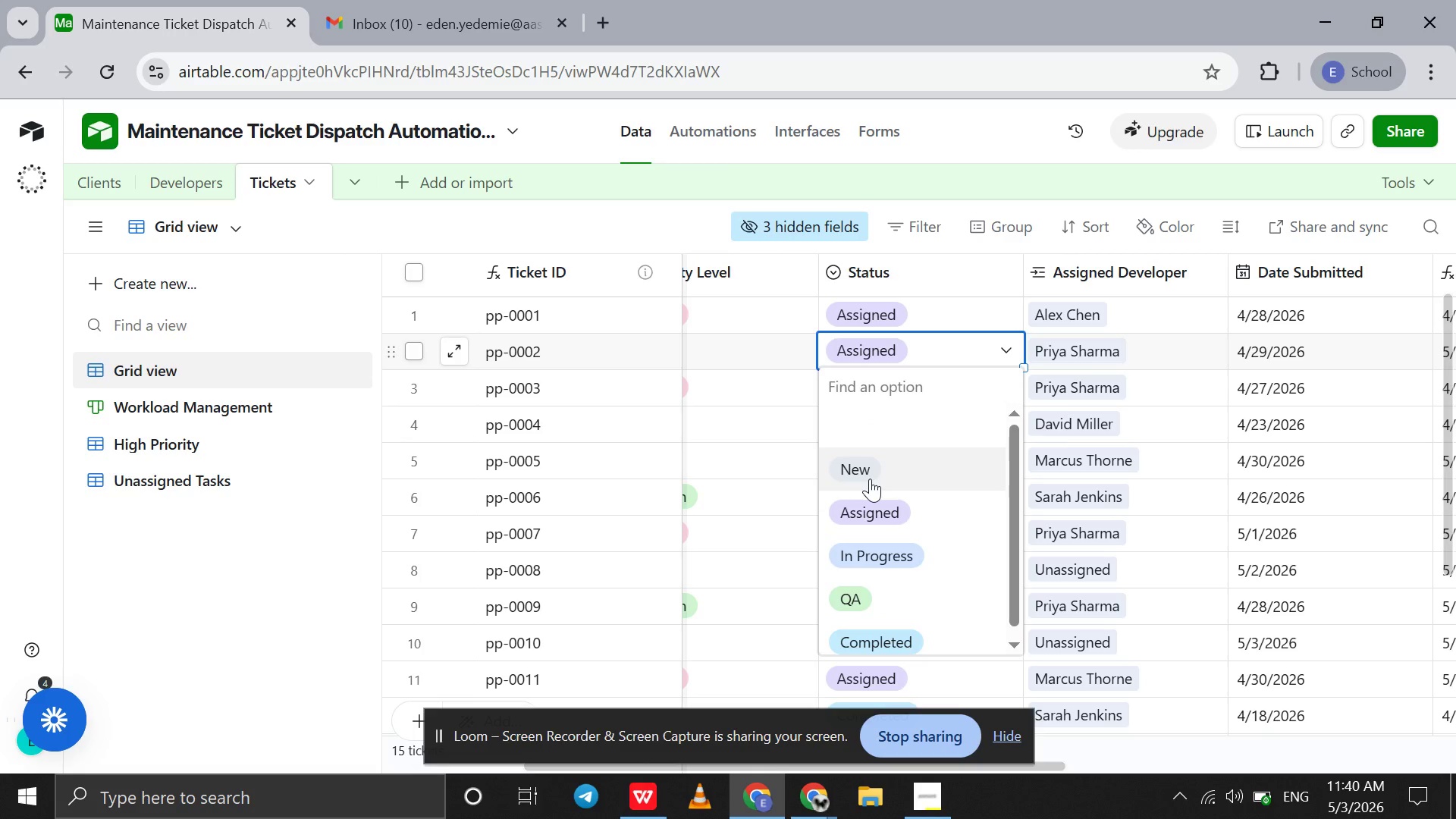 
left_click([870, 479])
 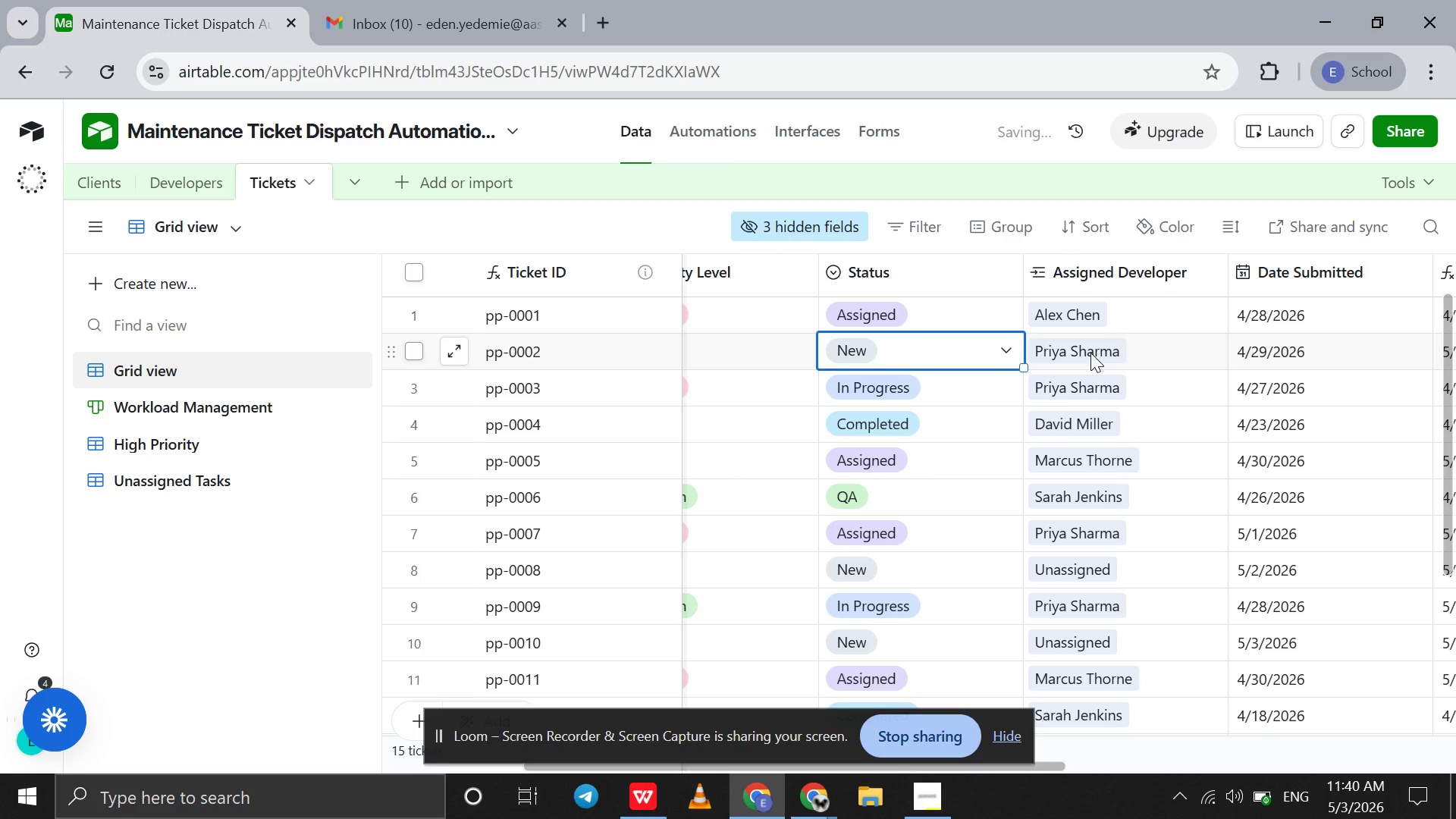 
left_click([1090, 353])
 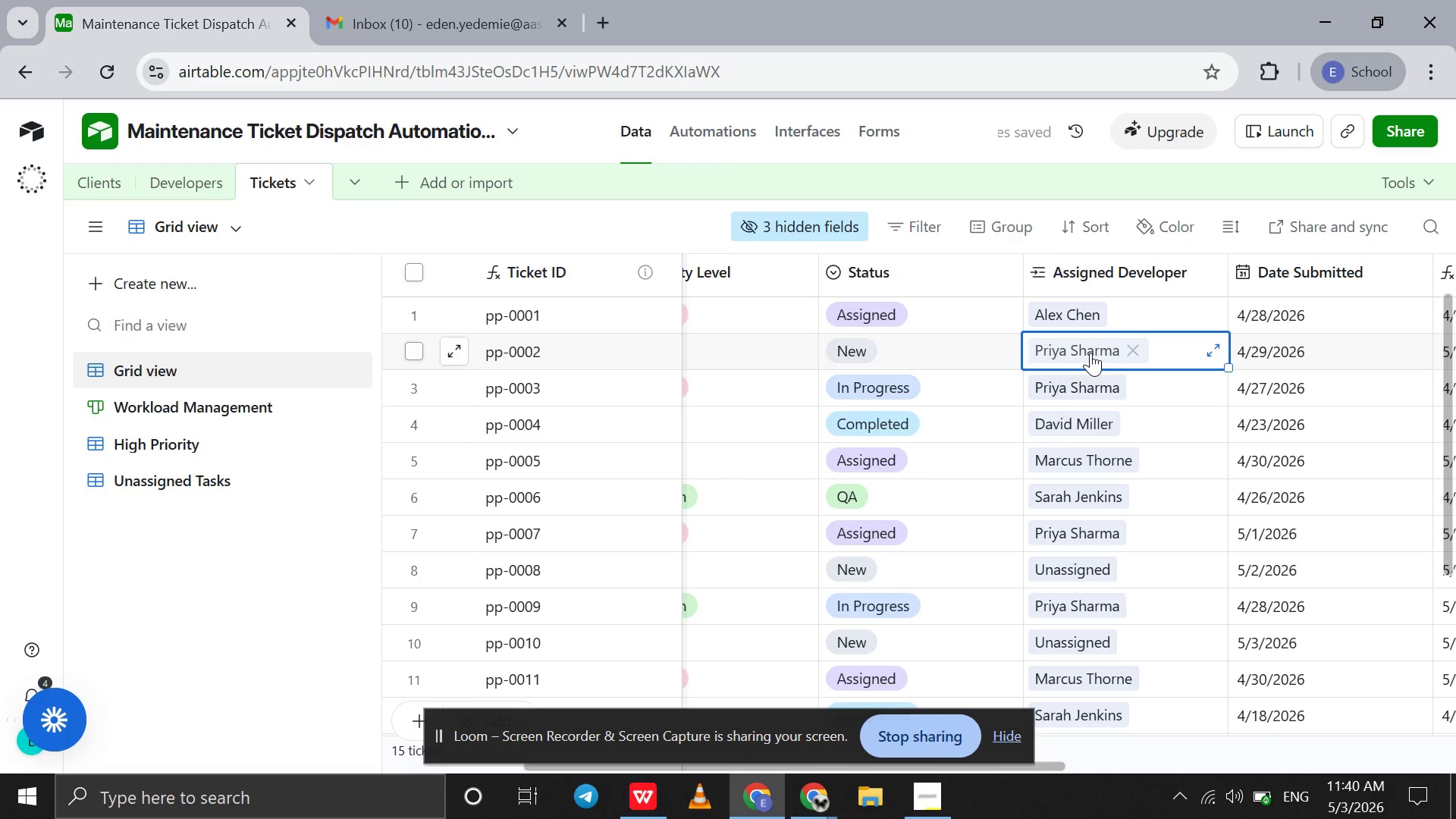 
left_click([1090, 353])
 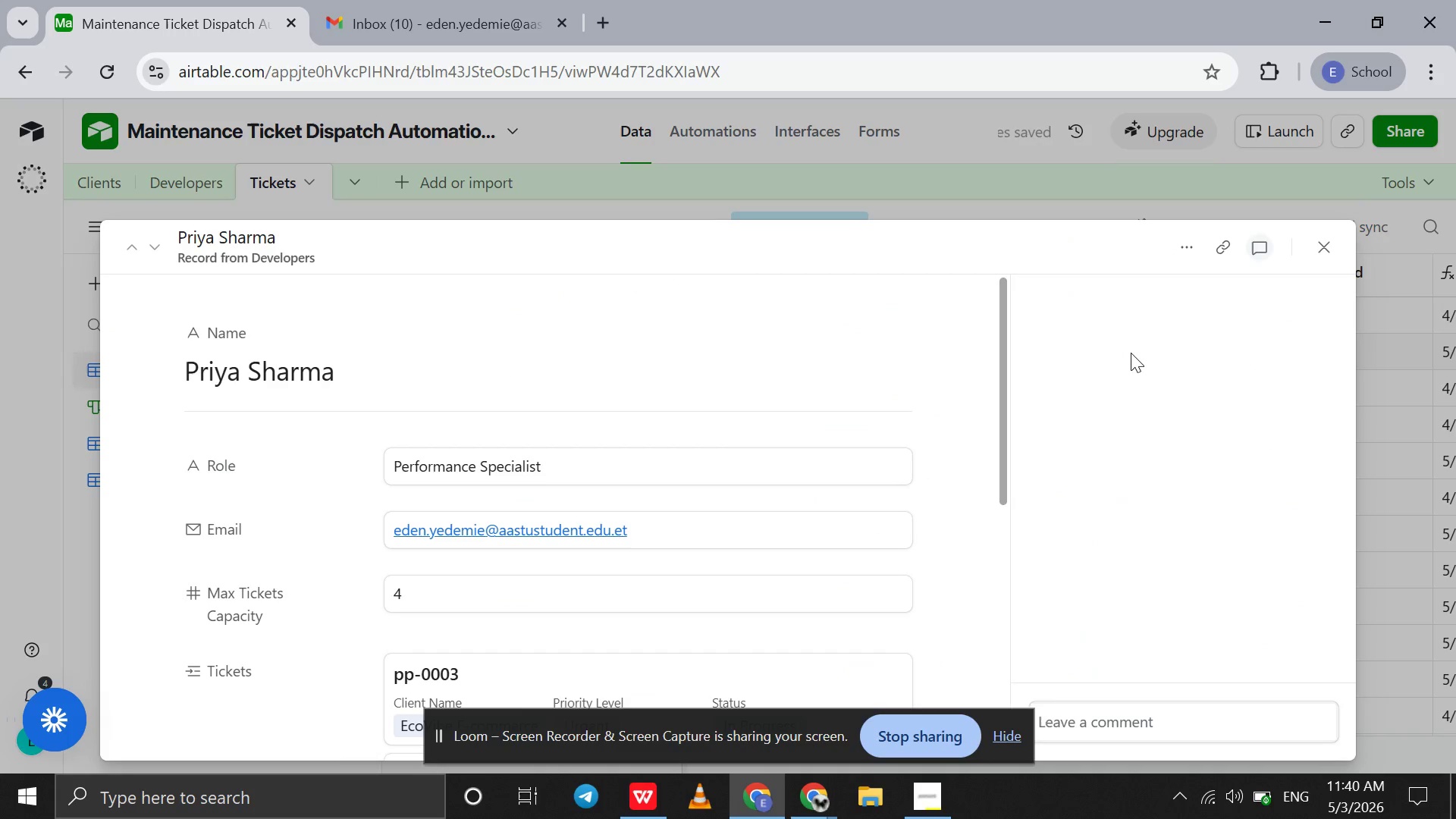 
left_click([1131, 353])
 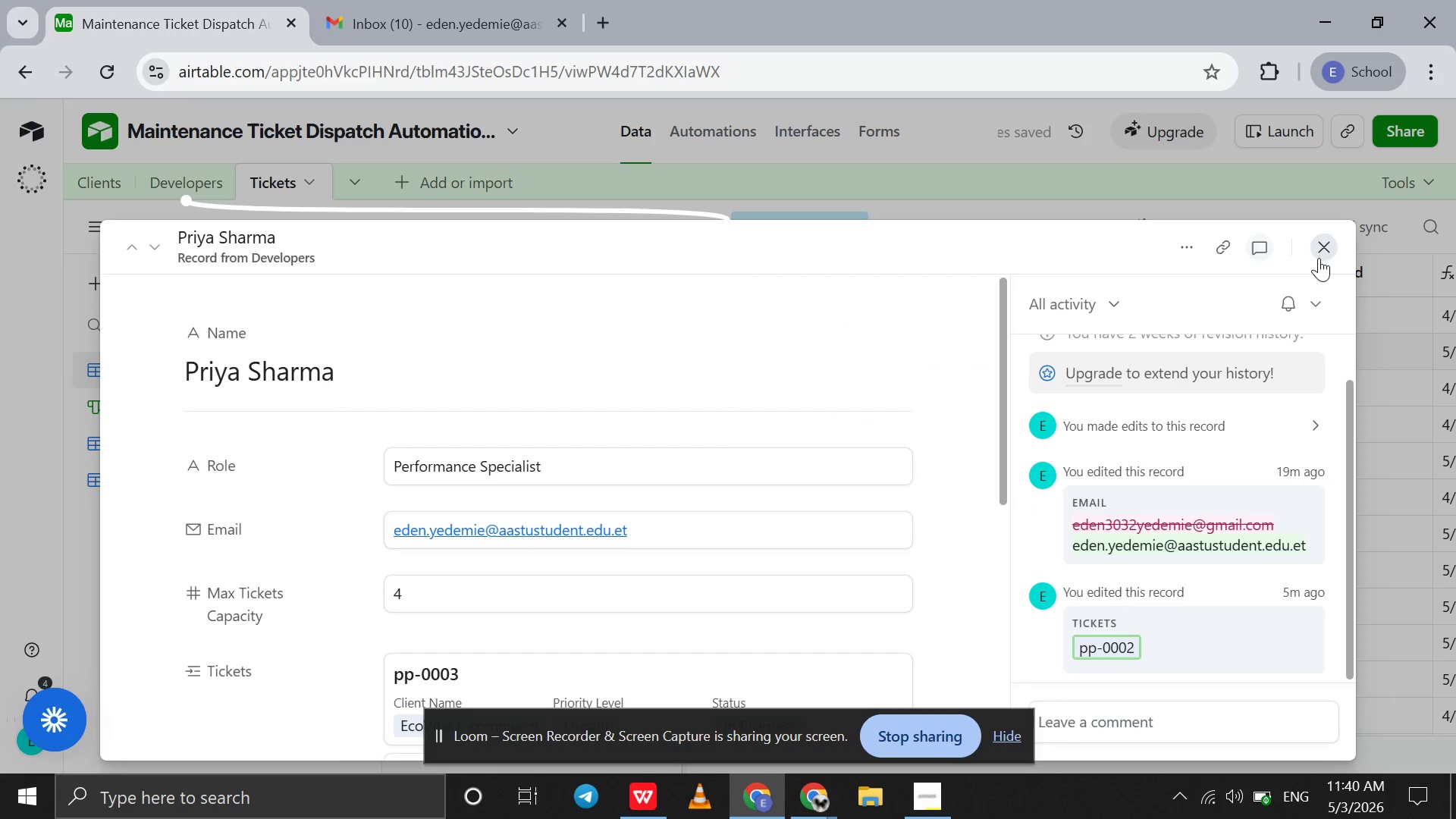 
double_click([1319, 258])
 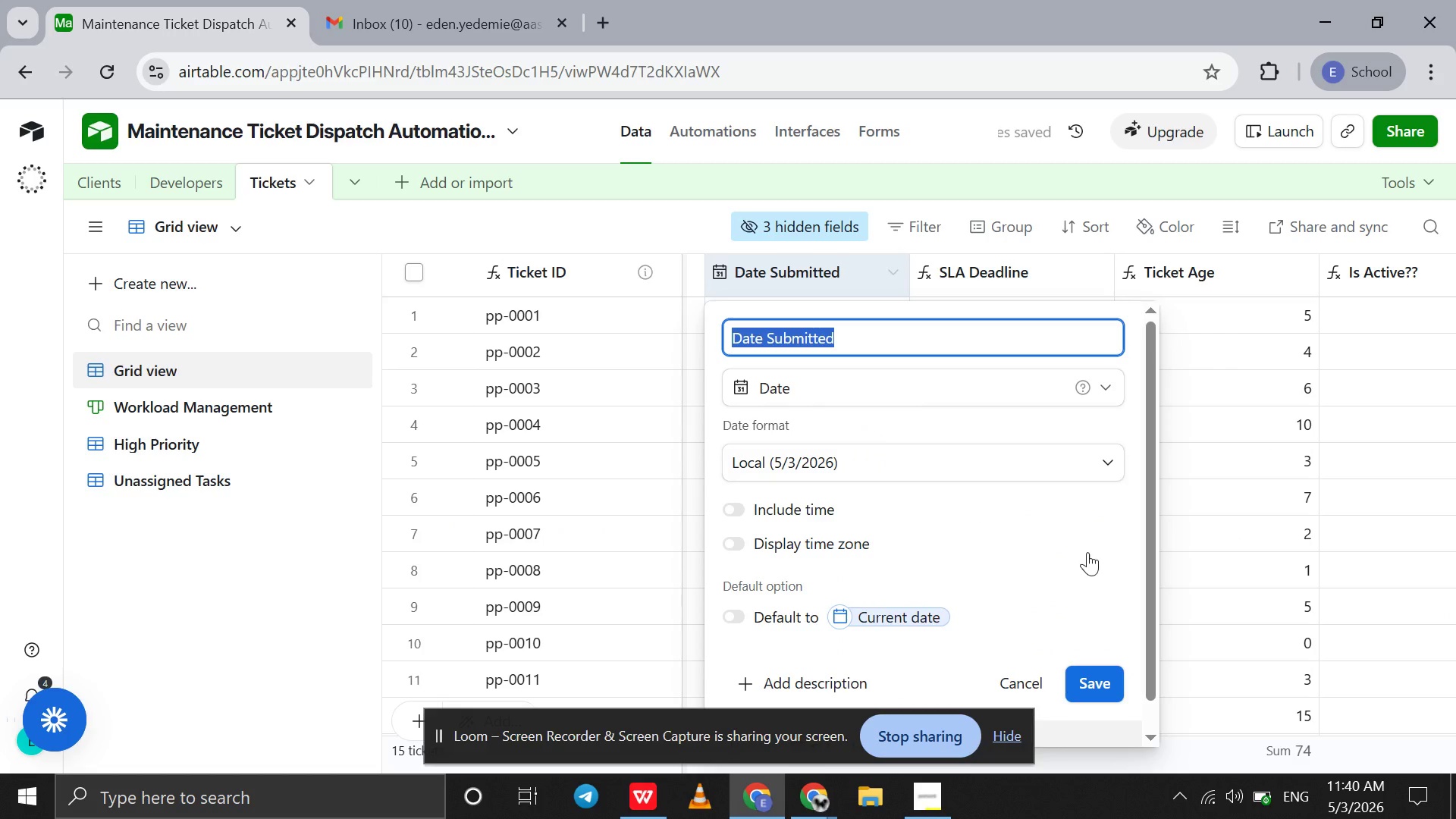 
left_click([1178, 566])
 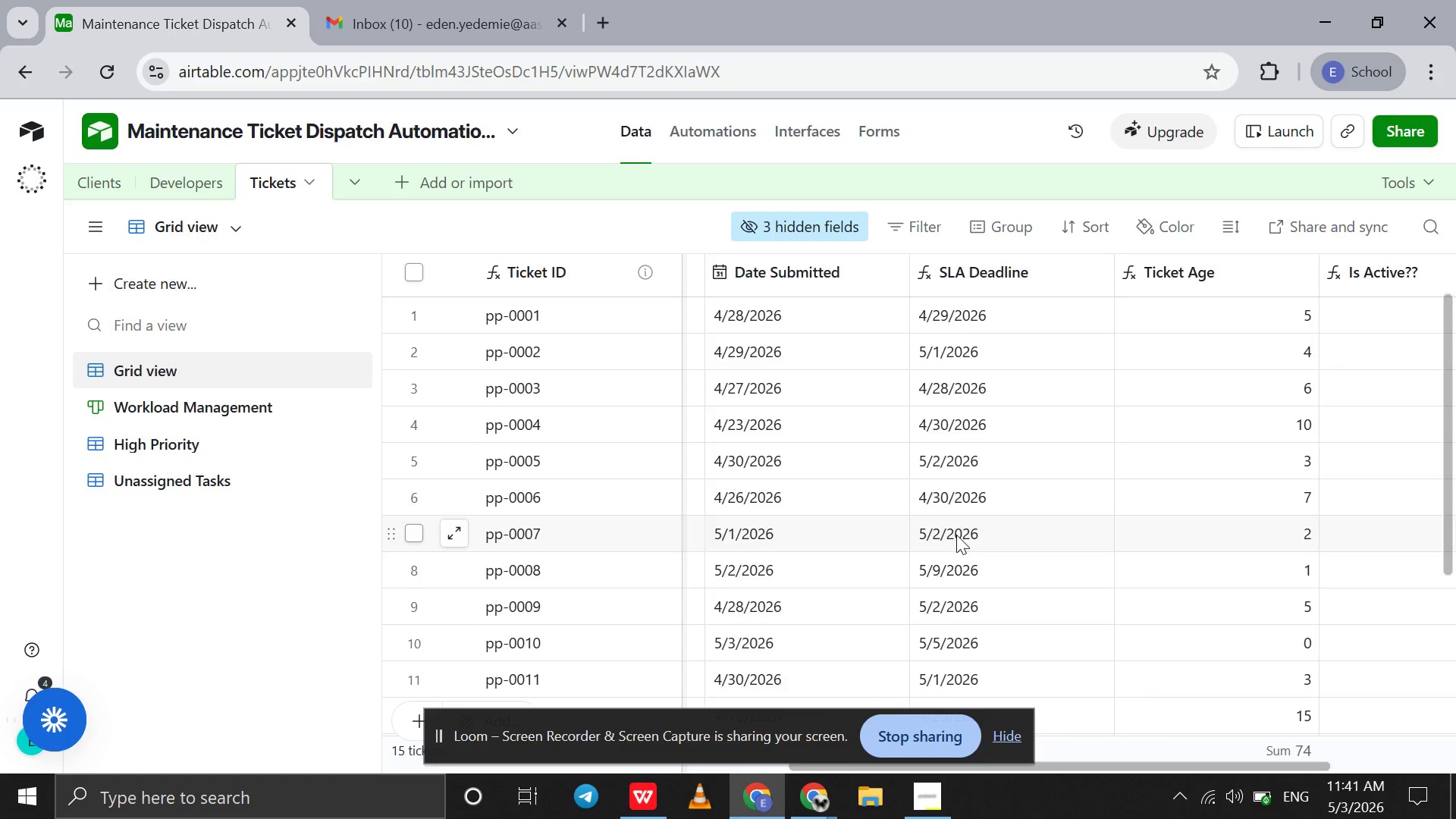 
scroll: coordinate [1062, 356], scroll_direction: up, amount: 6.0
 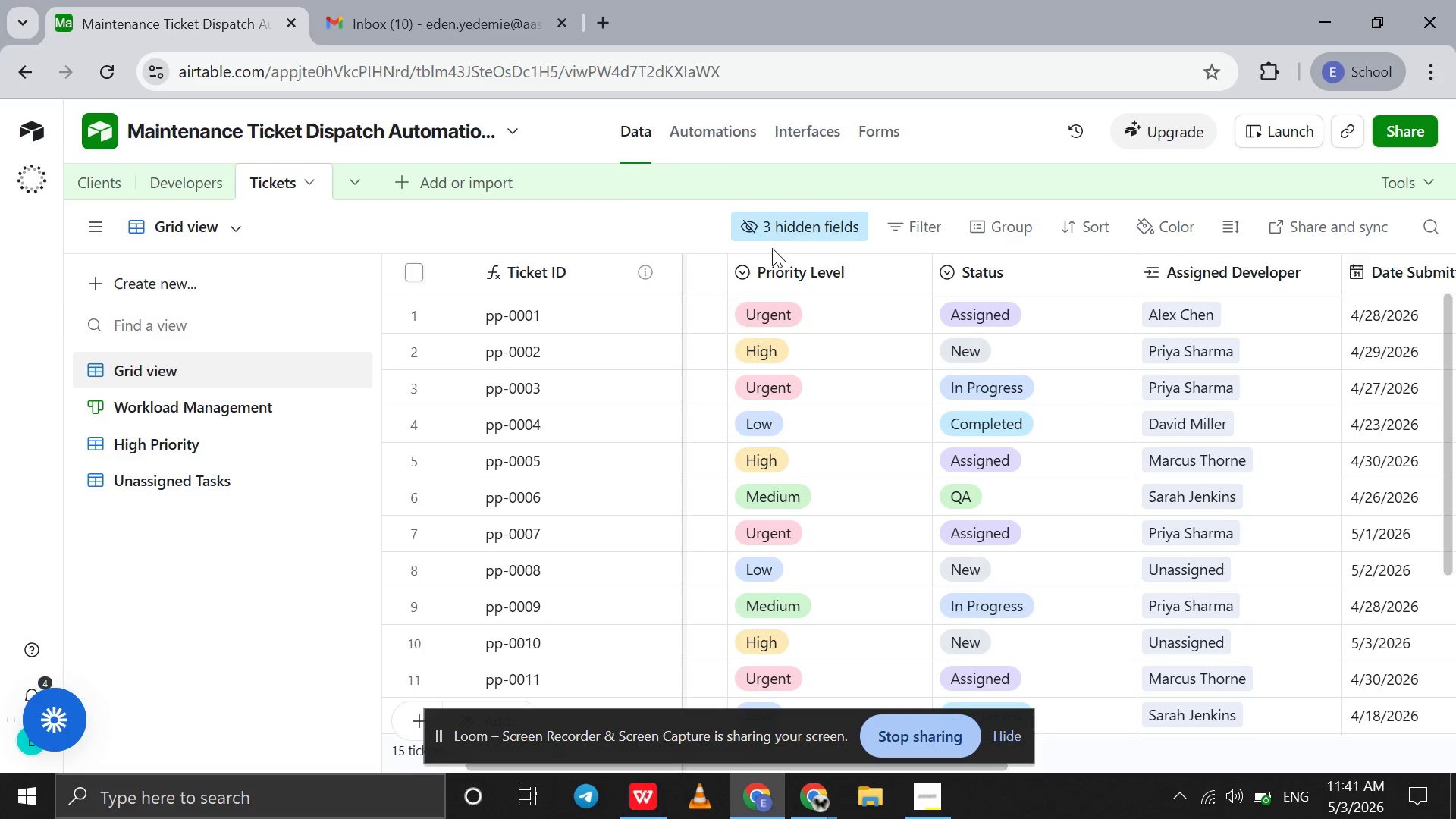 
left_click([475, 33])
 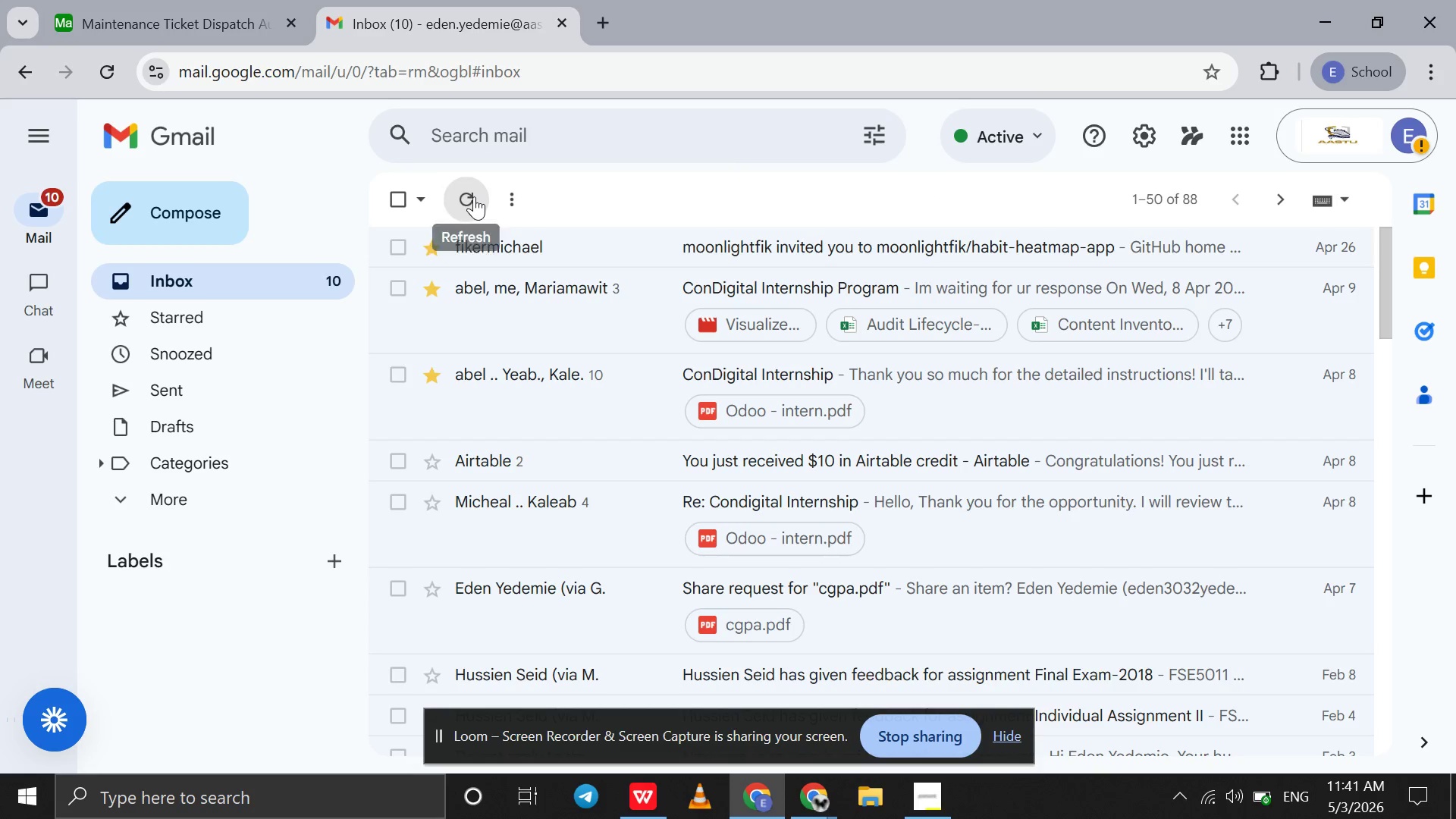 
double_click([474, 196])
 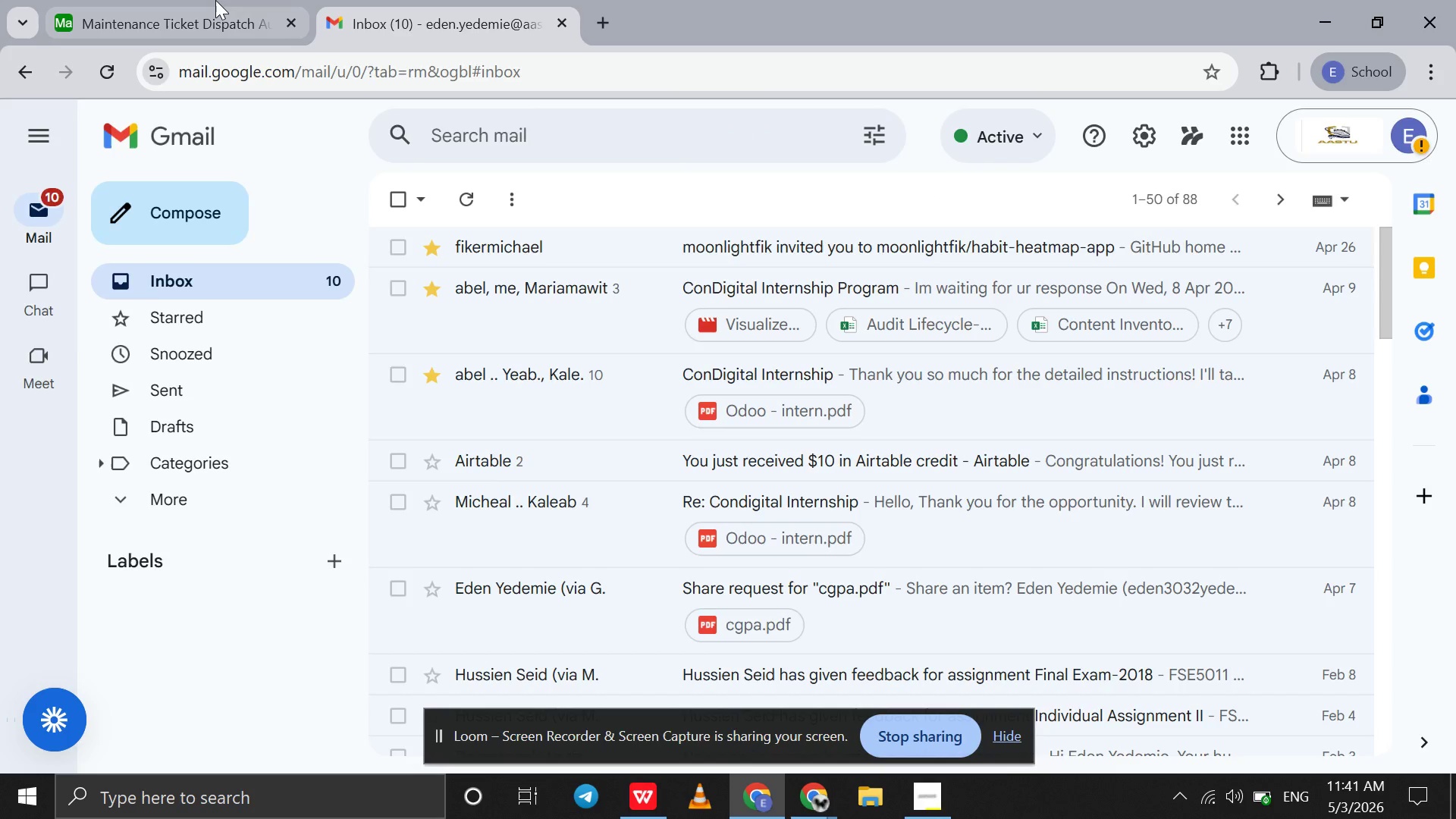 
left_click([215, 0])
 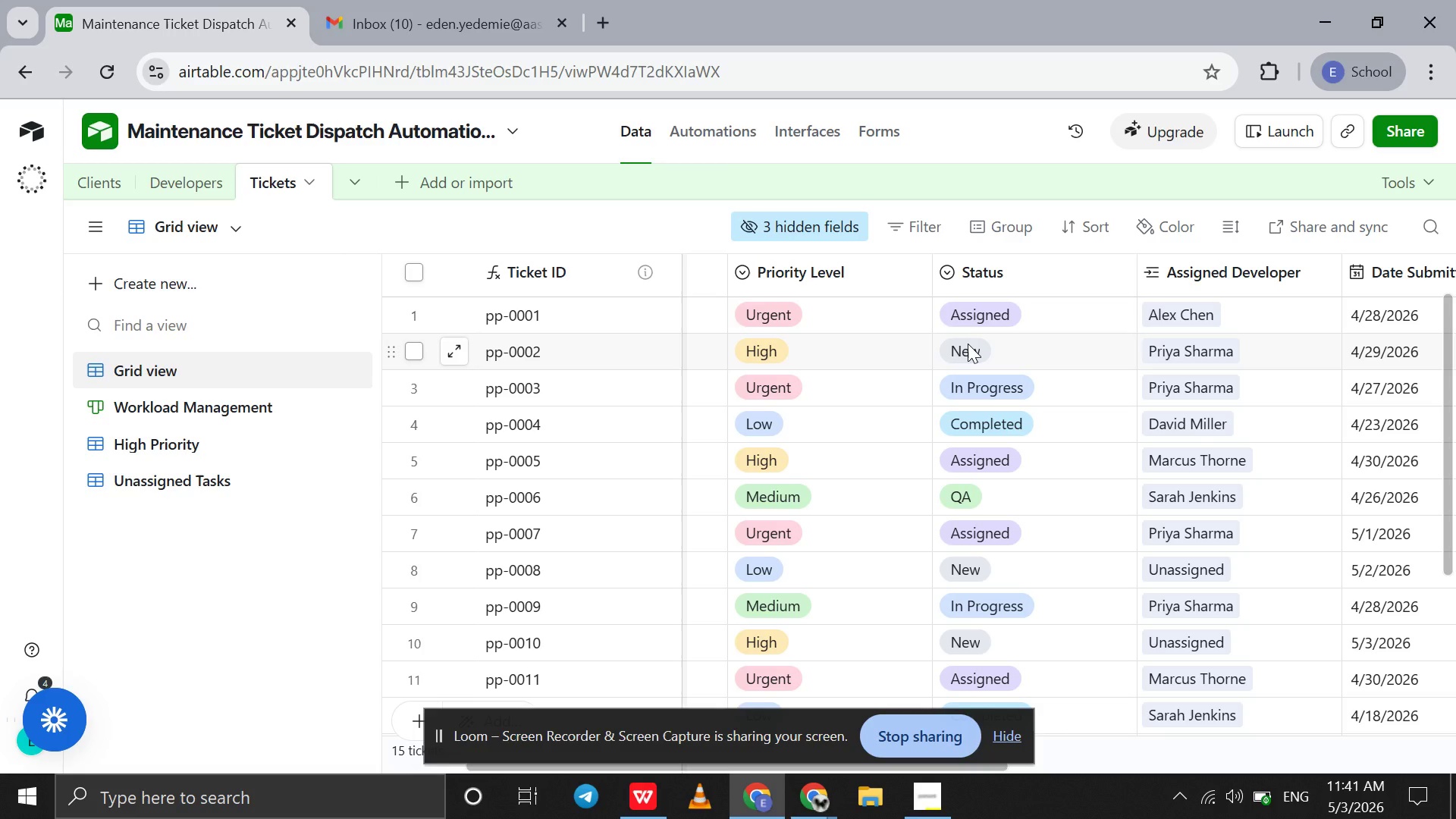 
left_click([968, 344])
 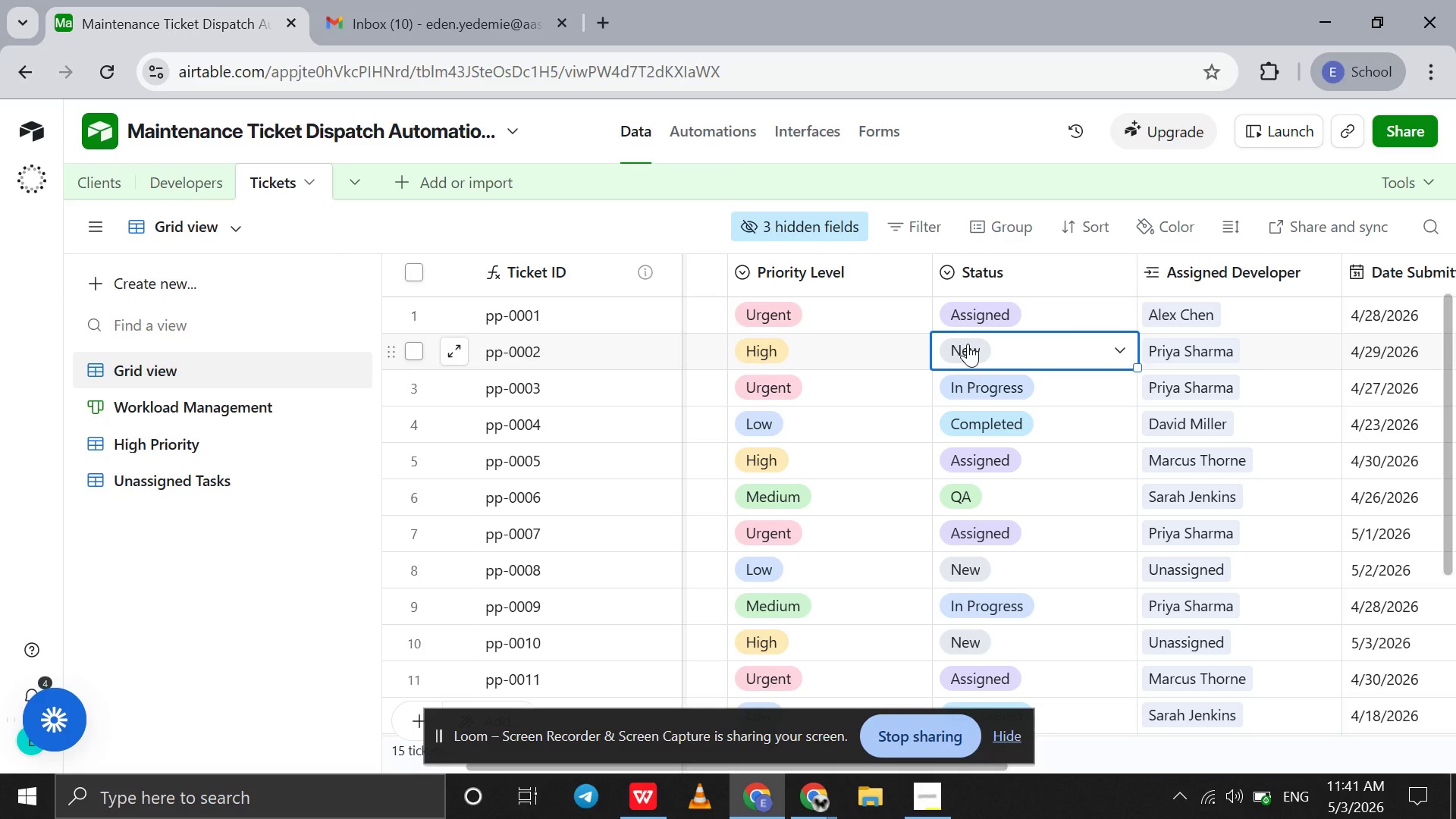 
left_click([968, 344])
 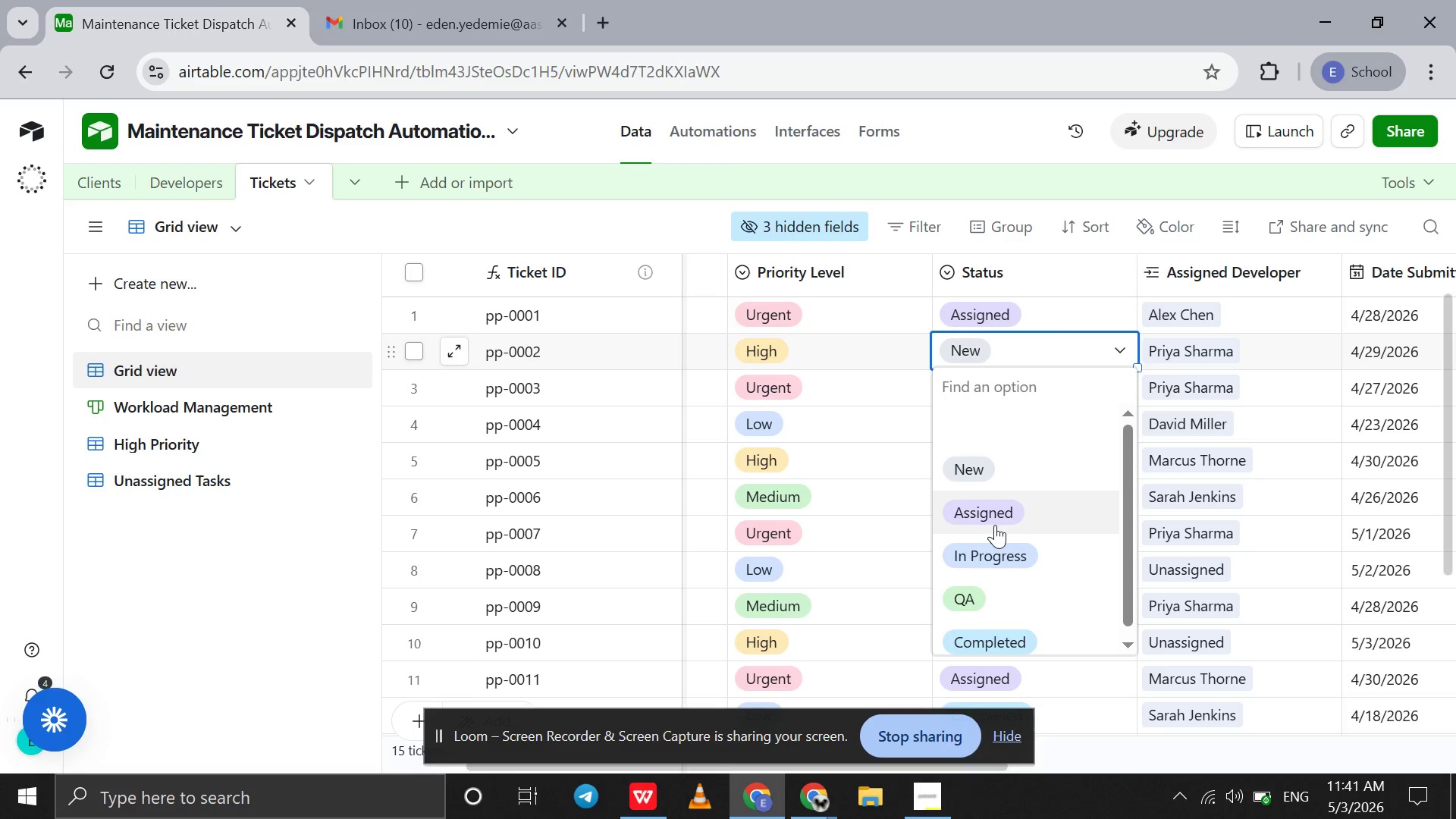 
left_click([995, 525])
 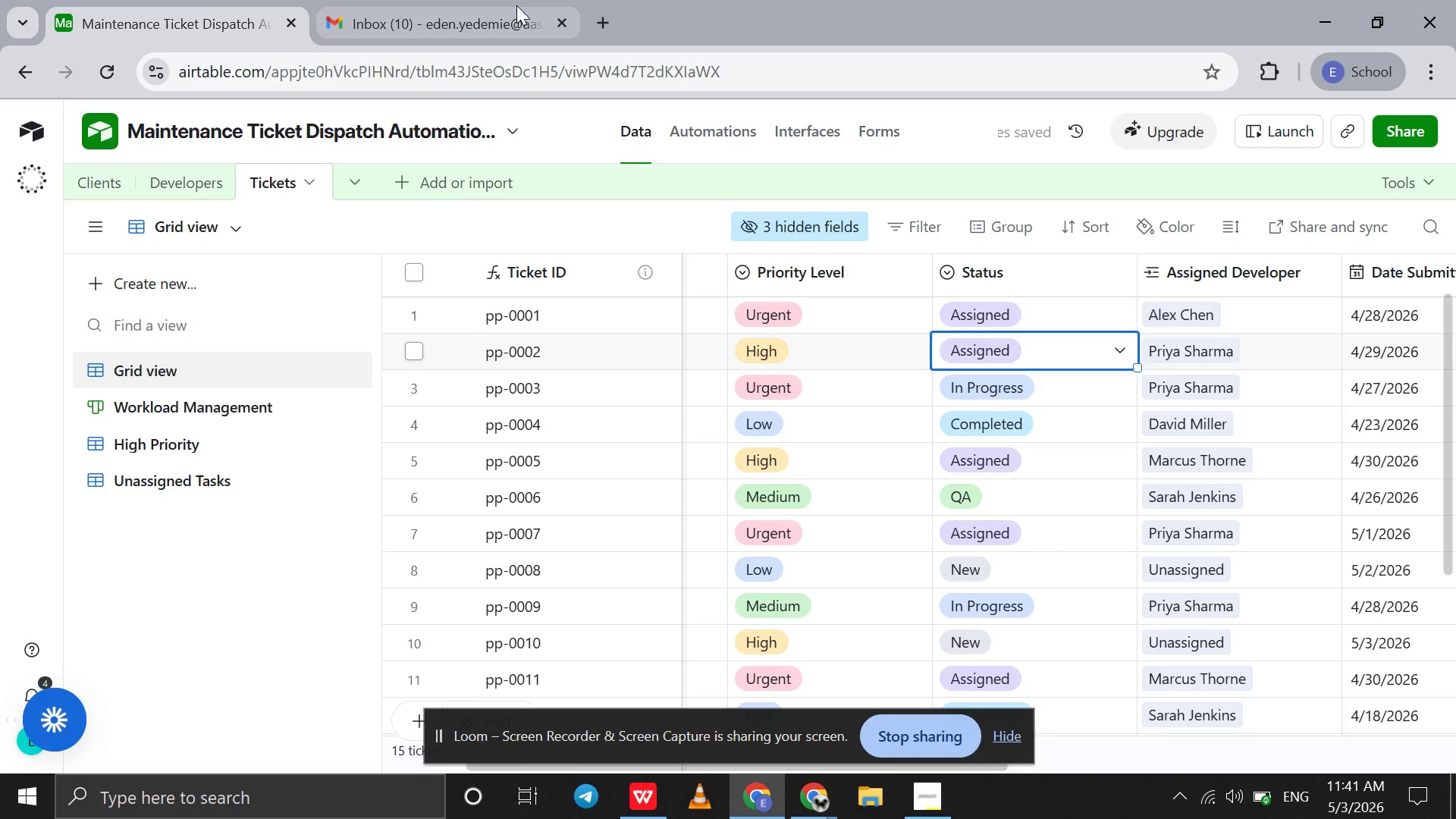 
left_click([435, 0])
 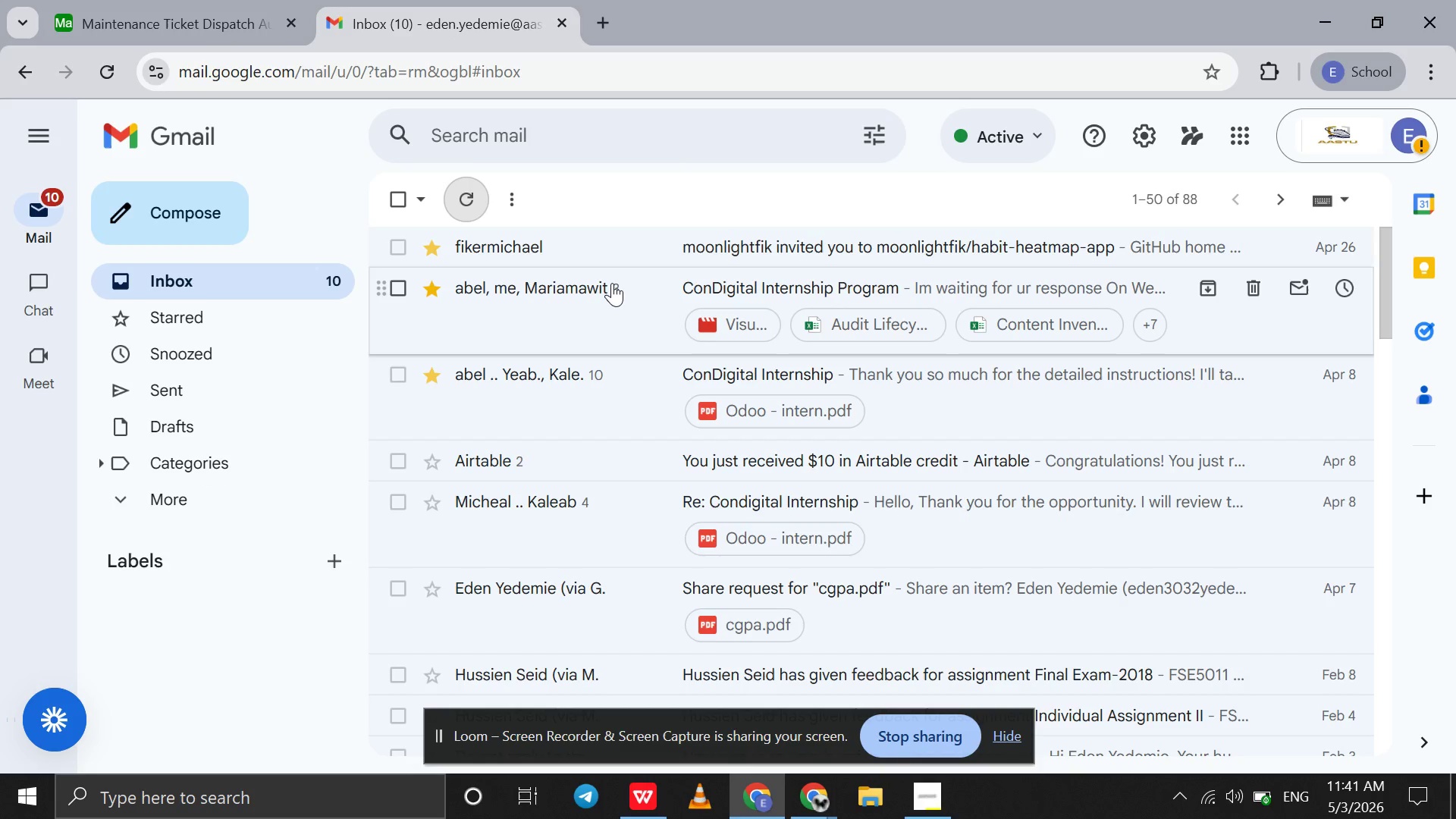 
scroll: coordinate [612, 283], scroll_direction: up, amount: 8.0
 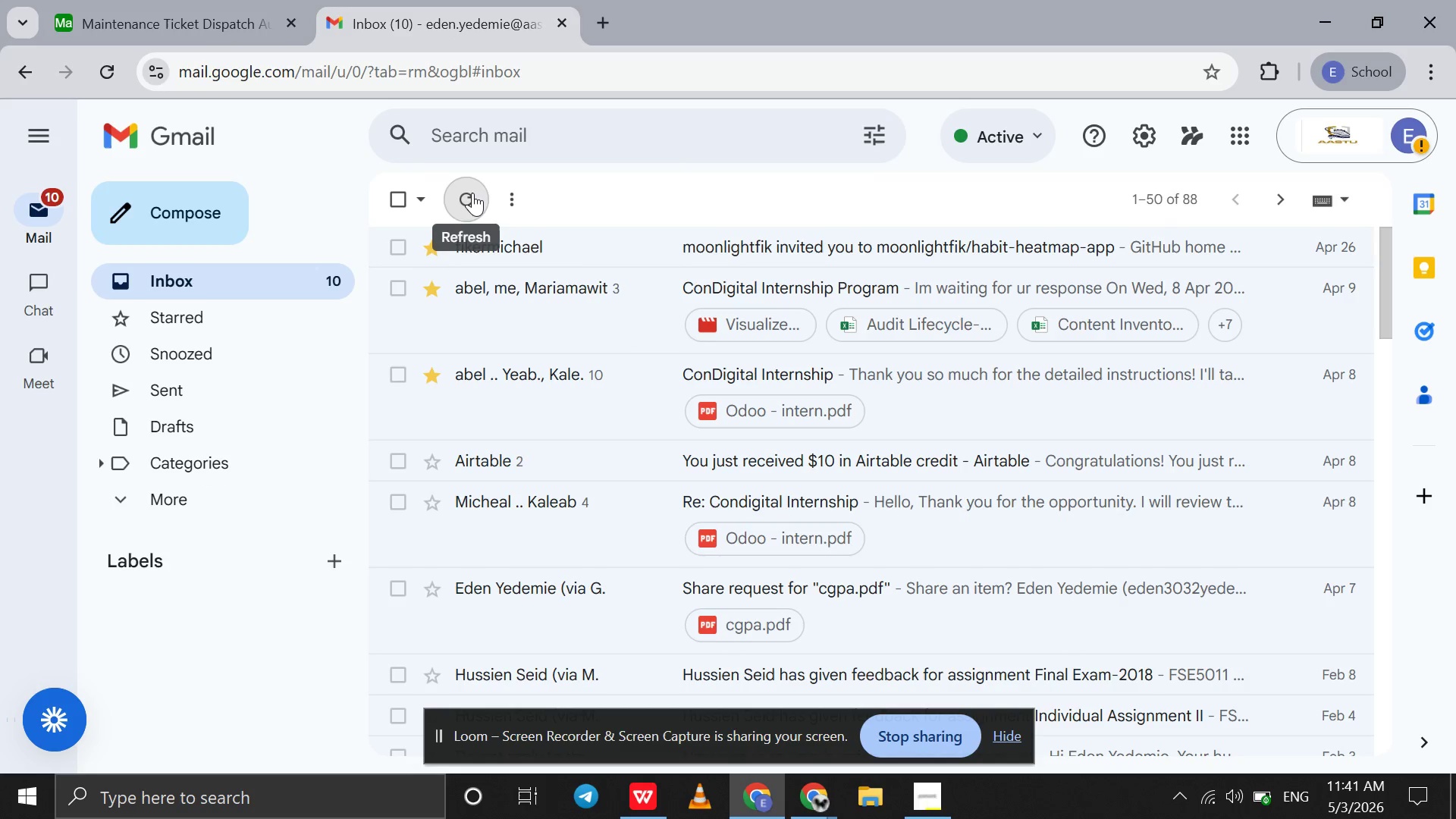 
left_click([472, 193])
 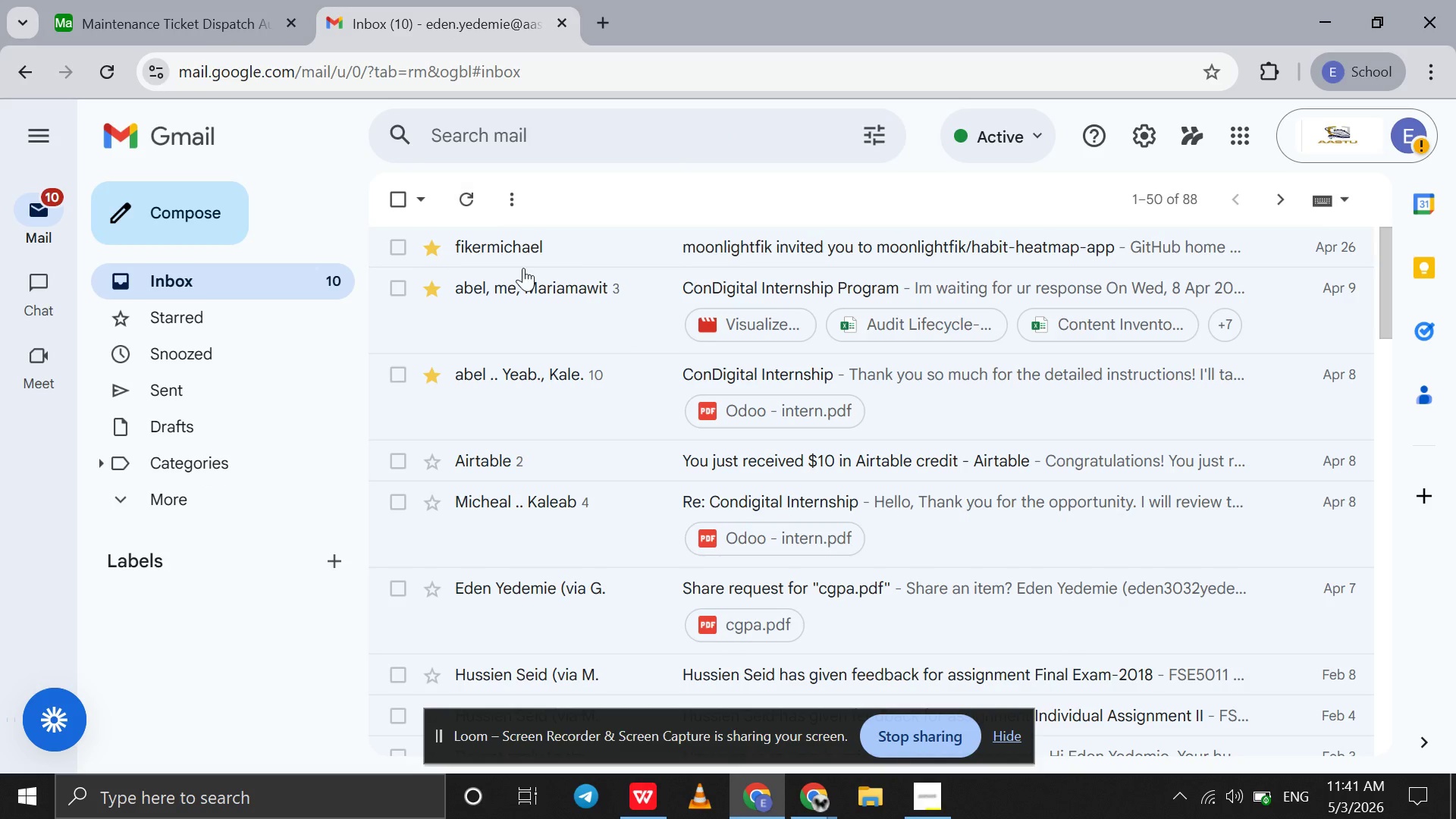 
scroll: coordinate [550, 316], scroll_direction: up, amount: 19.0
 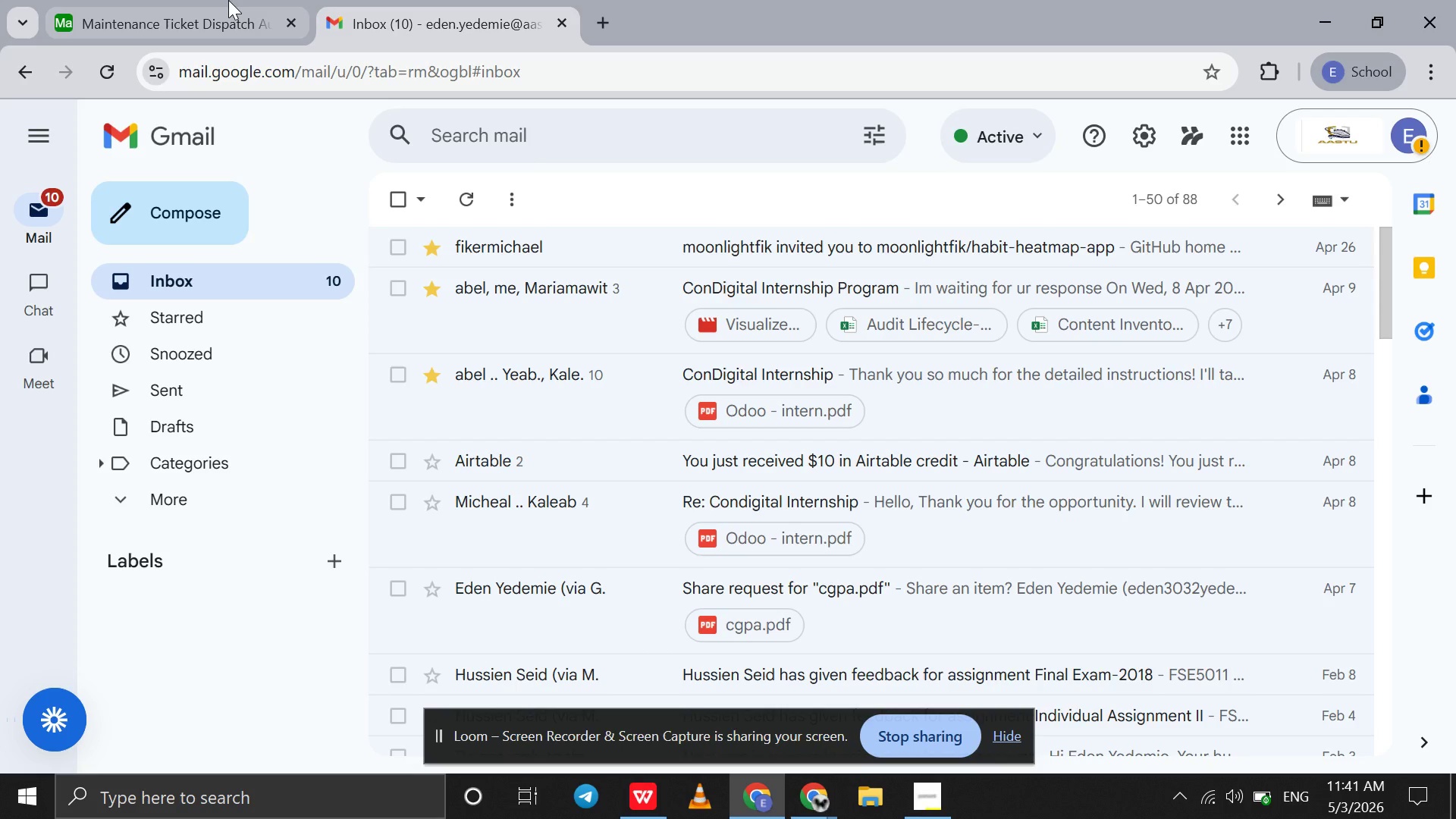 
left_click([228, 0])
 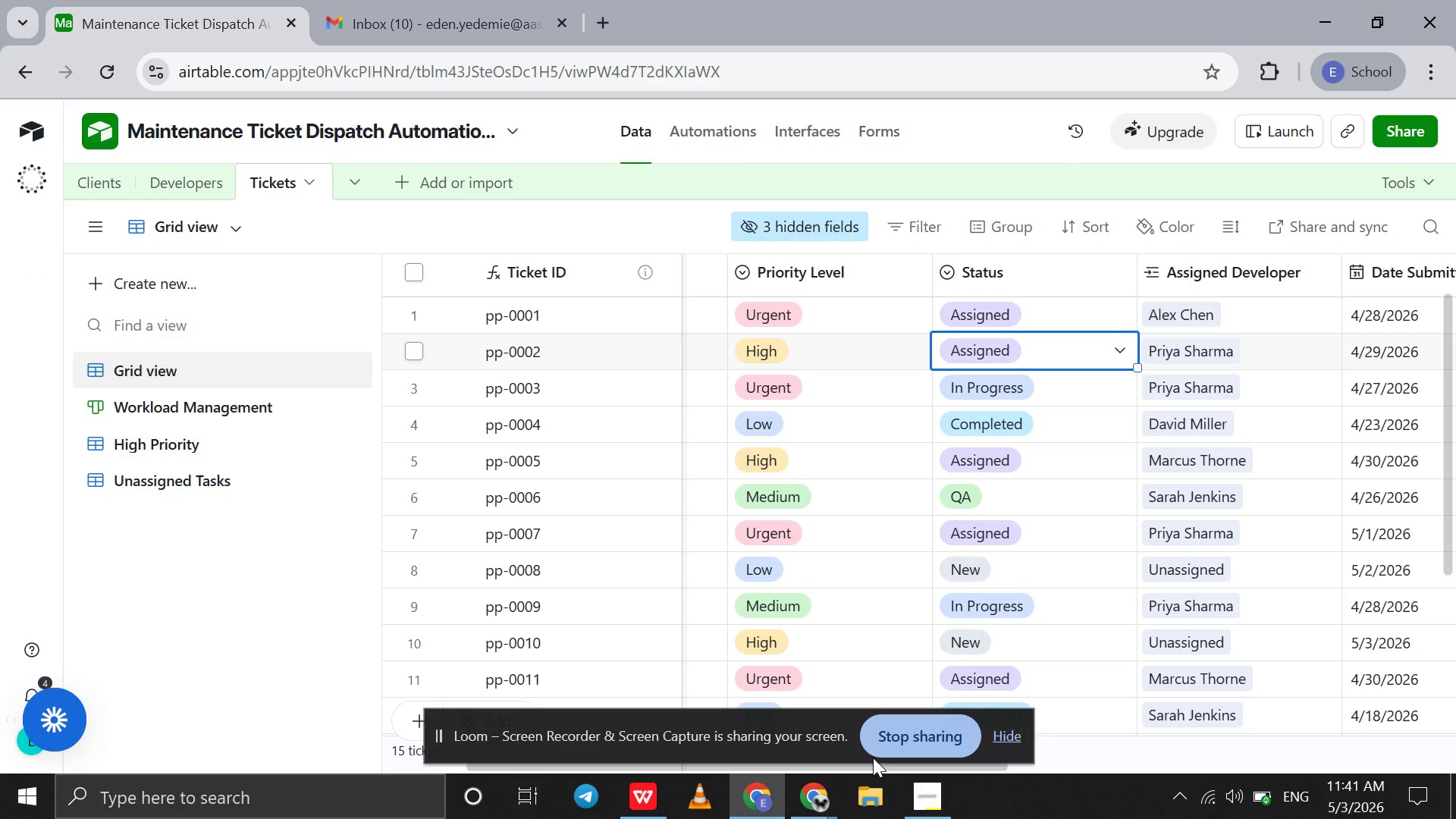 
left_click([830, 789])
 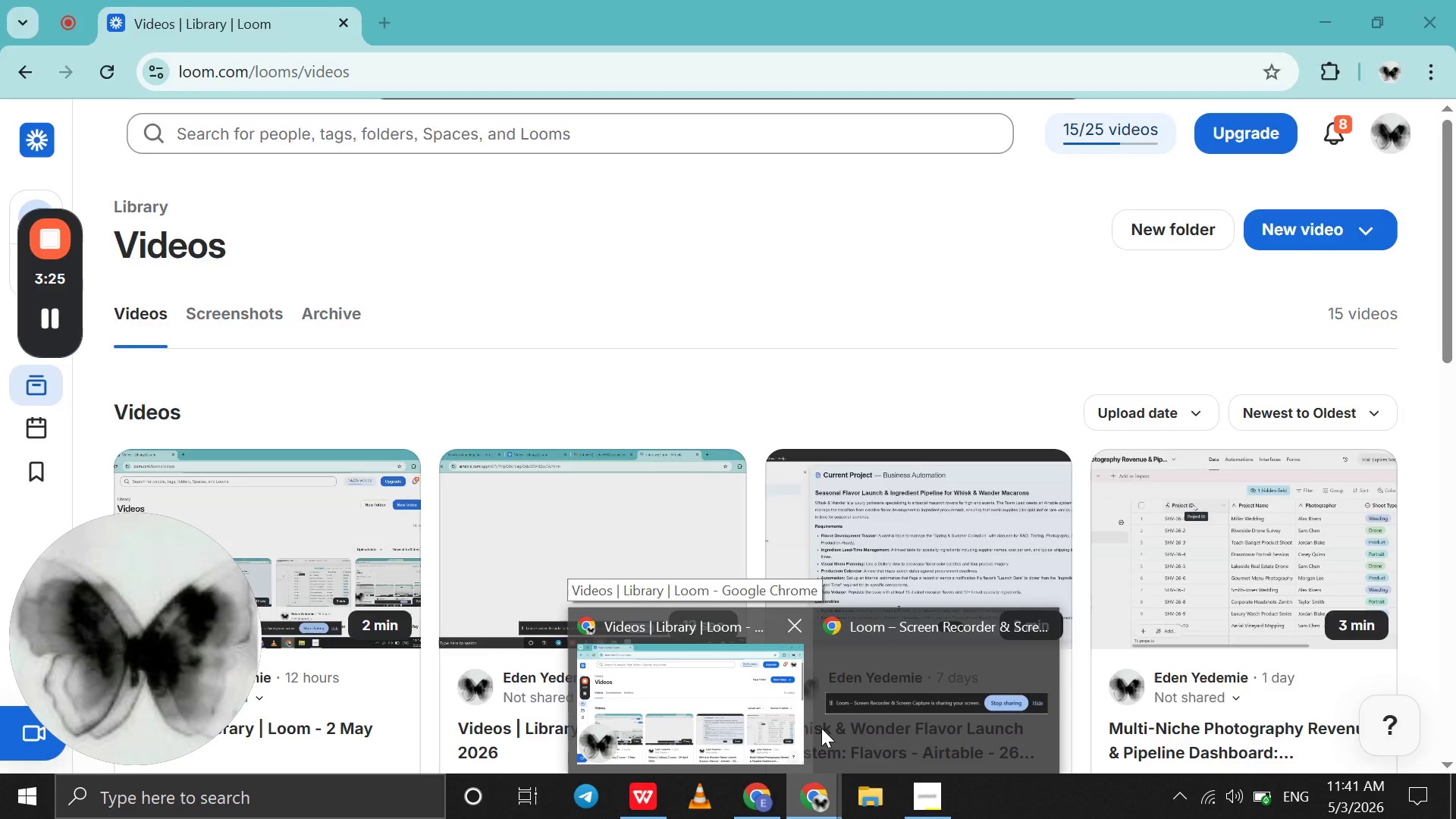 
left_click([749, 728])
 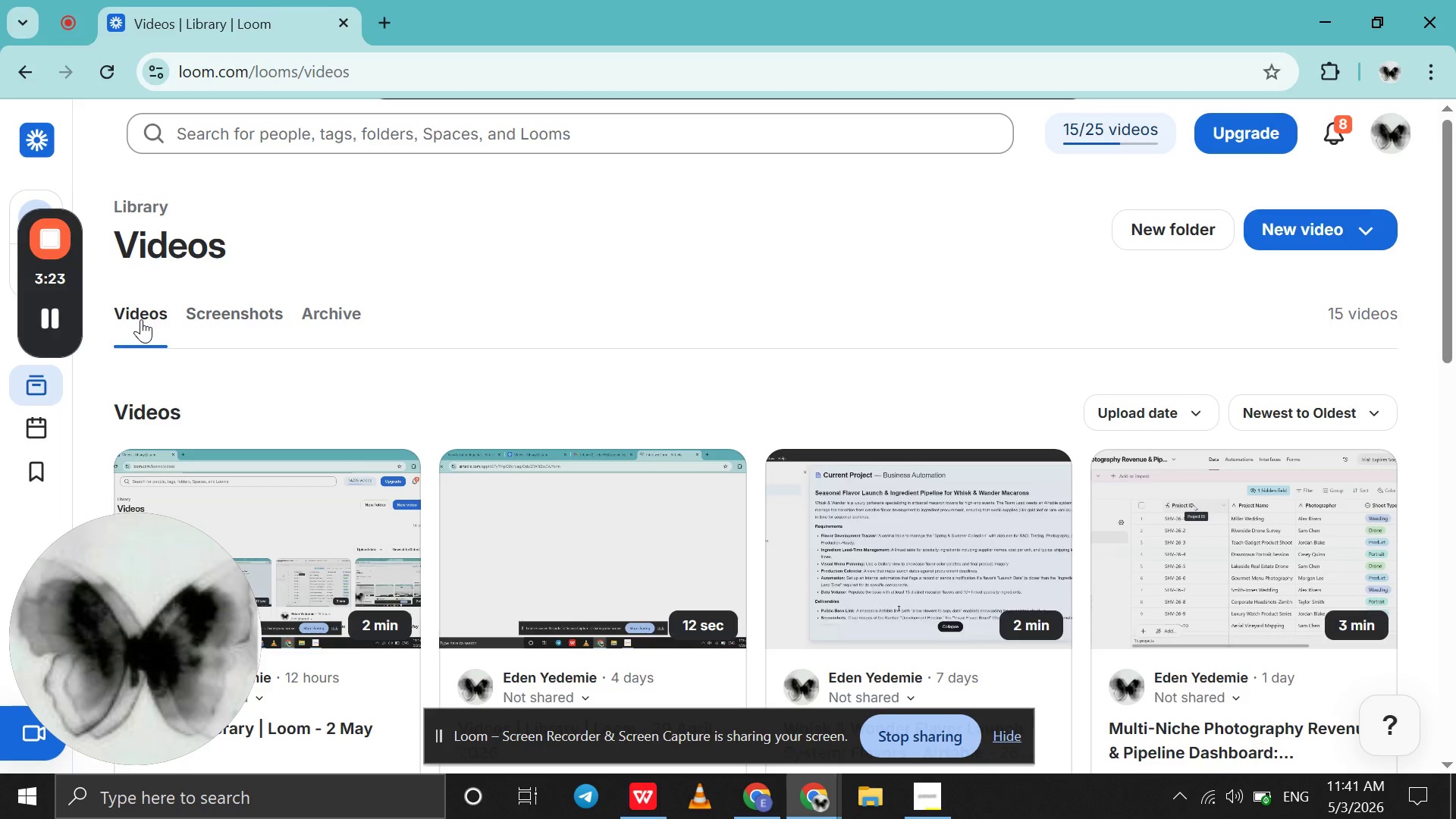 
left_click([51, 329])
 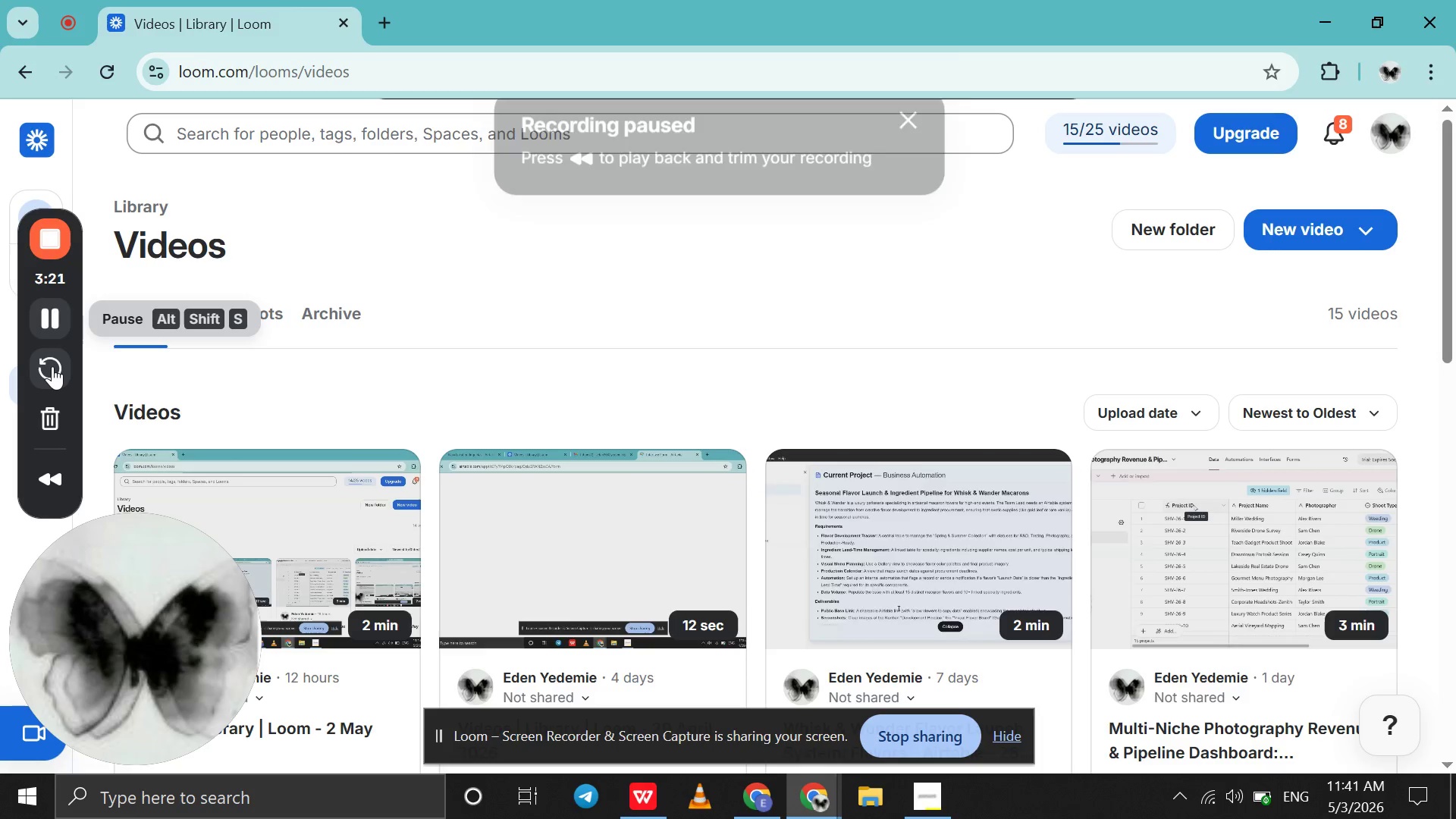 
left_click([52, 366])
 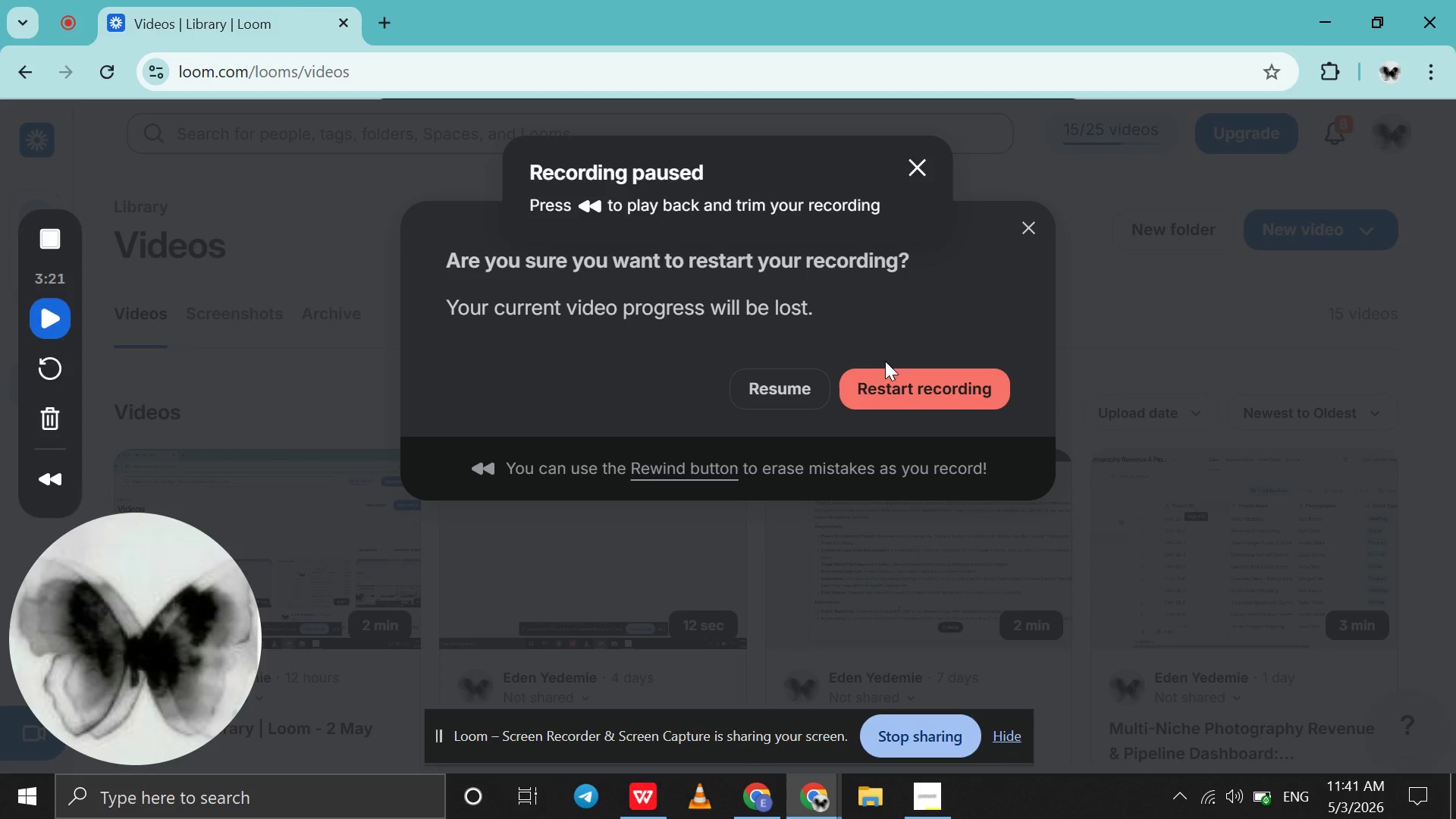 
left_click([889, 392])
 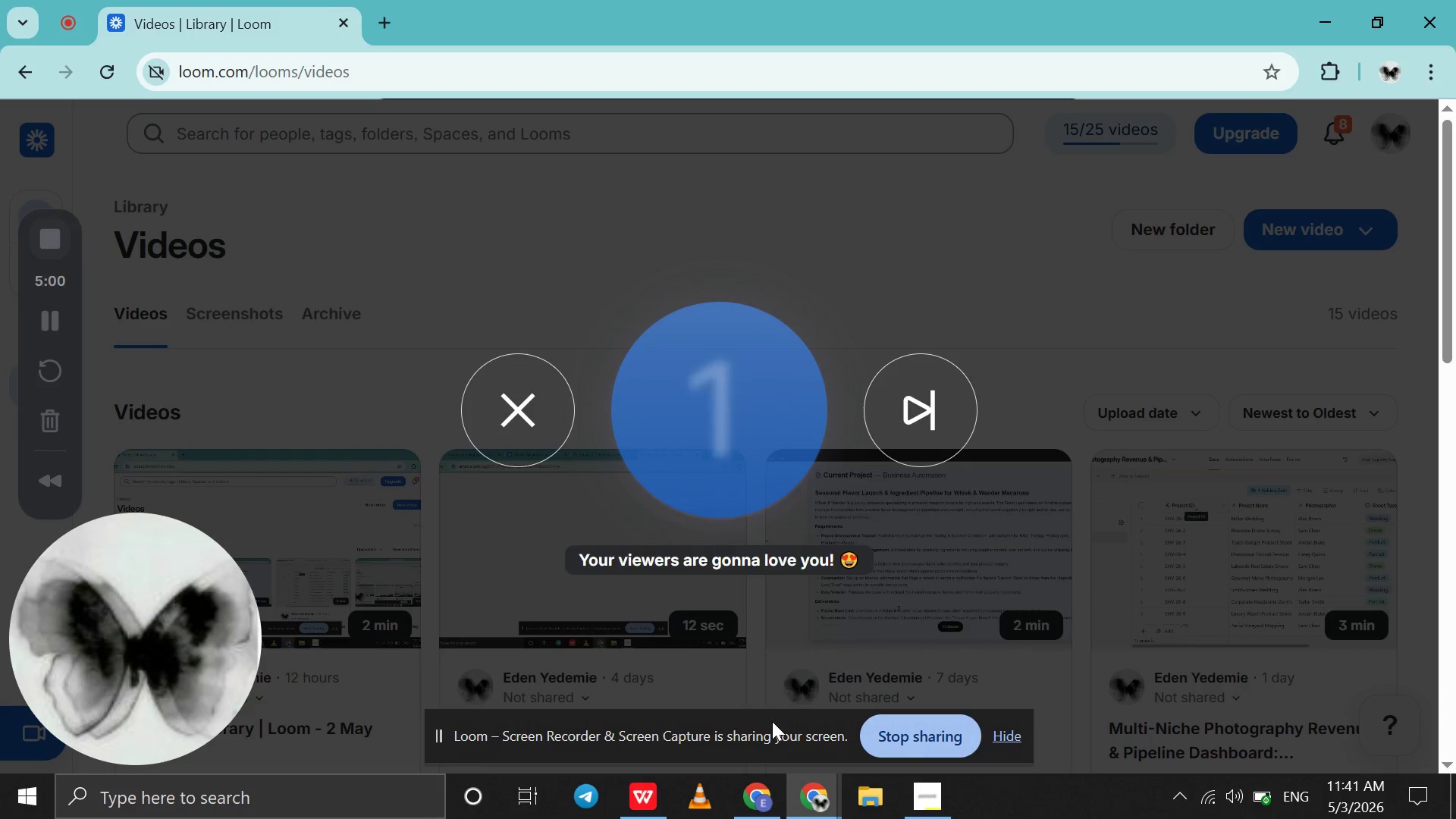 
wait(9.99)
 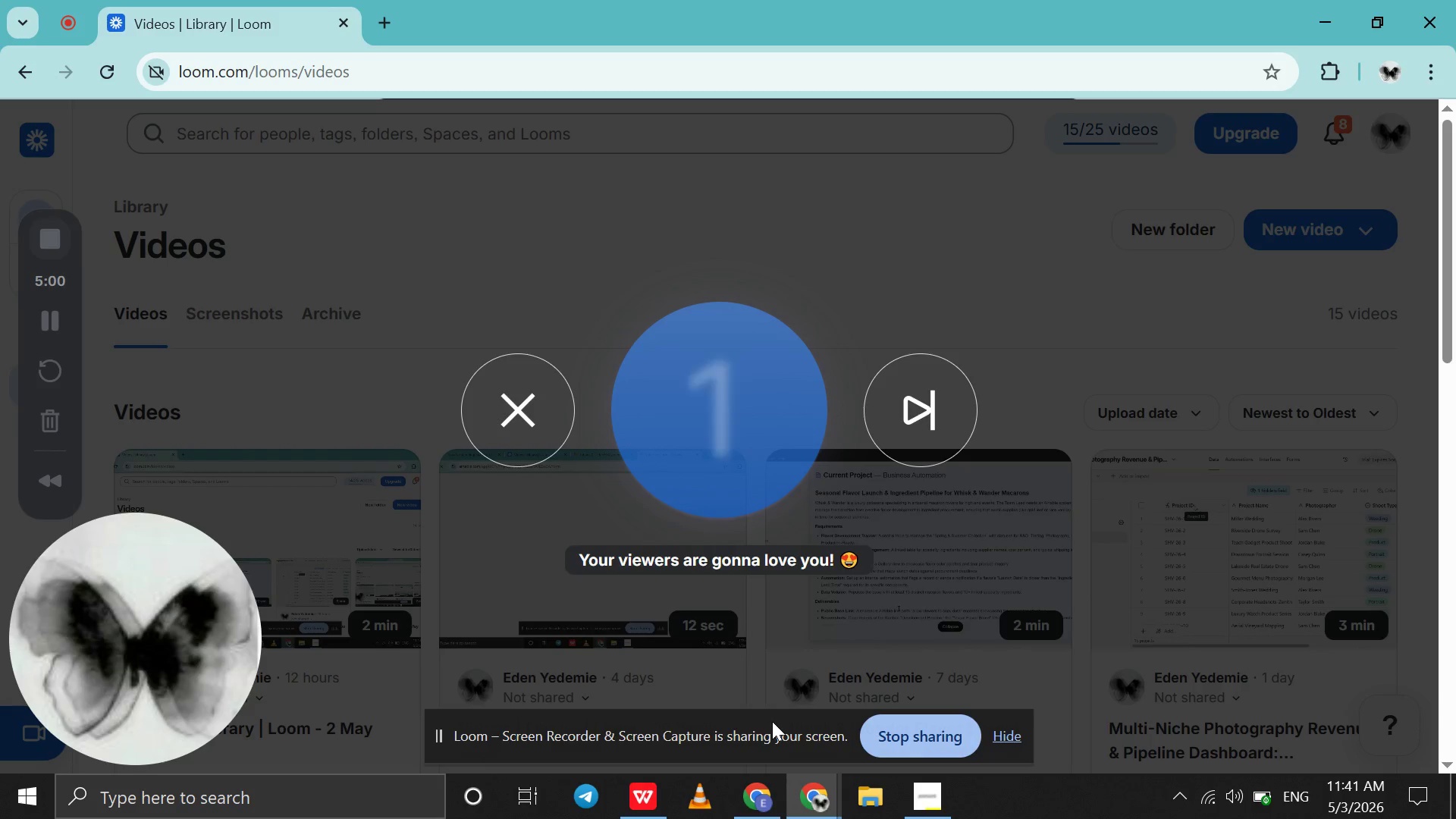 
left_click([767, 798])
 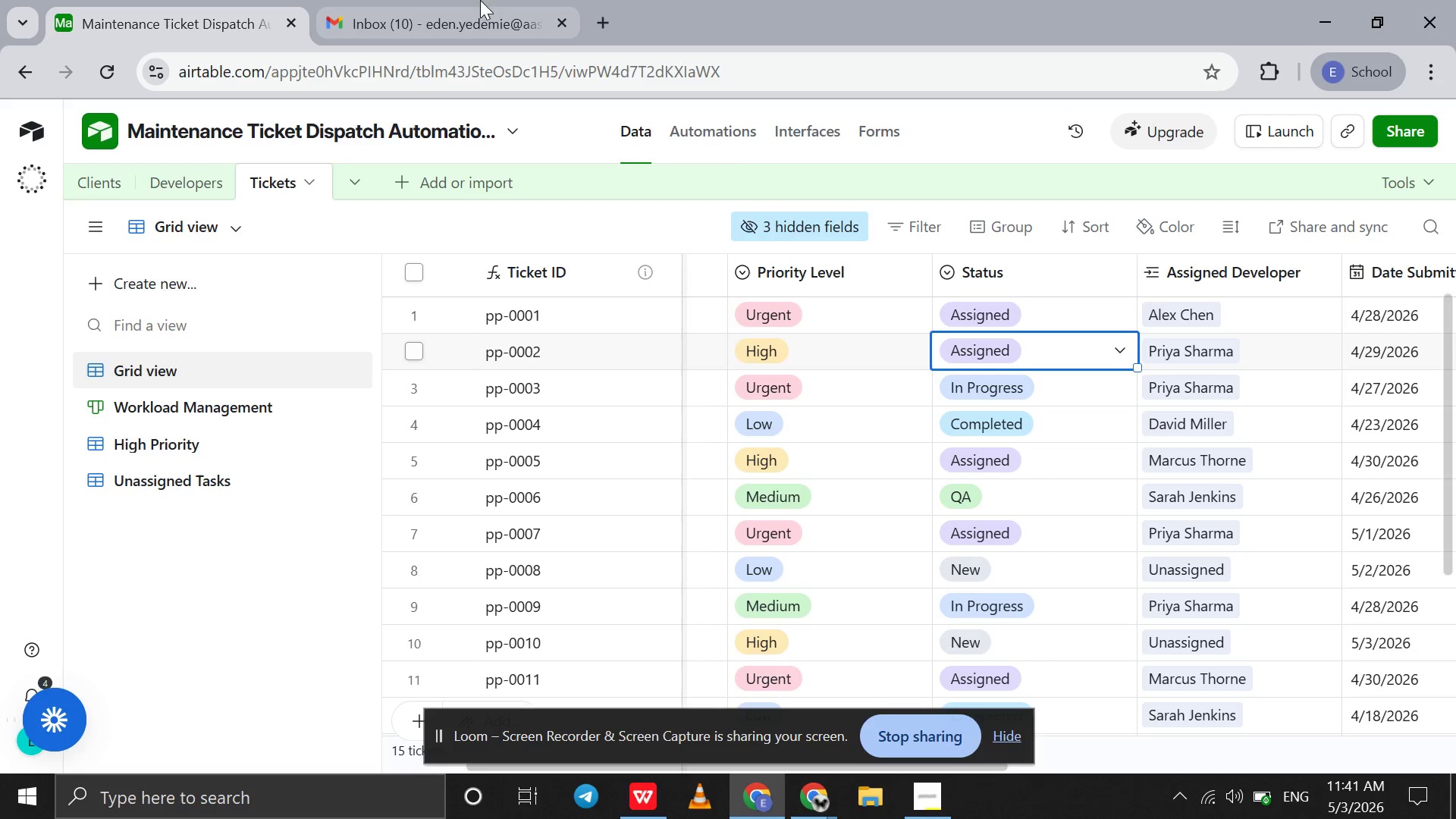 
scroll: coordinate [783, 454], scroll_direction: up, amount: 7.0
 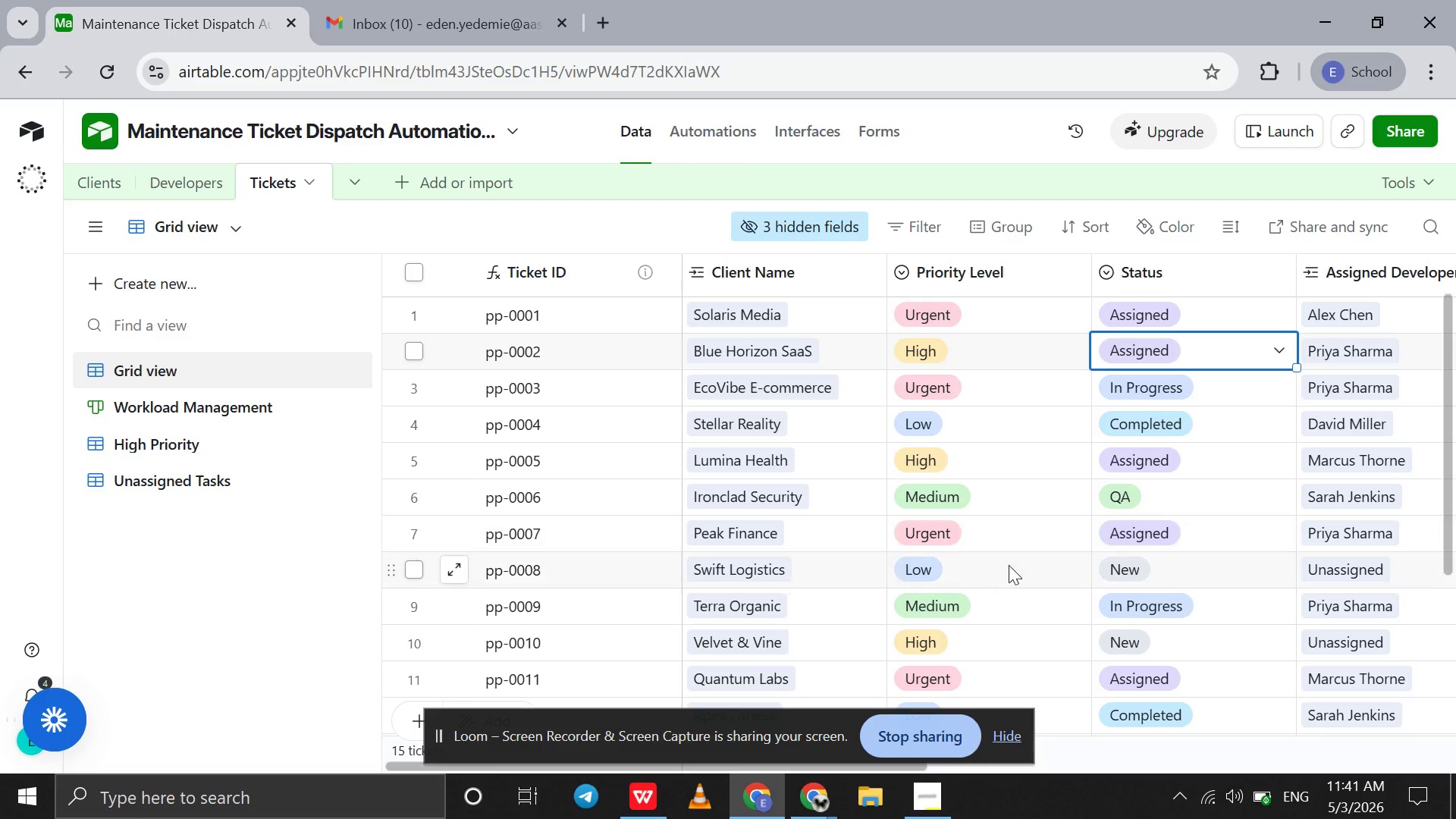 
left_click([1009, 566])
 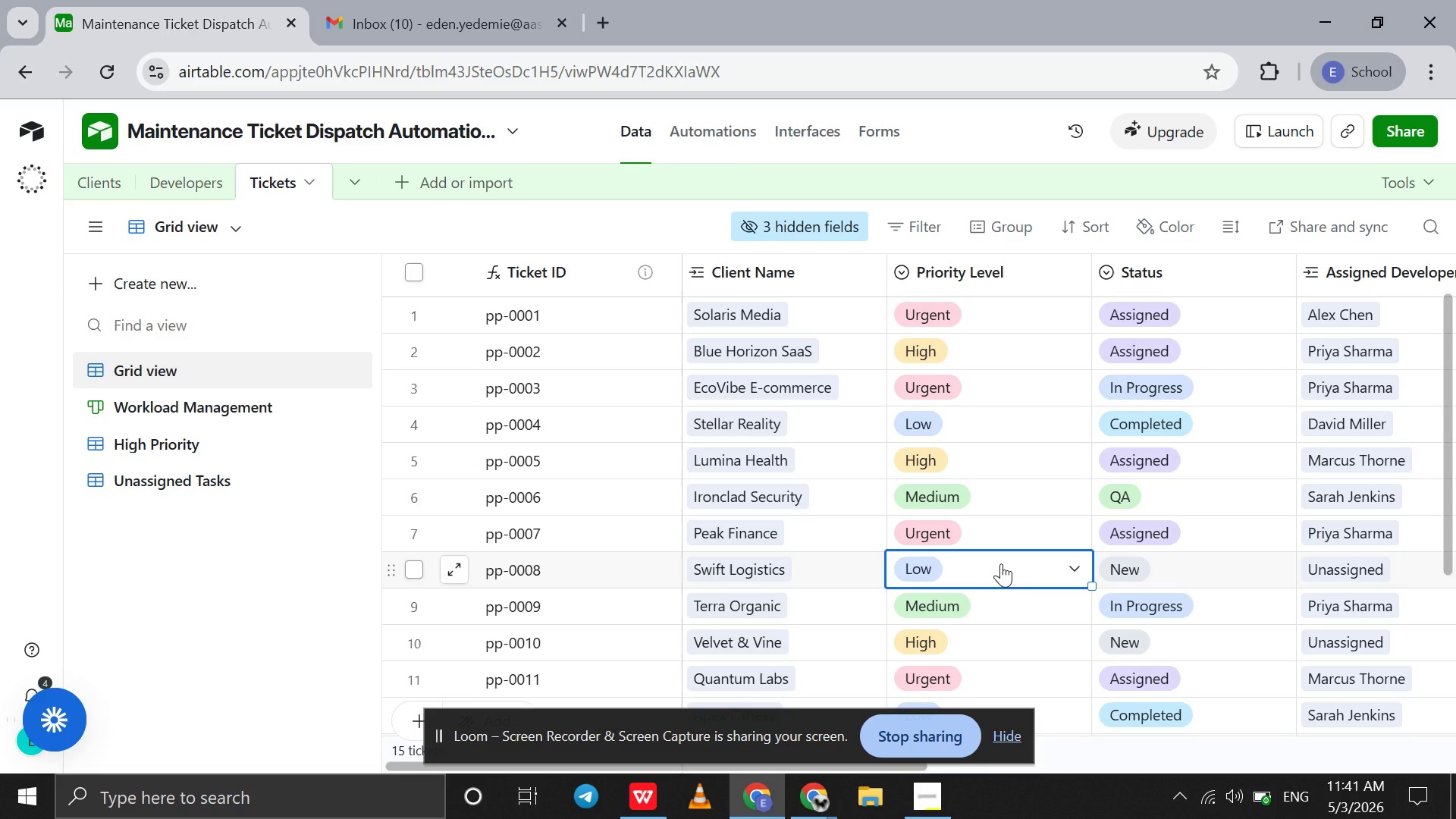 
scroll: coordinate [1001, 563], scroll_direction: down, amount: 3.0
 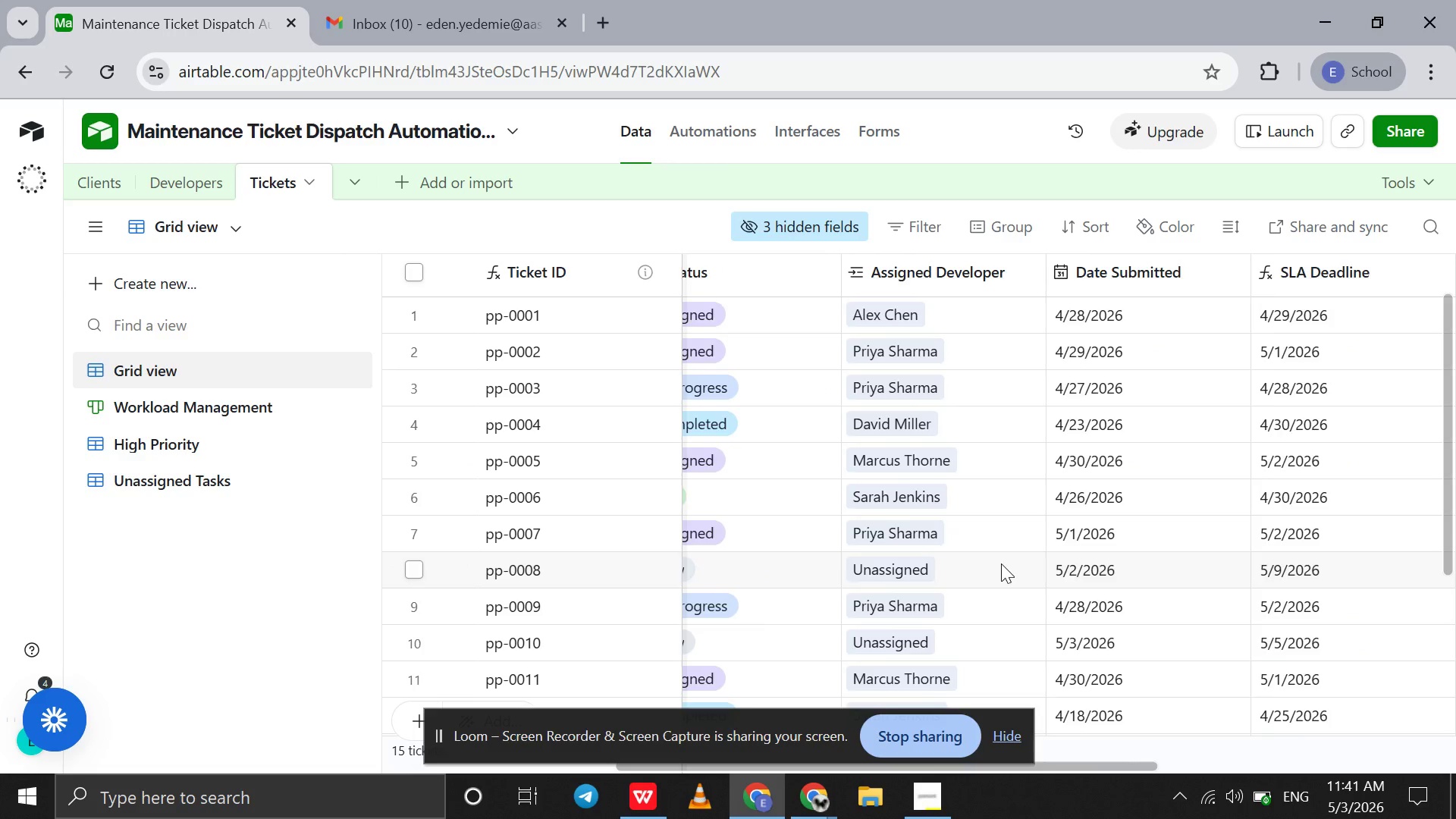 
scroll: coordinate [1001, 563], scroll_direction: up, amount: 1.0
 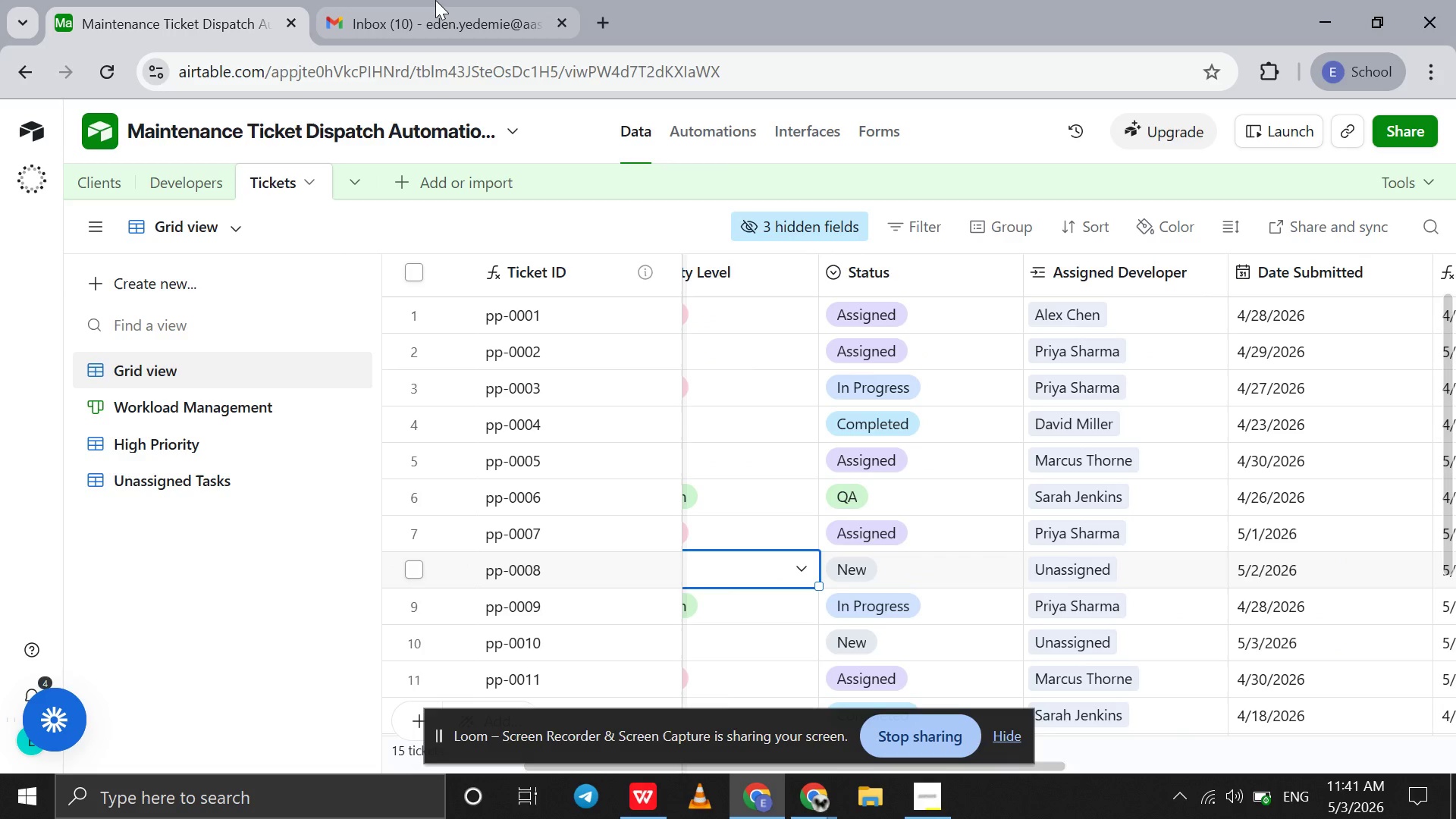 
left_click([435, 0])
 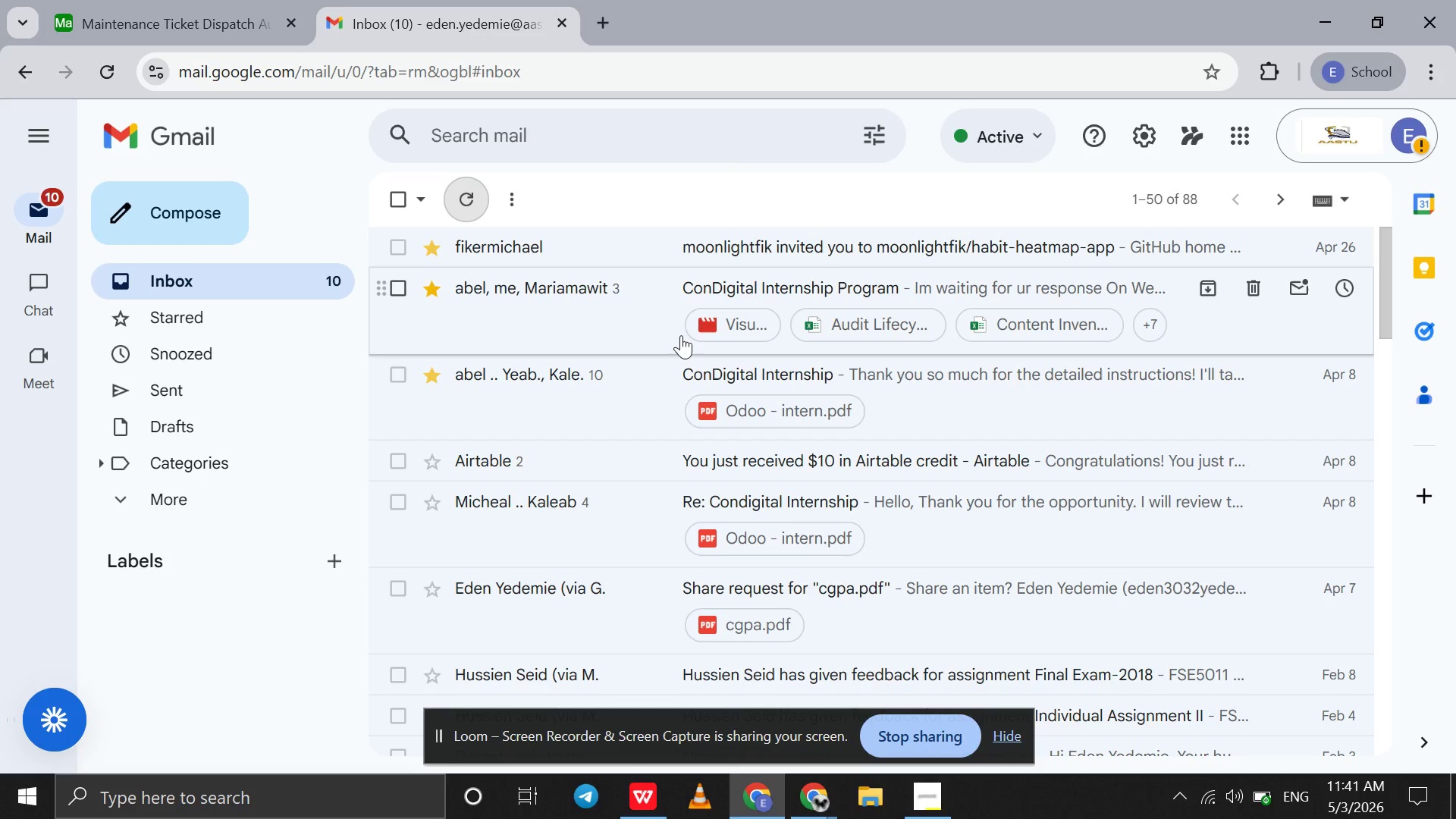 
scroll: coordinate [681, 335], scroll_direction: up, amount: 10.0
 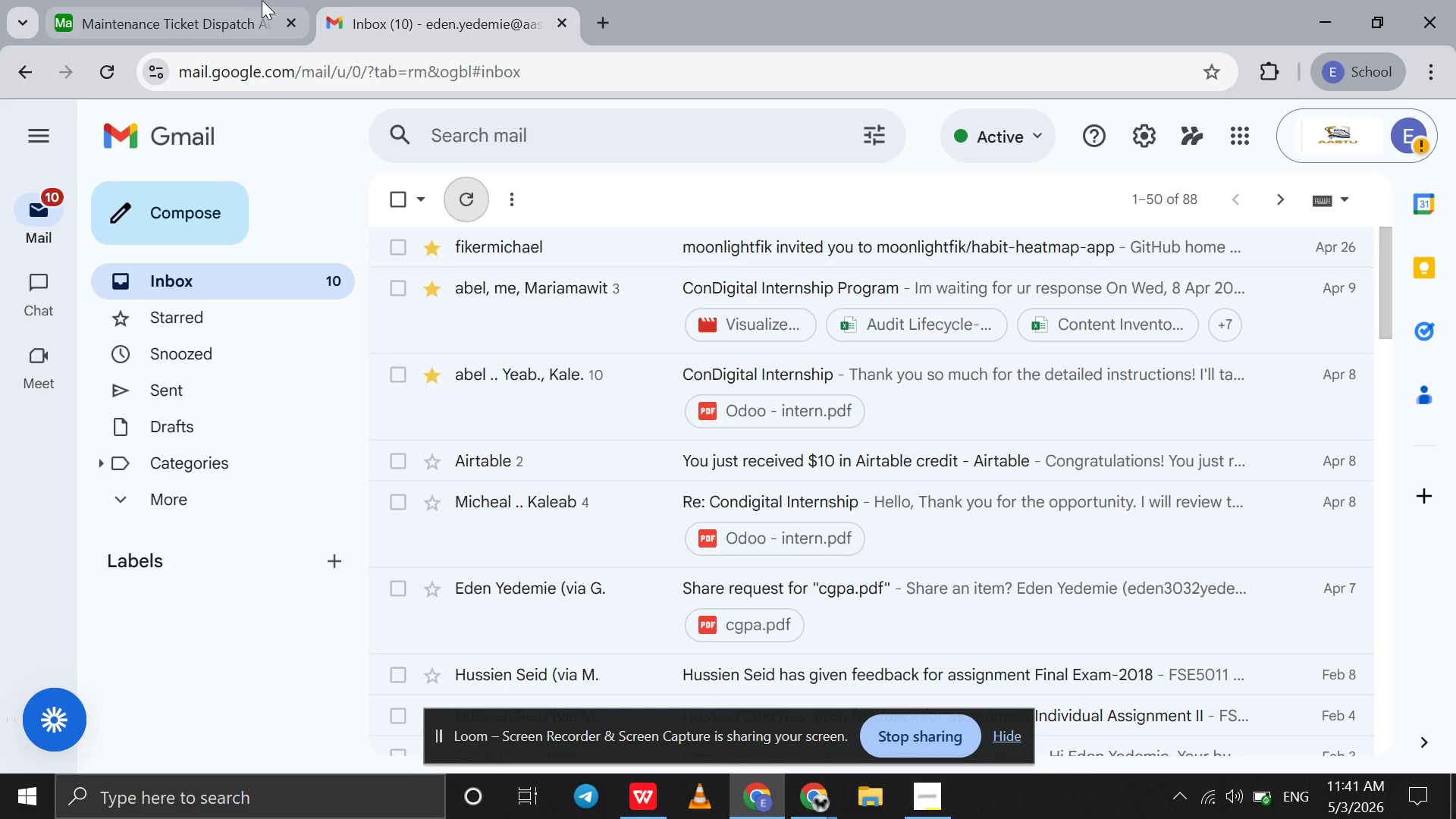 
left_click([262, 0])
 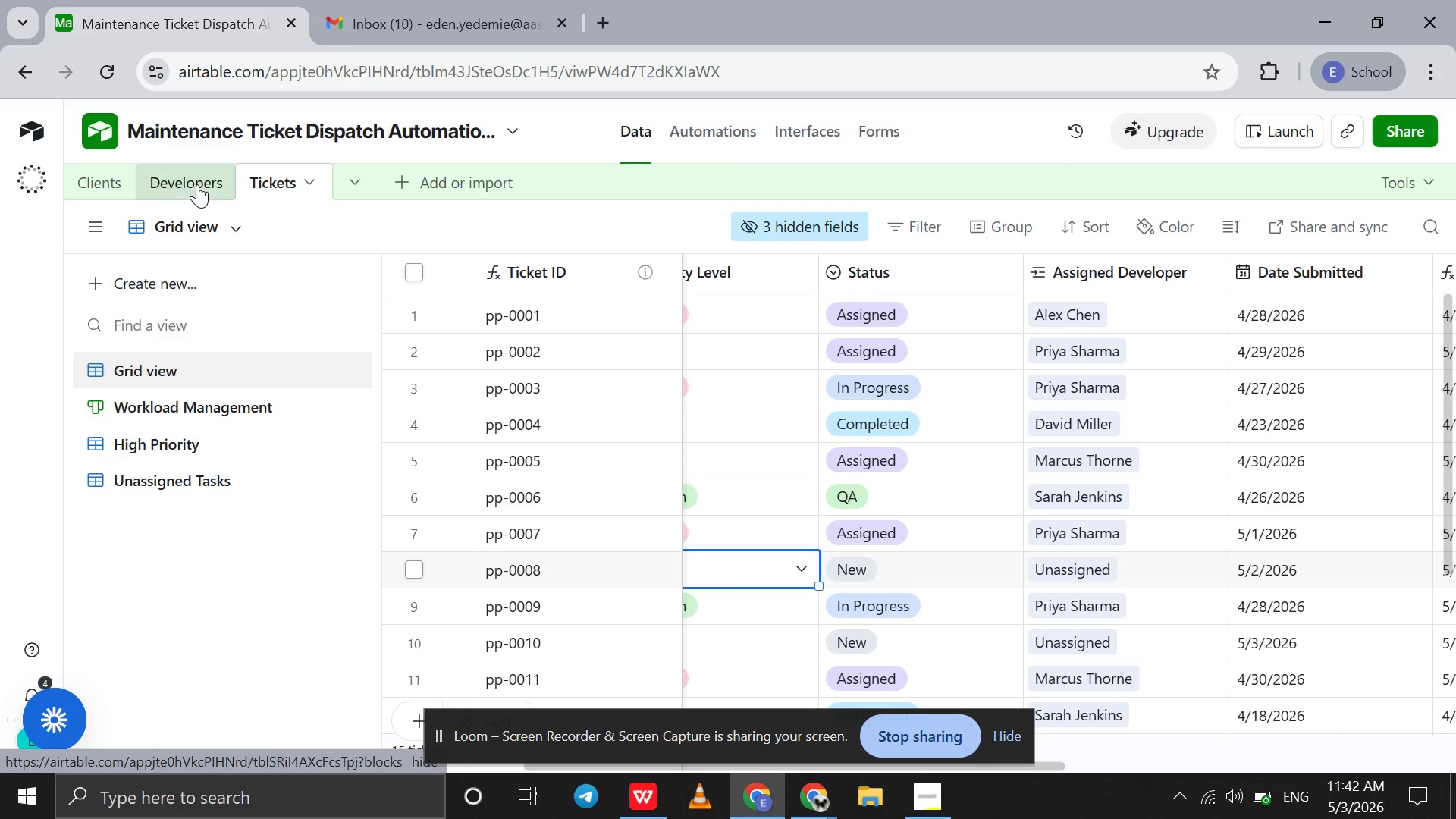 
left_click([197, 184])
 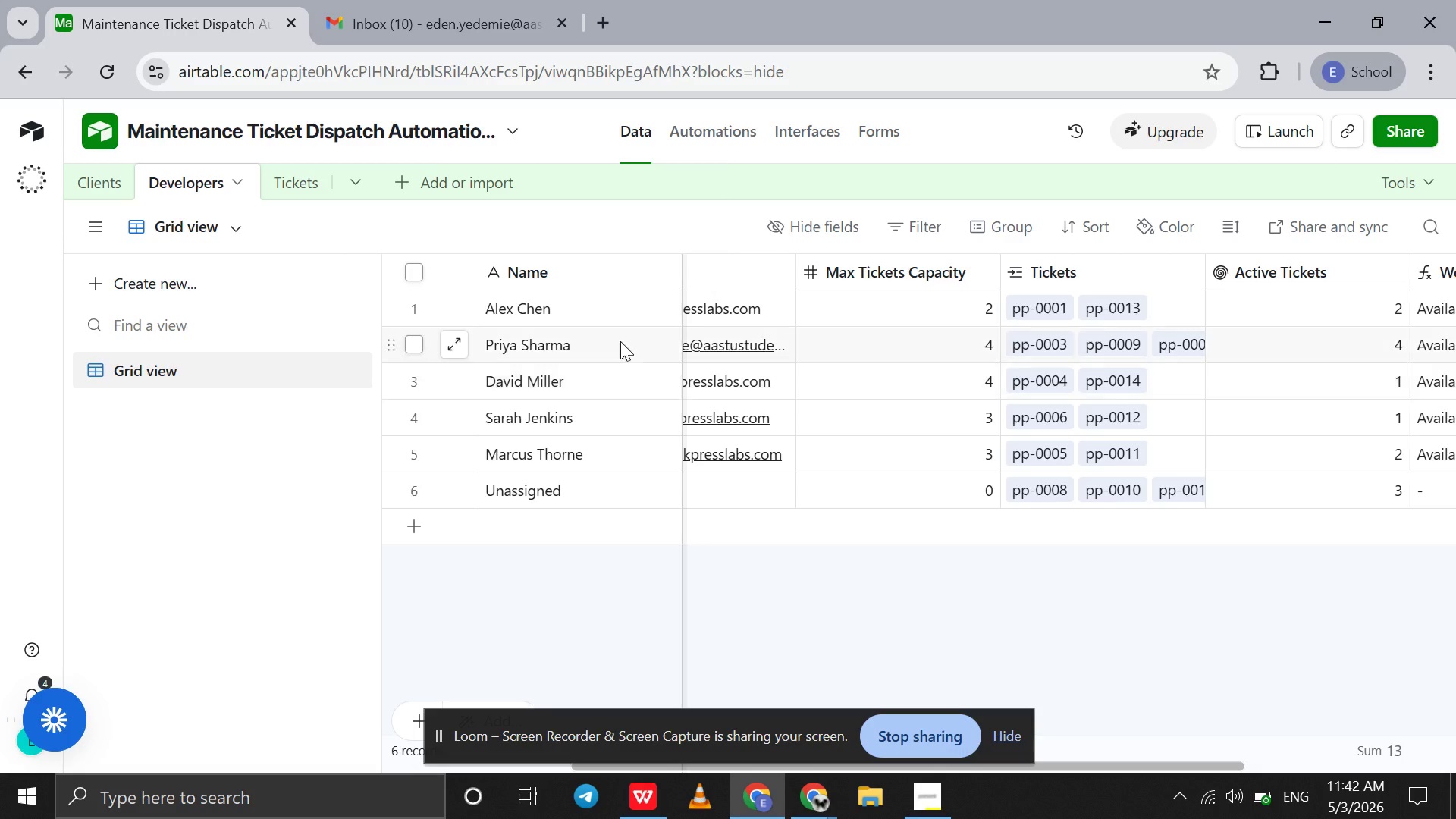 
left_click([652, 350])
 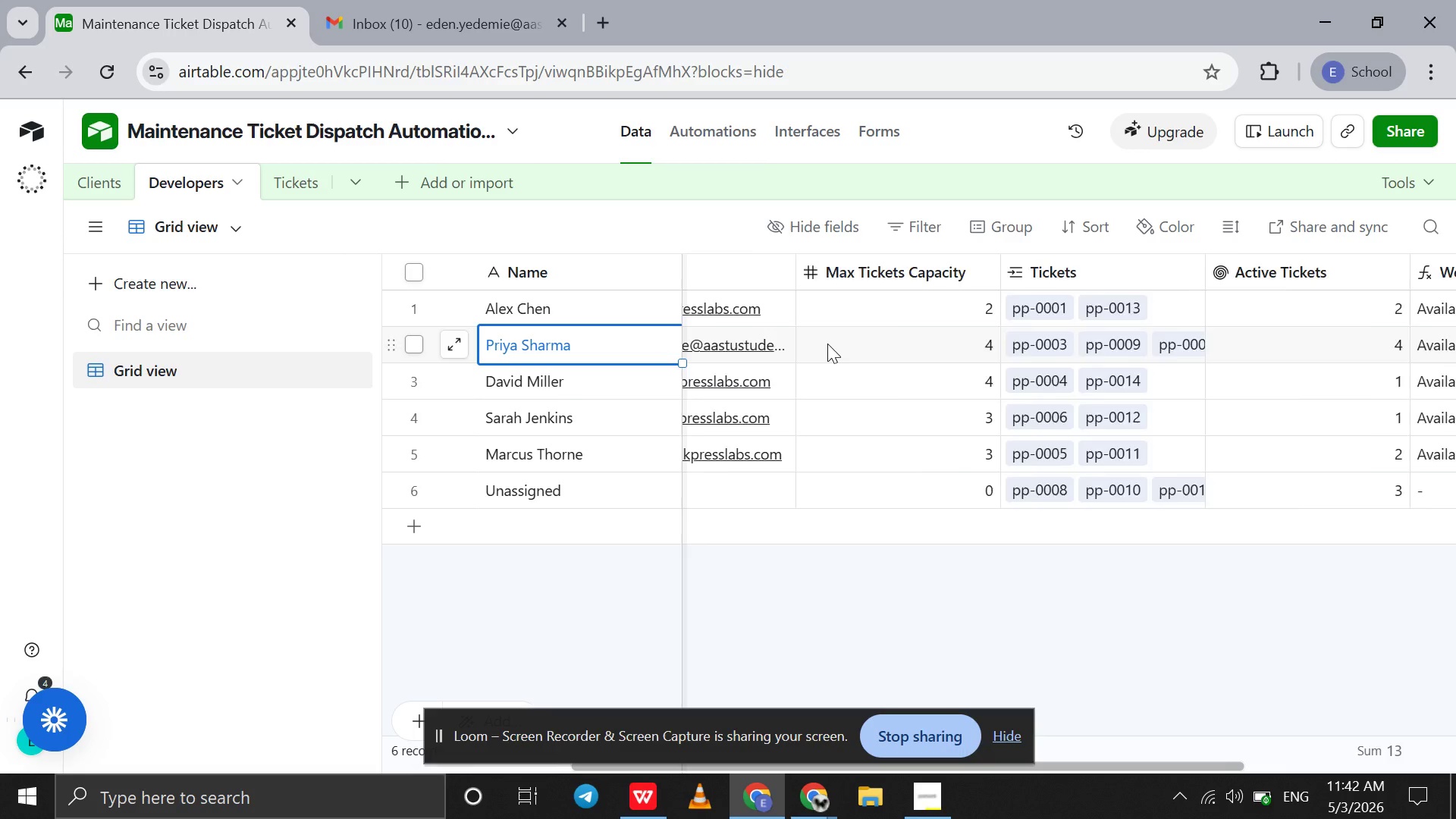 
scroll: coordinate [827, 344], scroll_direction: up, amount: 4.0
 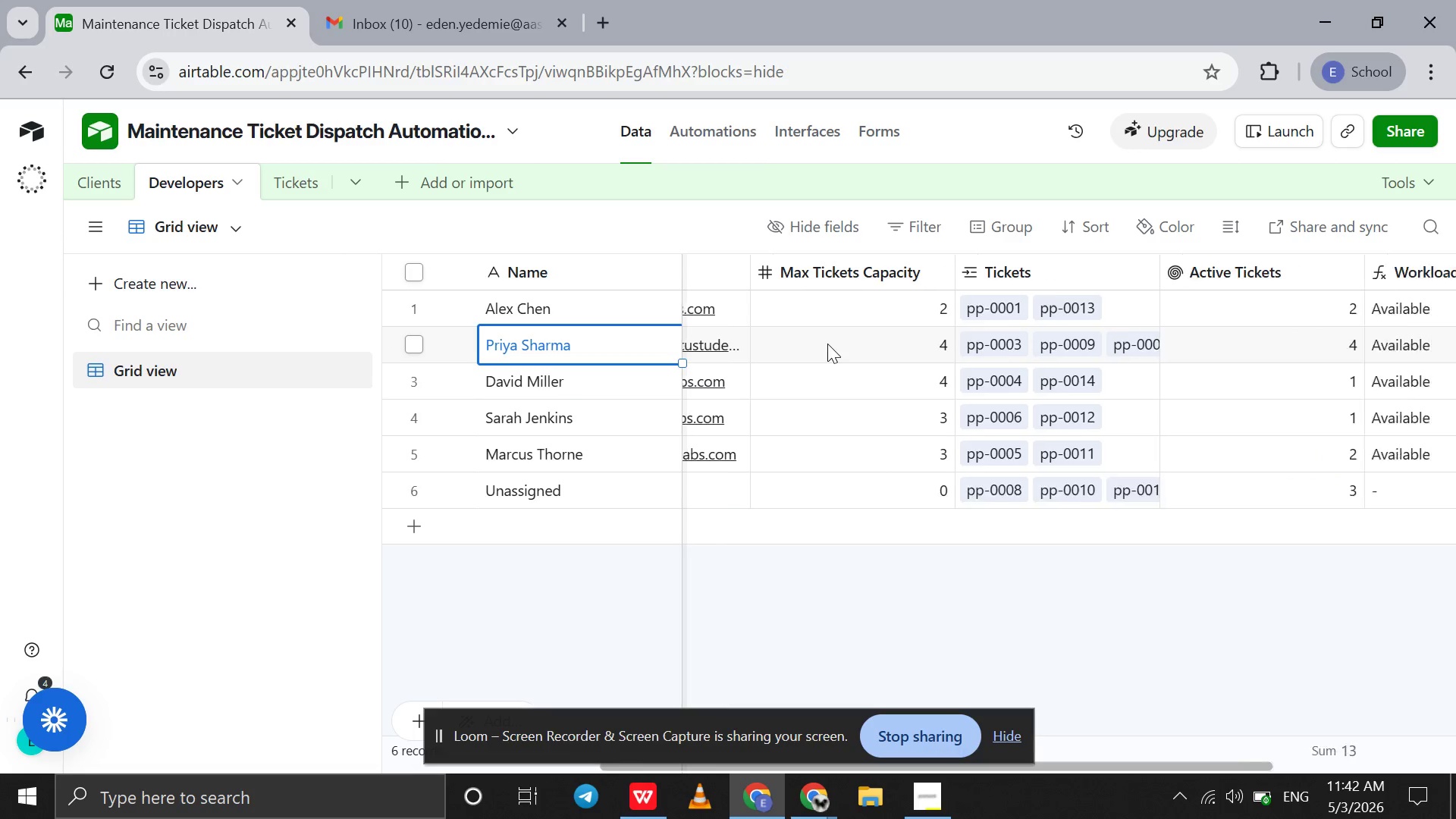 
scroll: coordinate [827, 344], scroll_direction: down, amount: 1.0
 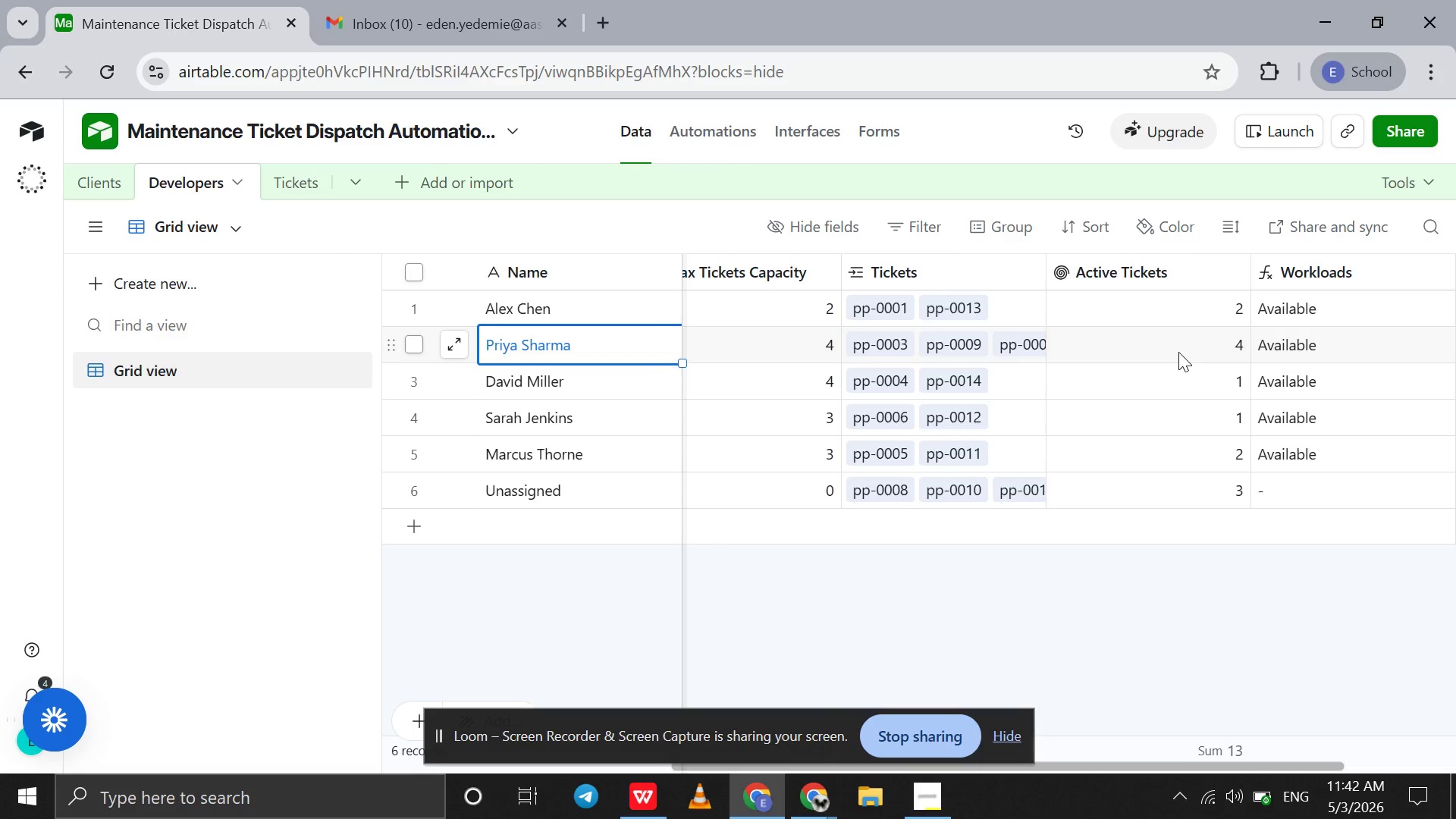 
left_click([1178, 352])
 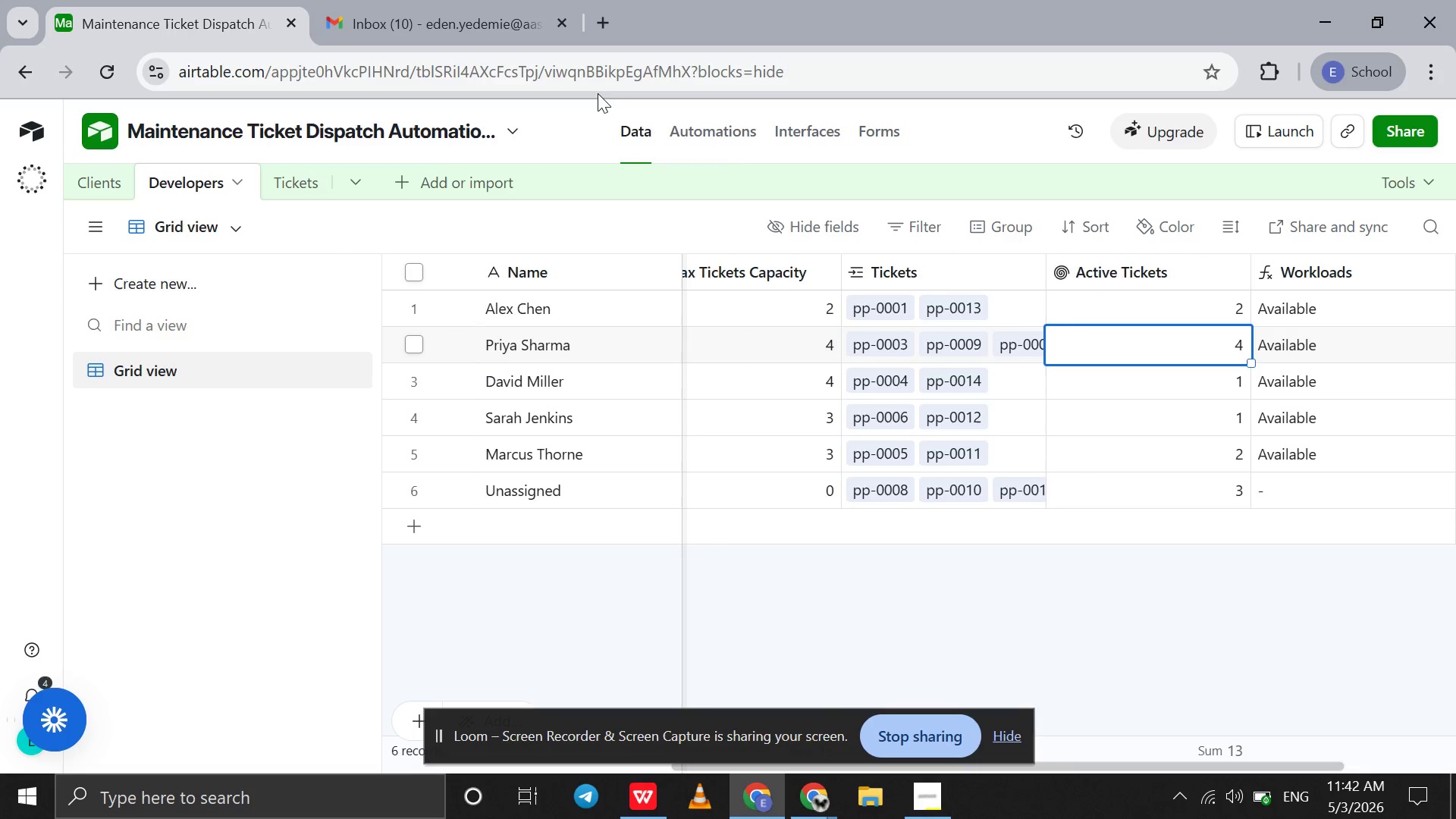 
left_click([463, 0])
 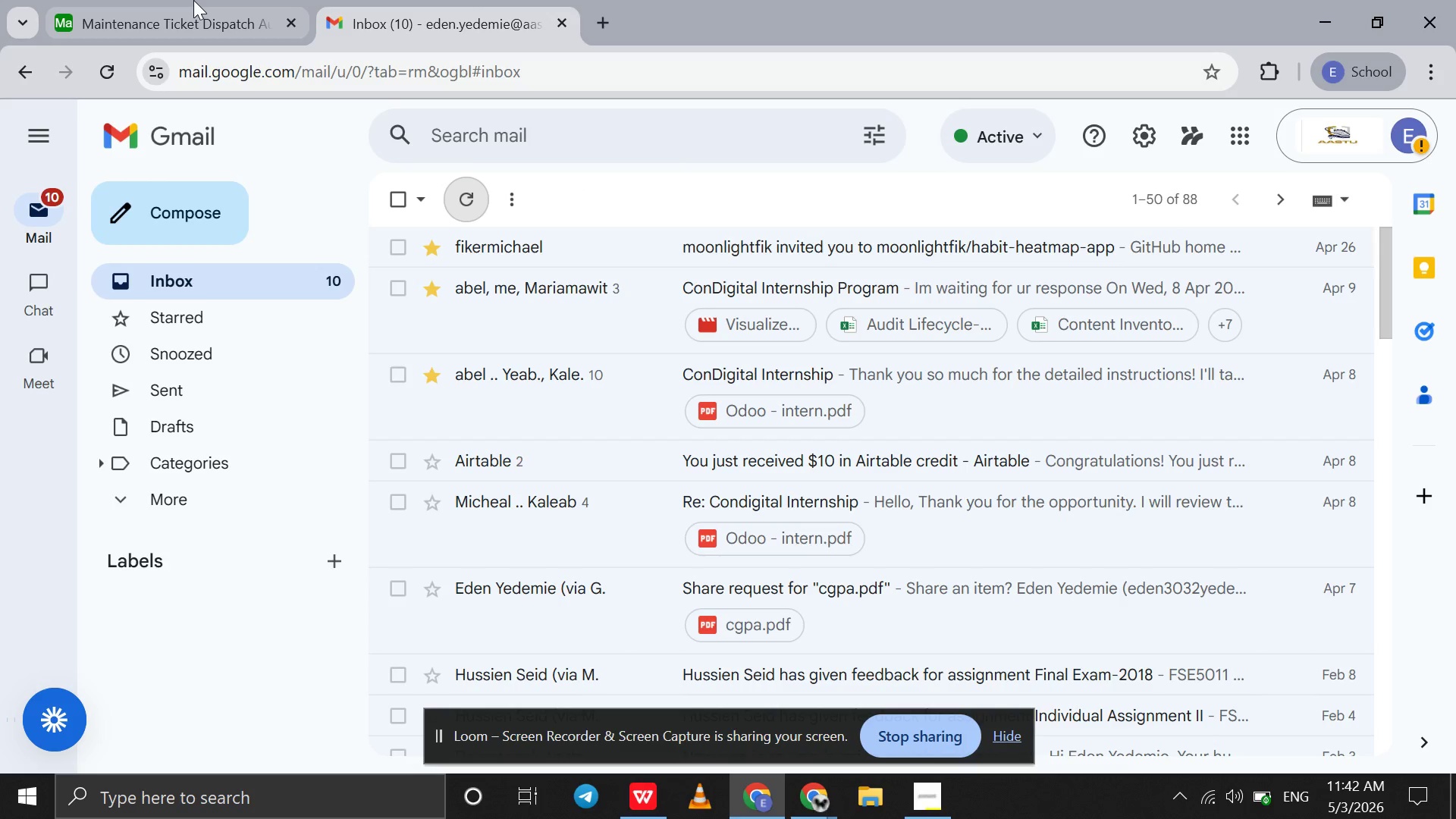 
left_click([193, 0])
 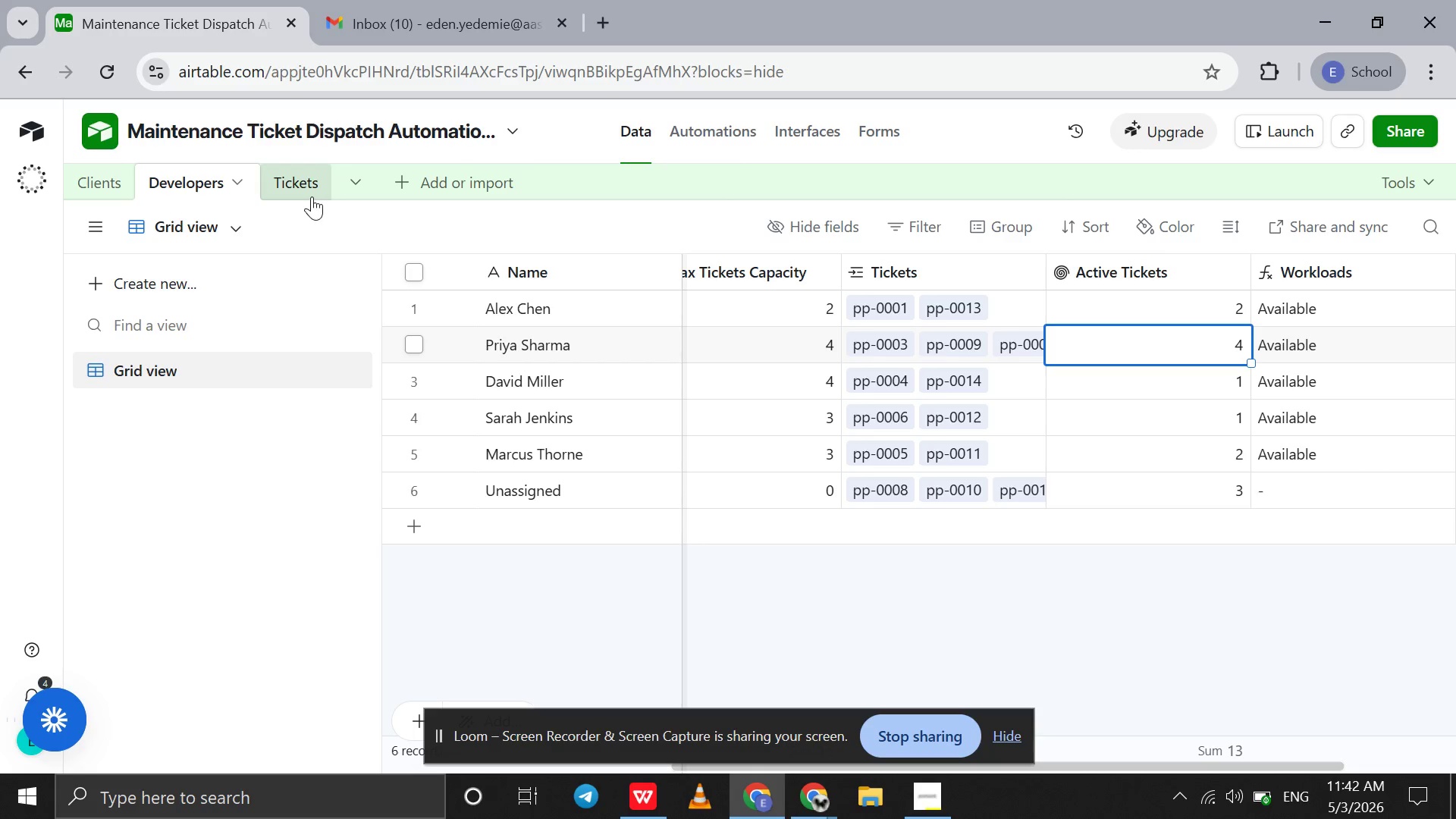 
left_click([312, 196])
 